 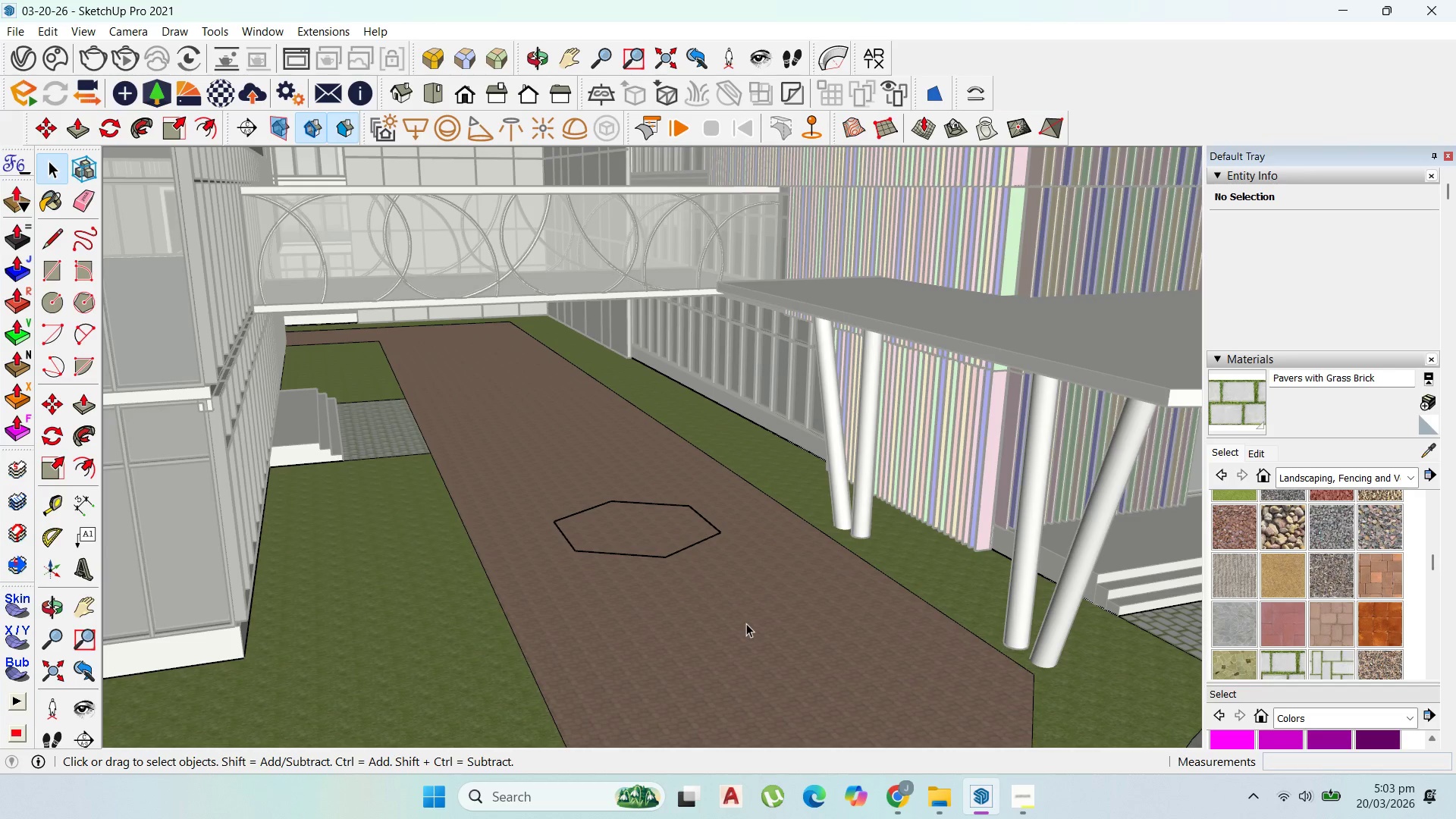 
key(Escape)
 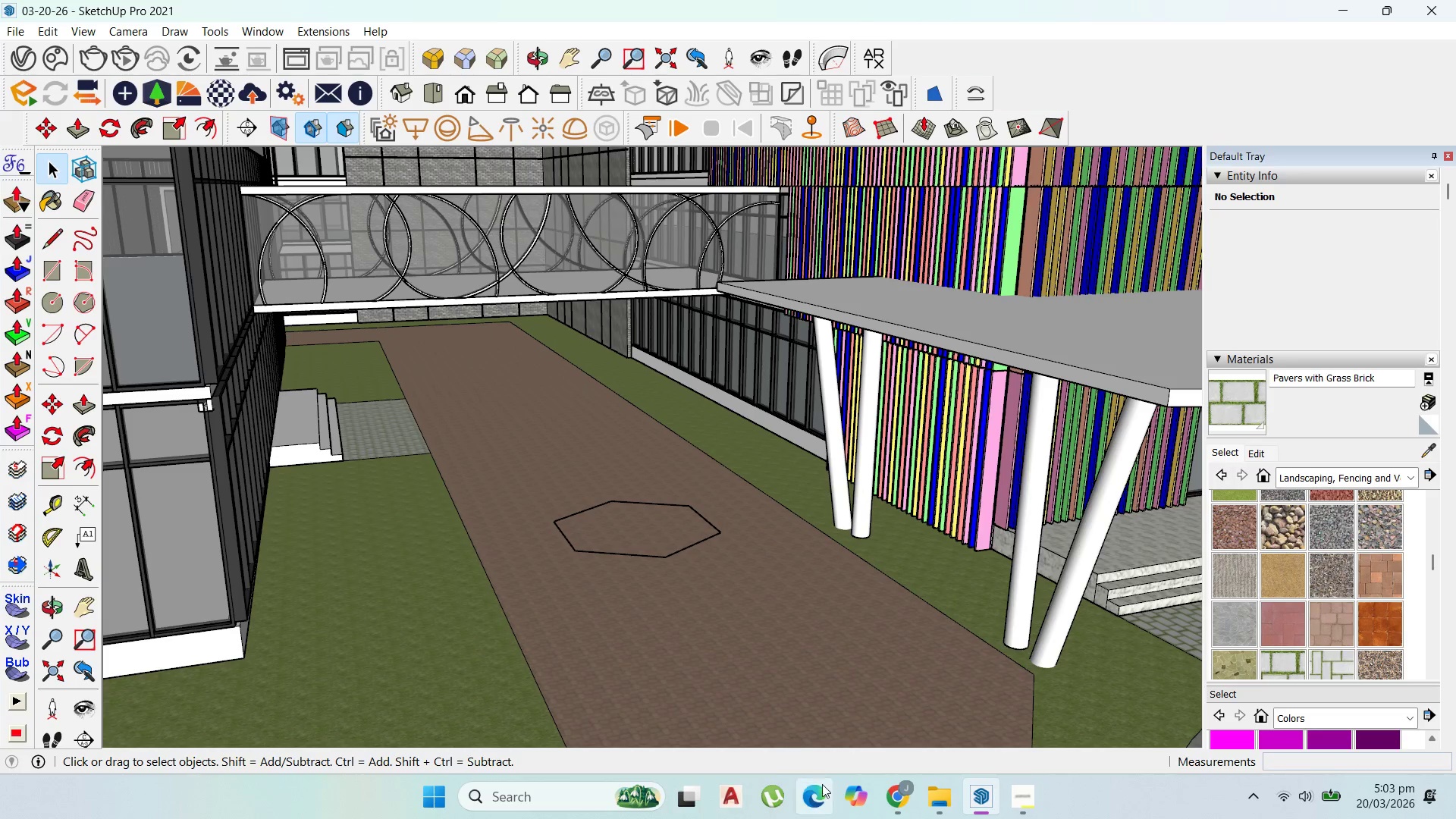 
mouse_move([900, 814])
 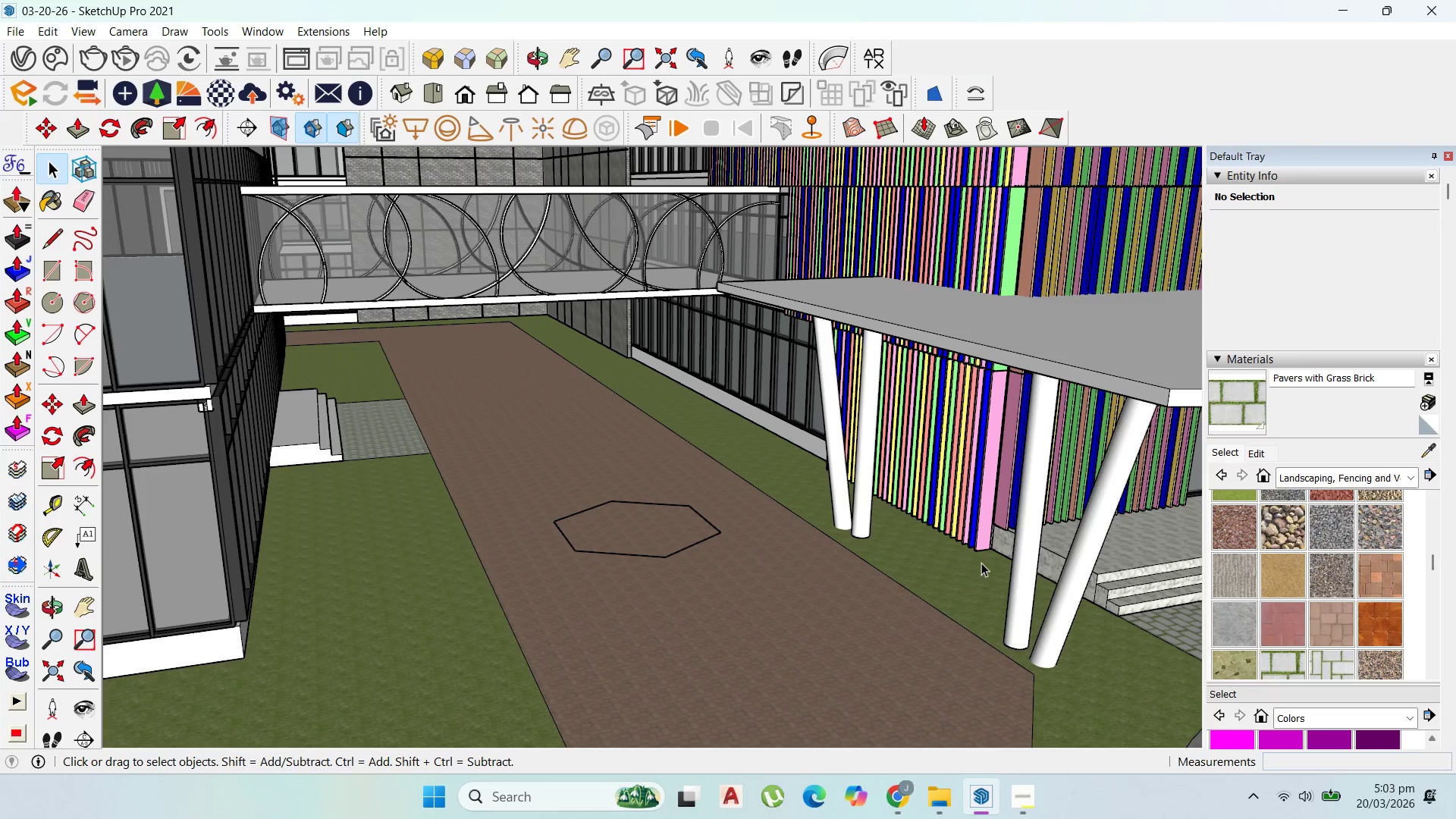 
scroll: coordinate [862, 520], scroll_direction: down, amount: 12.0
 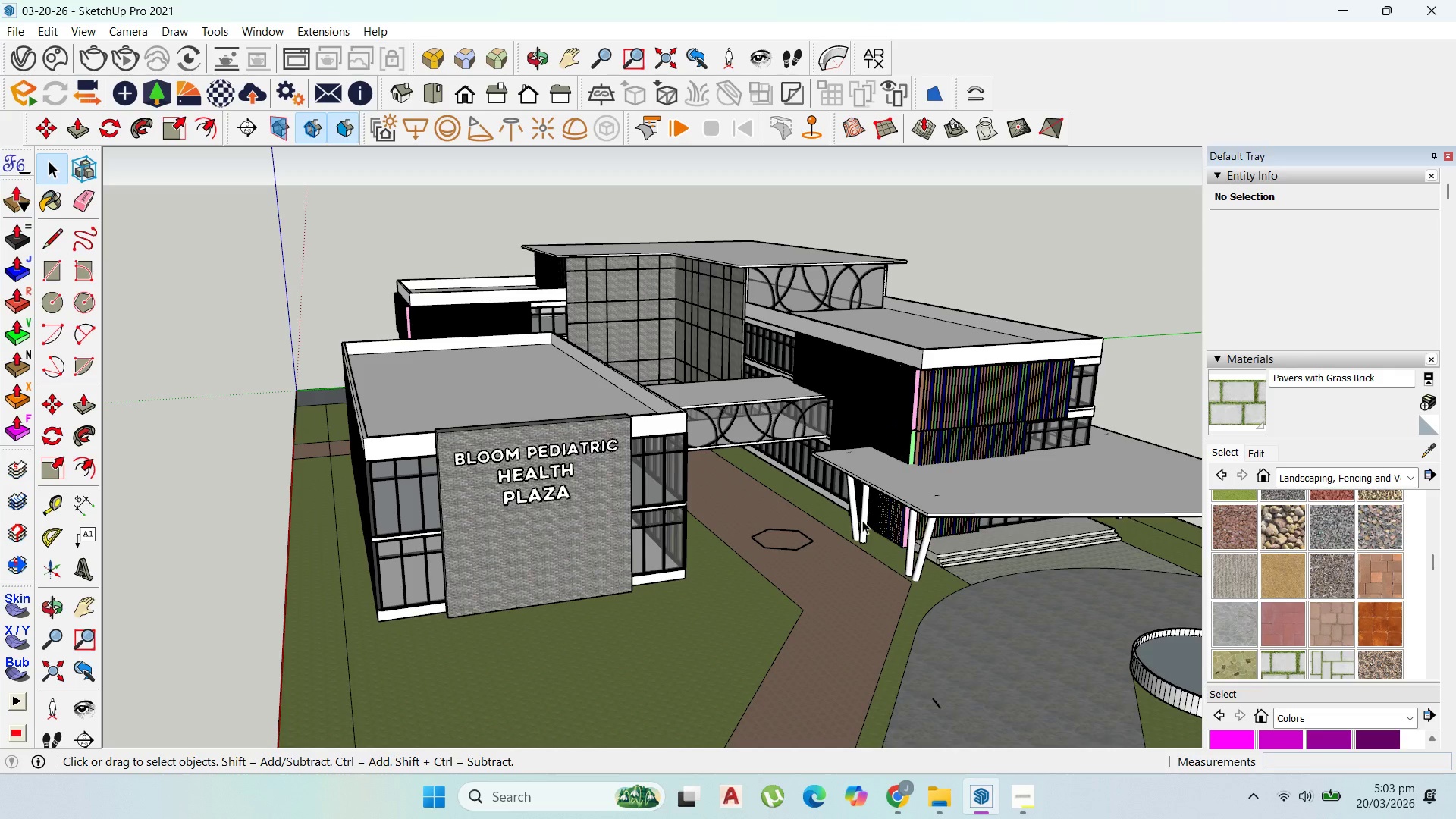 
wait(7.16)
 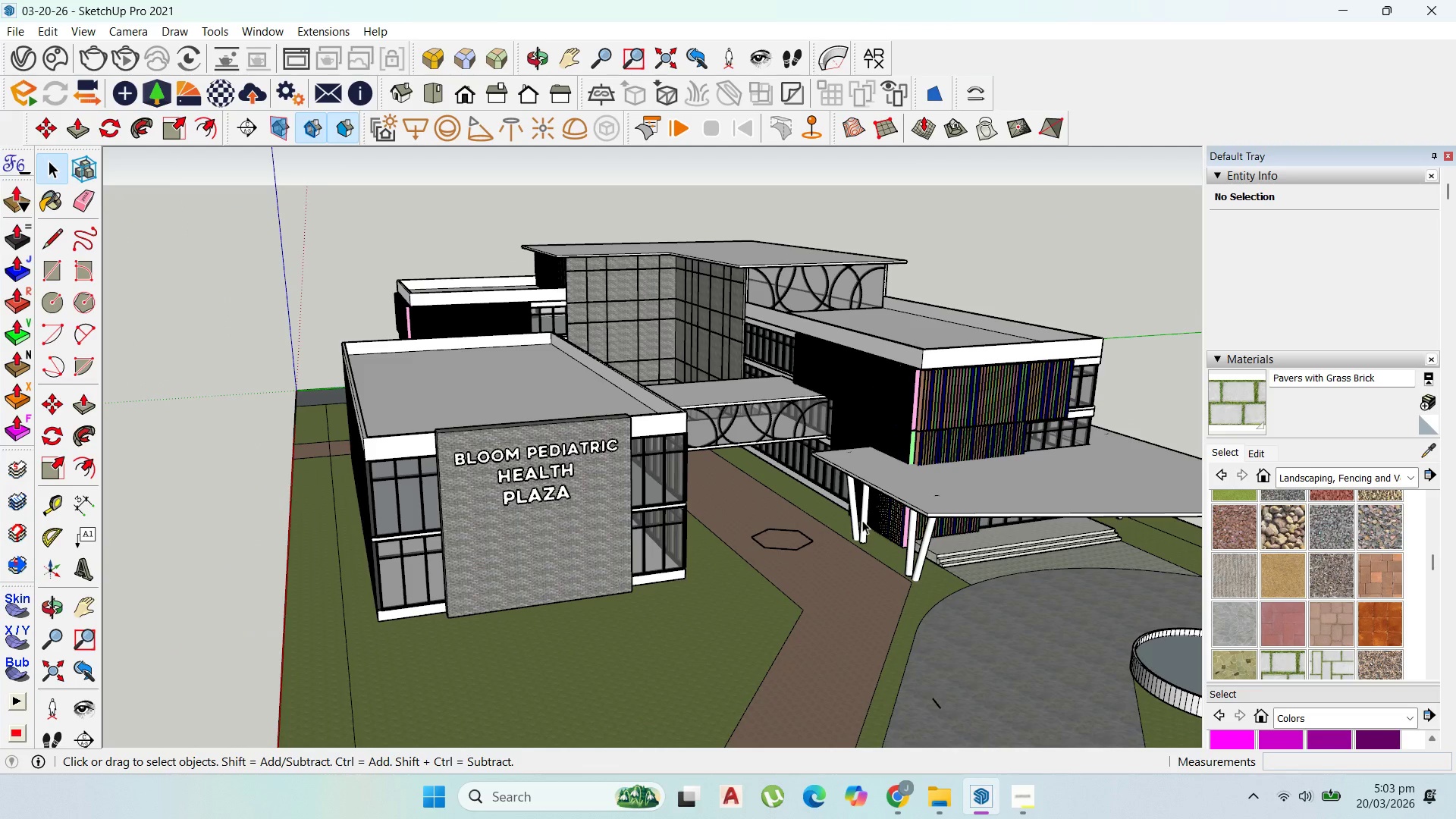 
scroll: coordinate [842, 539], scroll_direction: down, amount: 4.0
 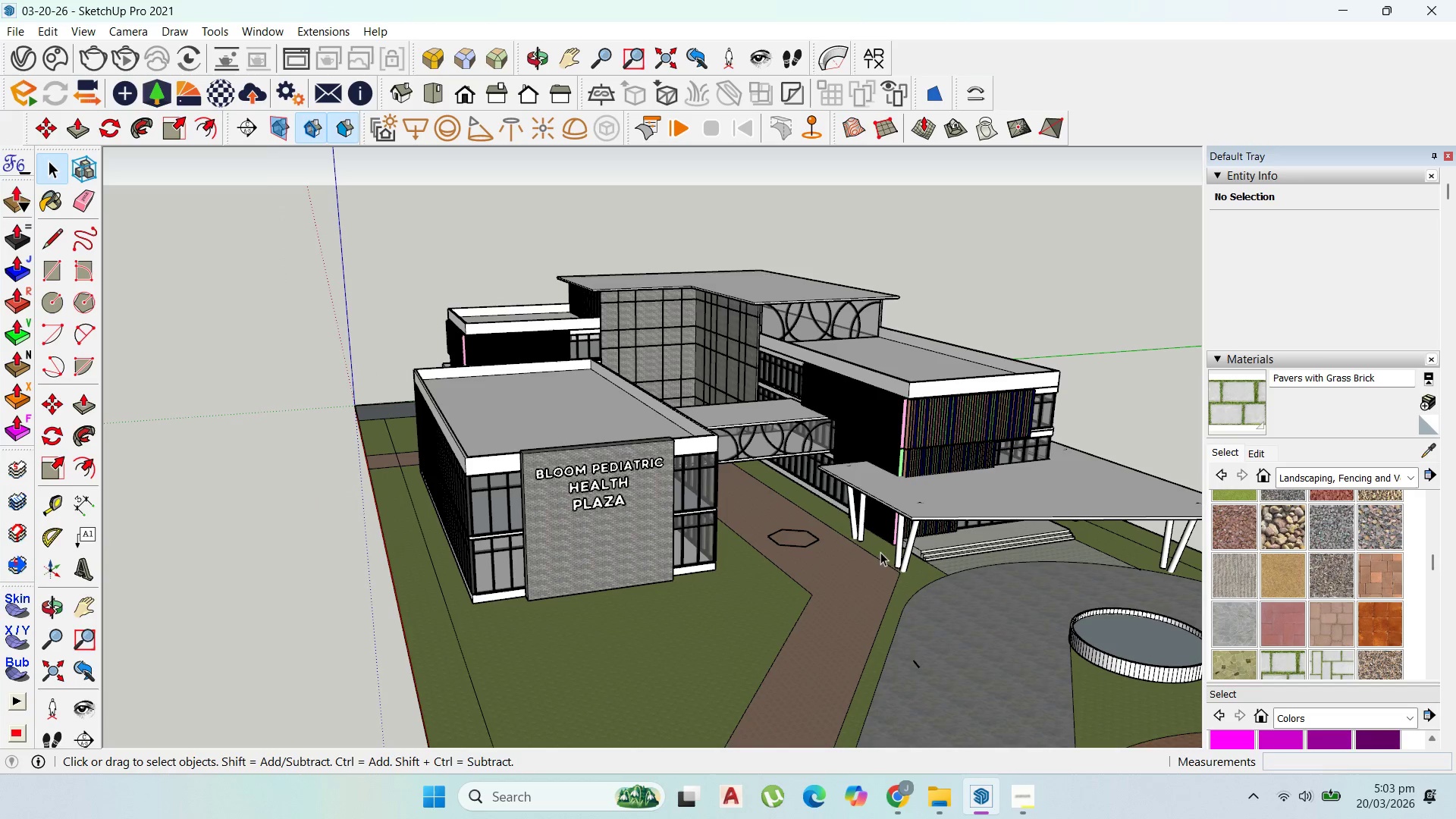 
scroll: coordinate [604, 387], scroll_direction: up, amount: 21.0
 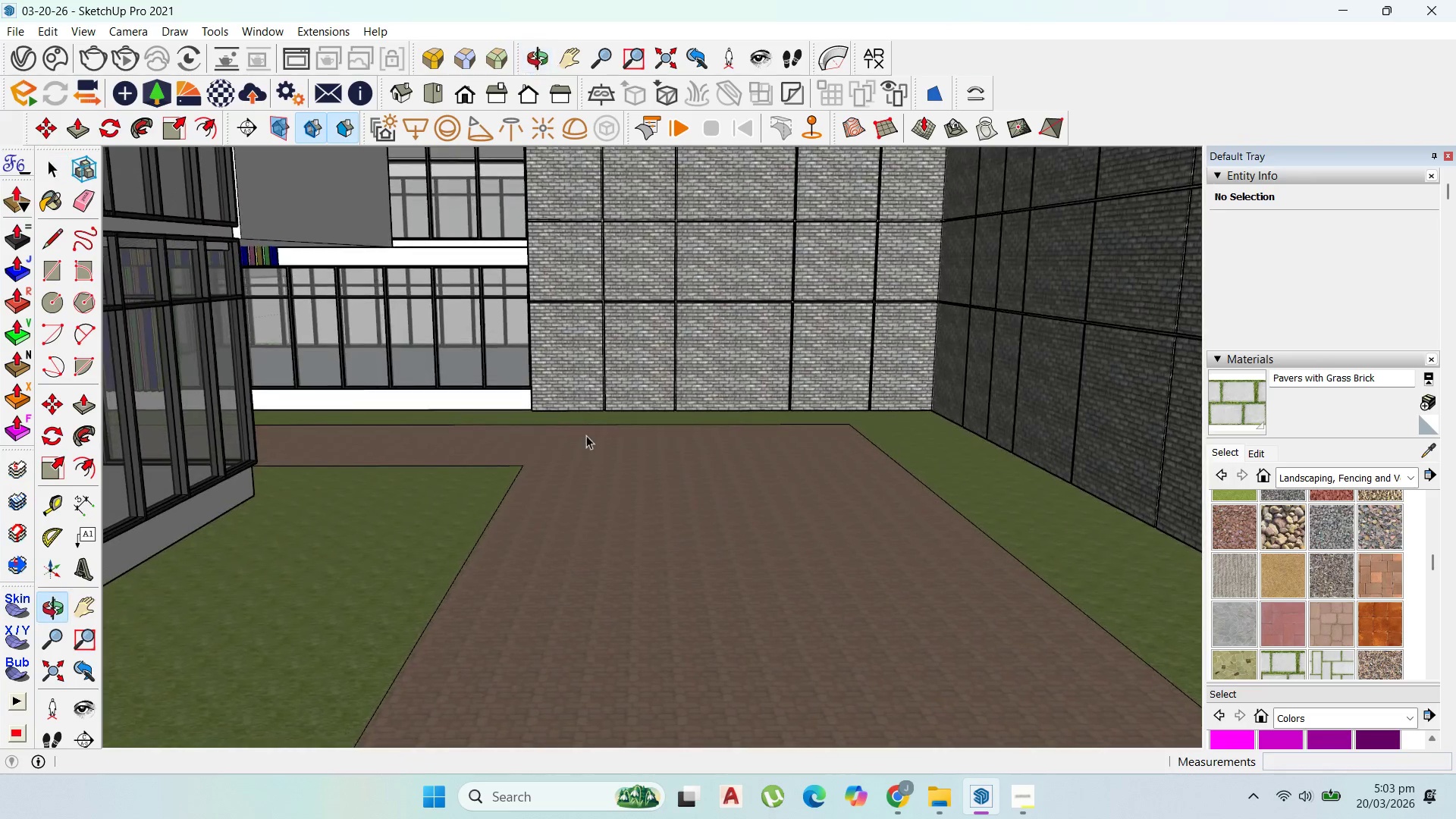 
scroll: coordinate [799, 453], scroll_direction: down, amount: 9.0
 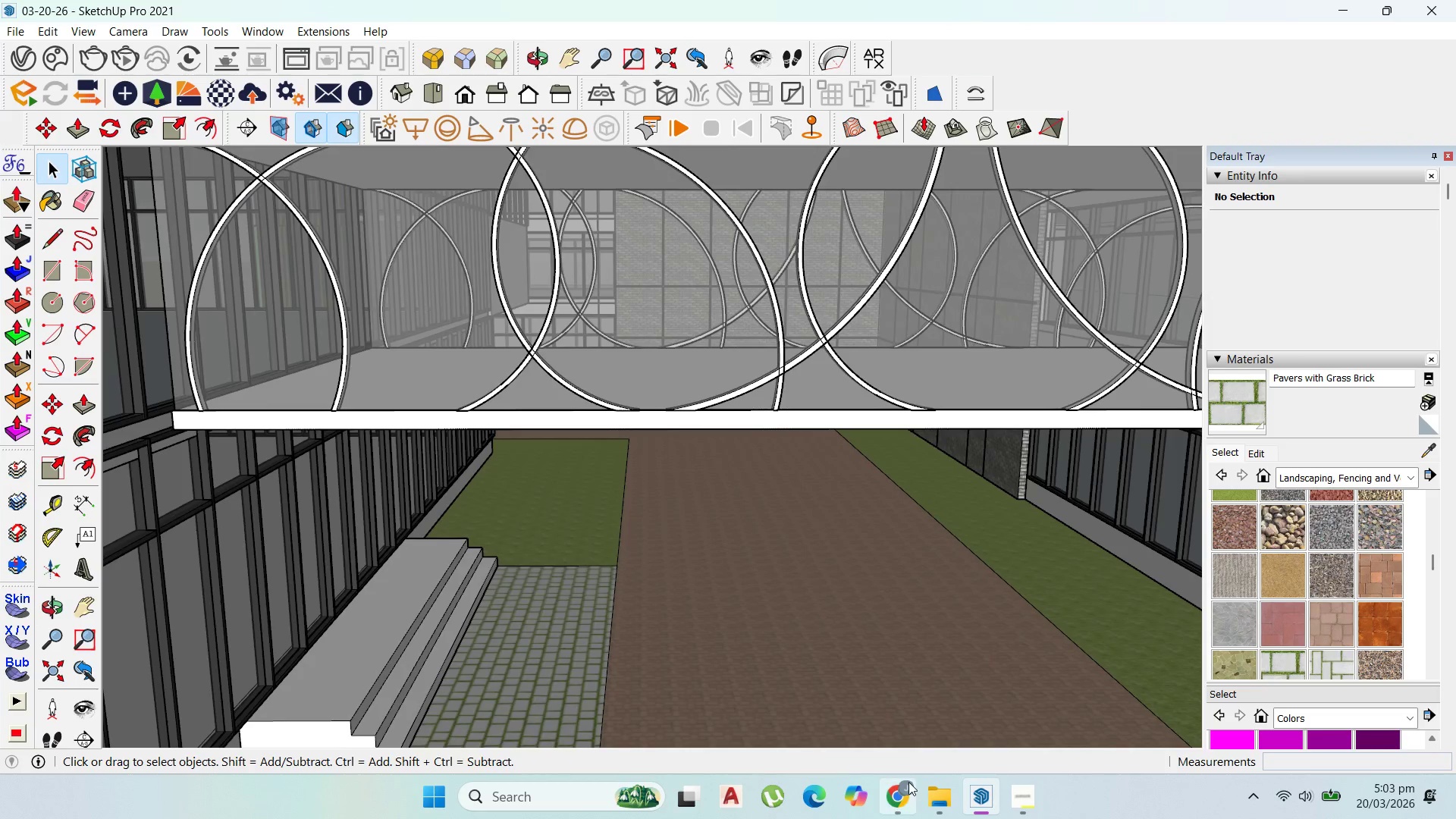 
left_click([904, 785])
 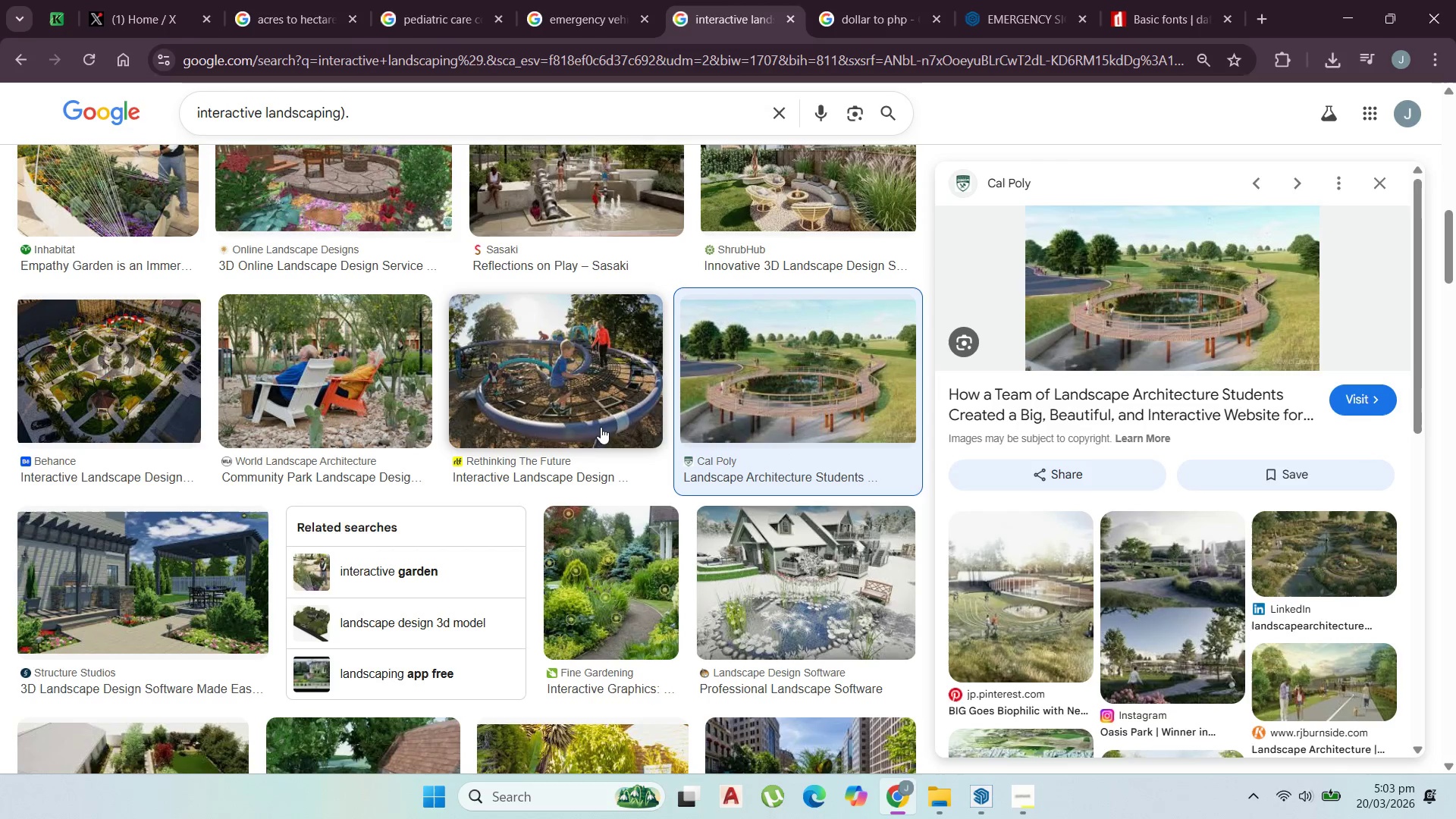 
scroll: coordinate [531, 480], scroll_direction: down, amount: 3.0
 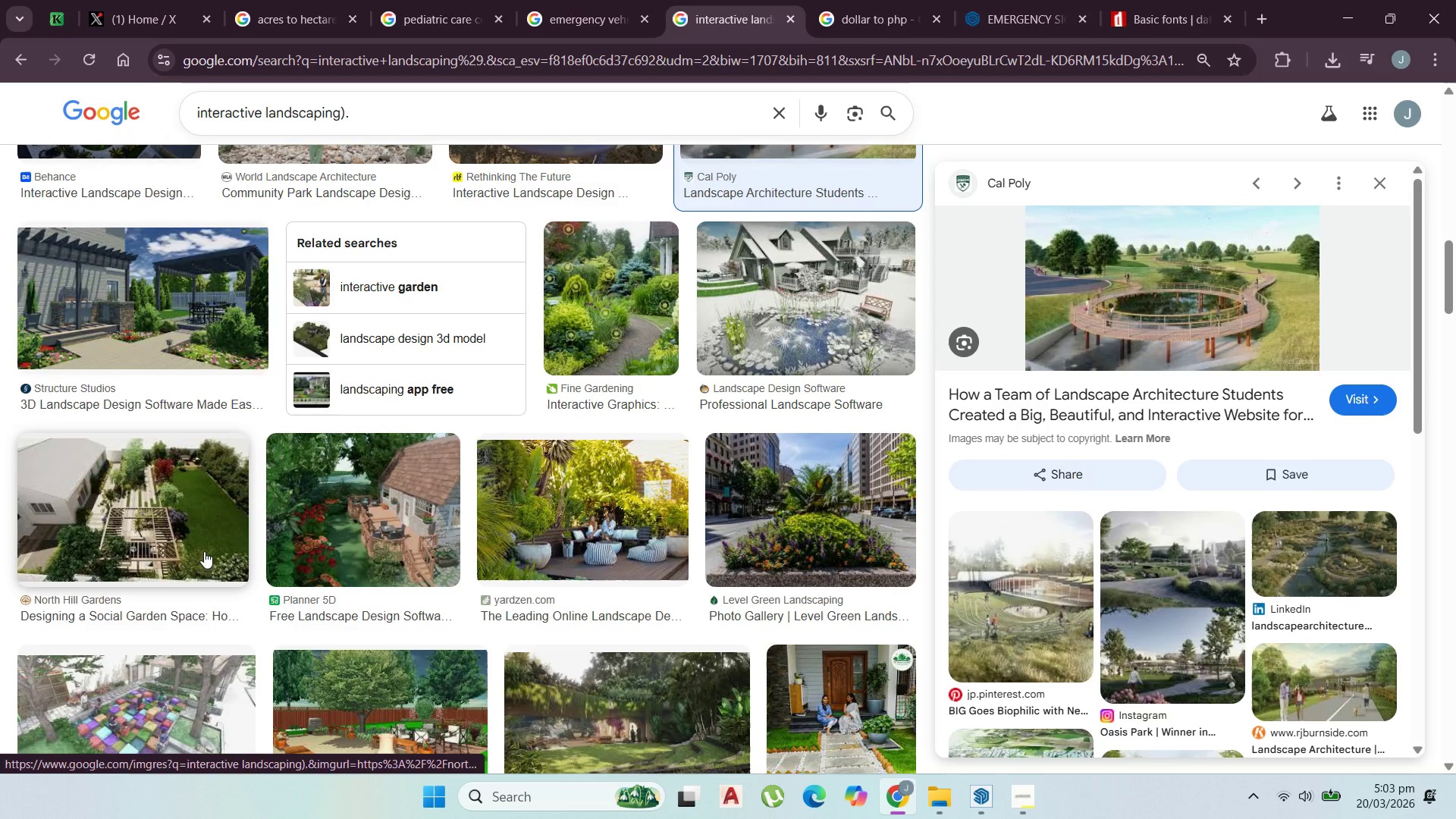 
left_click([204, 545])
 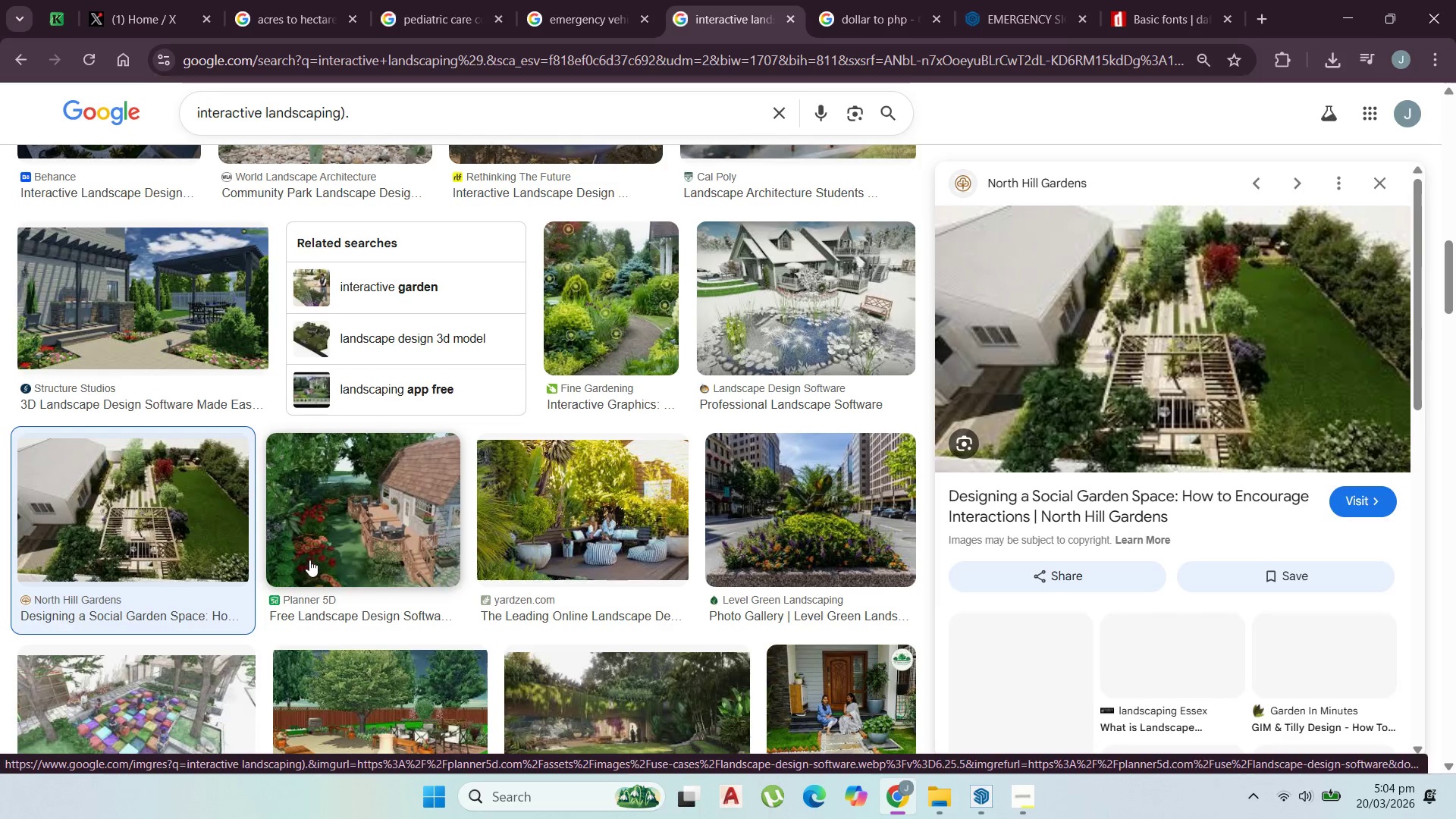 
scroll: coordinate [318, 551], scroll_direction: down, amount: 5.0
 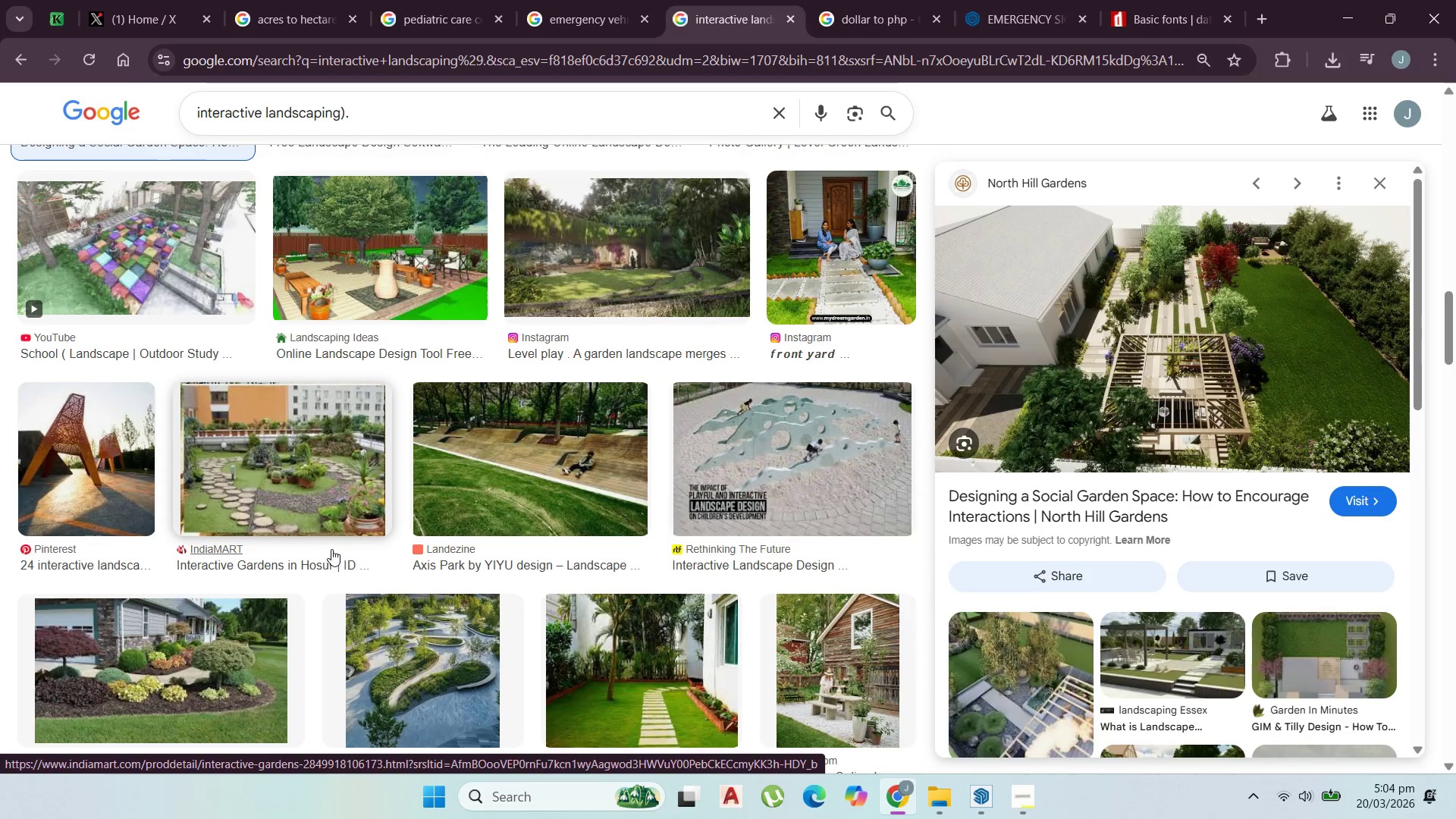 
scroll: coordinate [372, 547], scroll_direction: up, amount: 24.0
 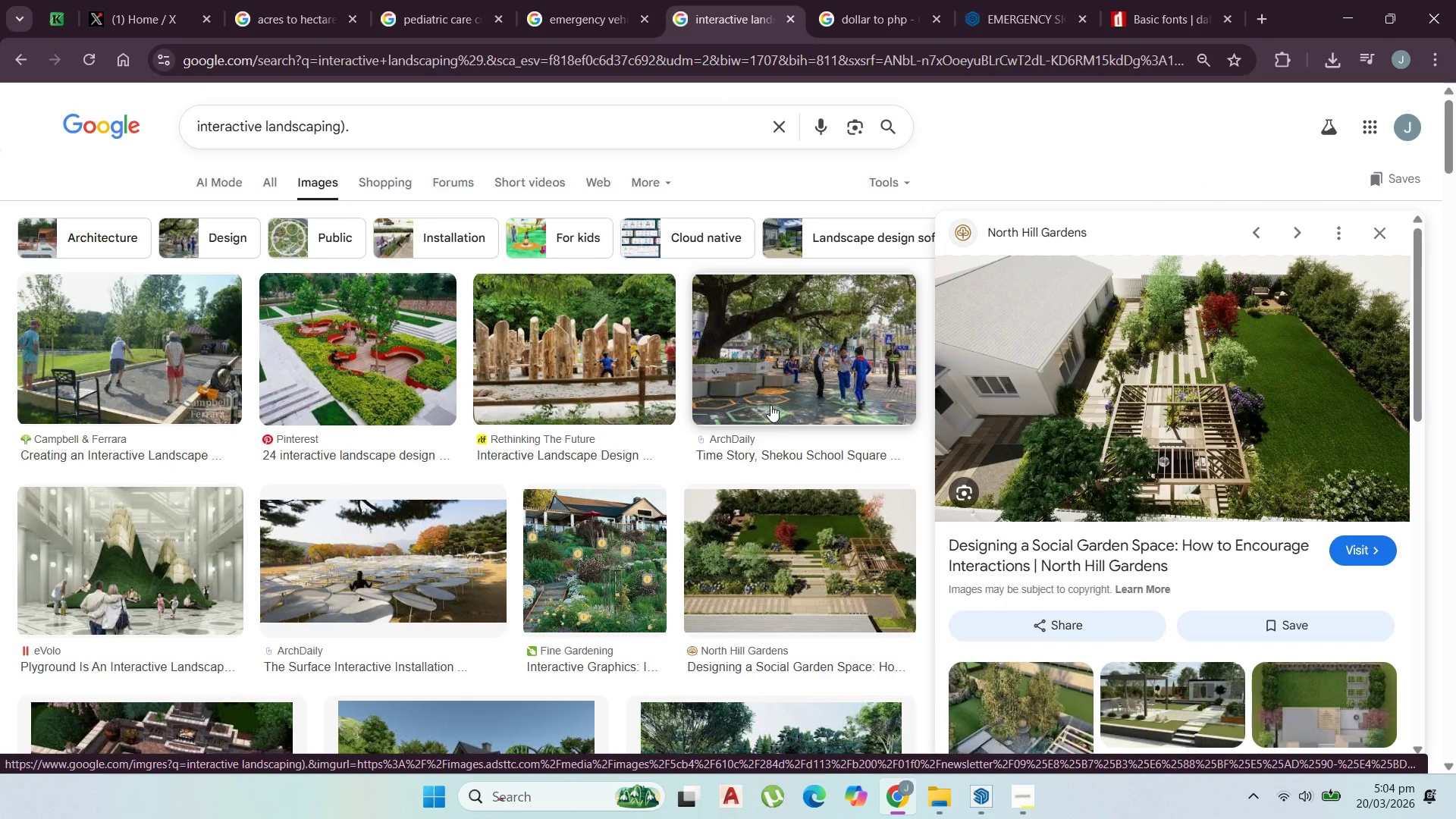 
wait(6.08)
 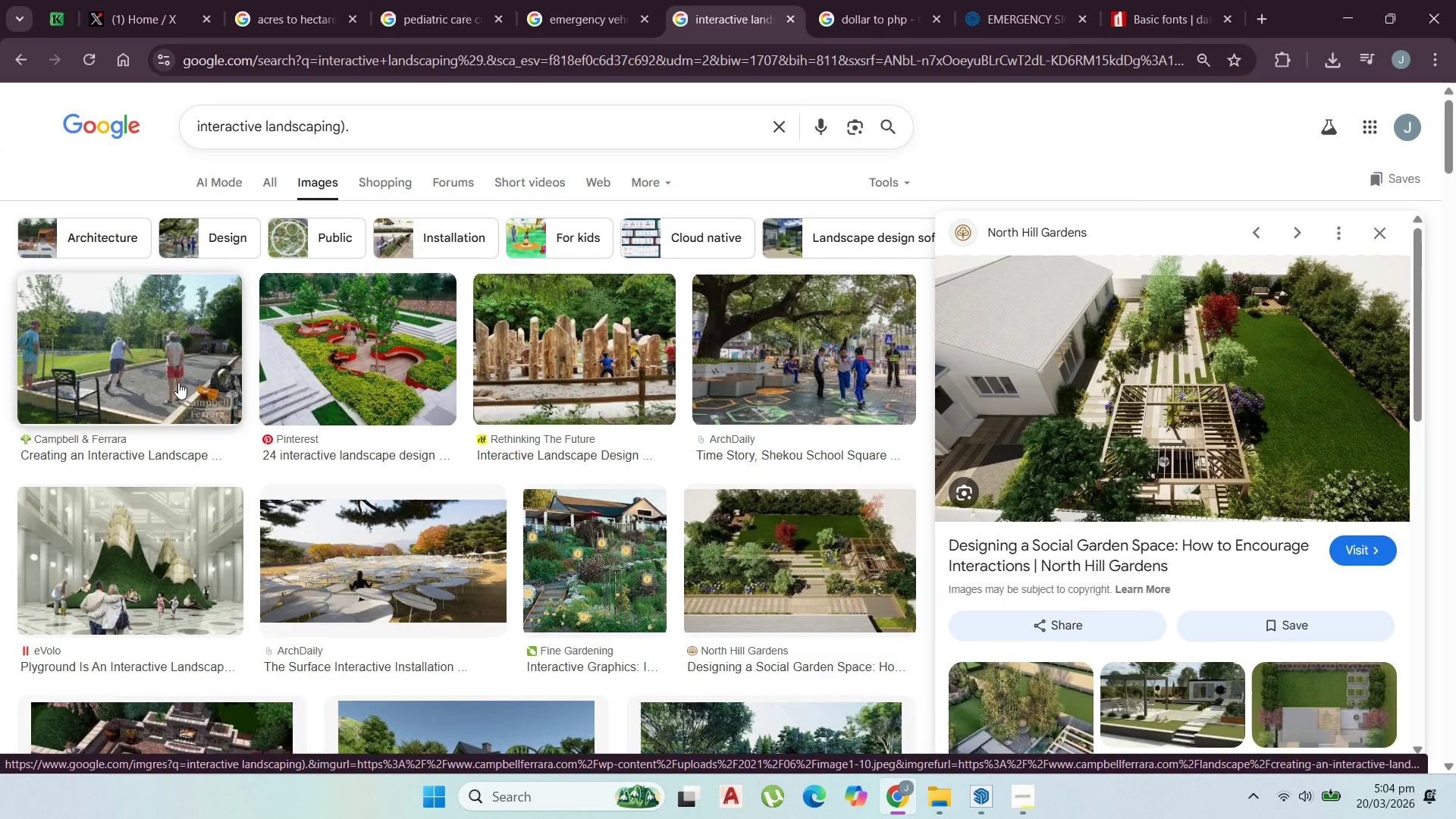 
scroll: coordinate [639, 536], scroll_direction: down, amount: 19.0
 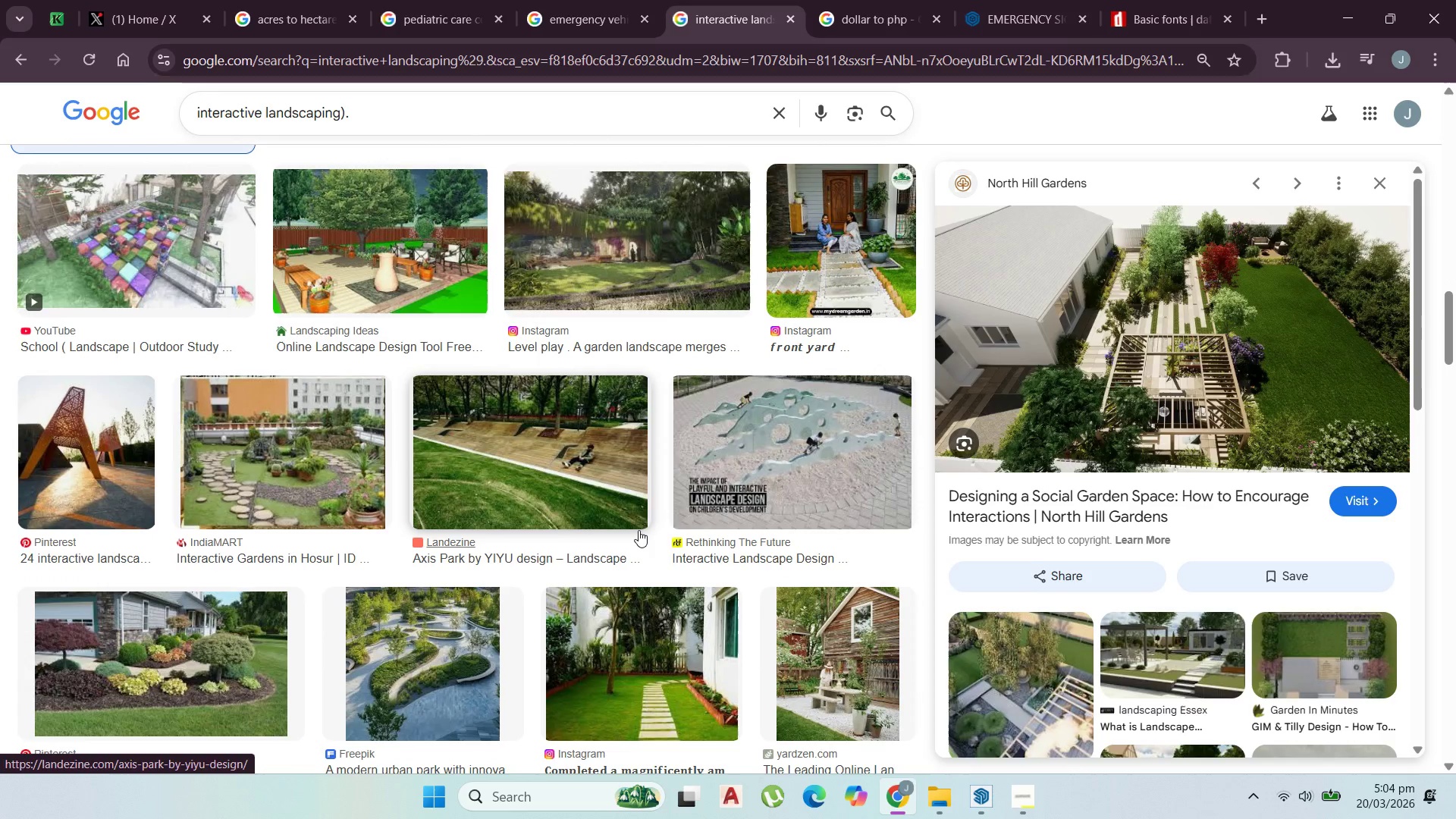 
scroll: coordinate [554, 477], scroll_direction: none, amount: 0.0
 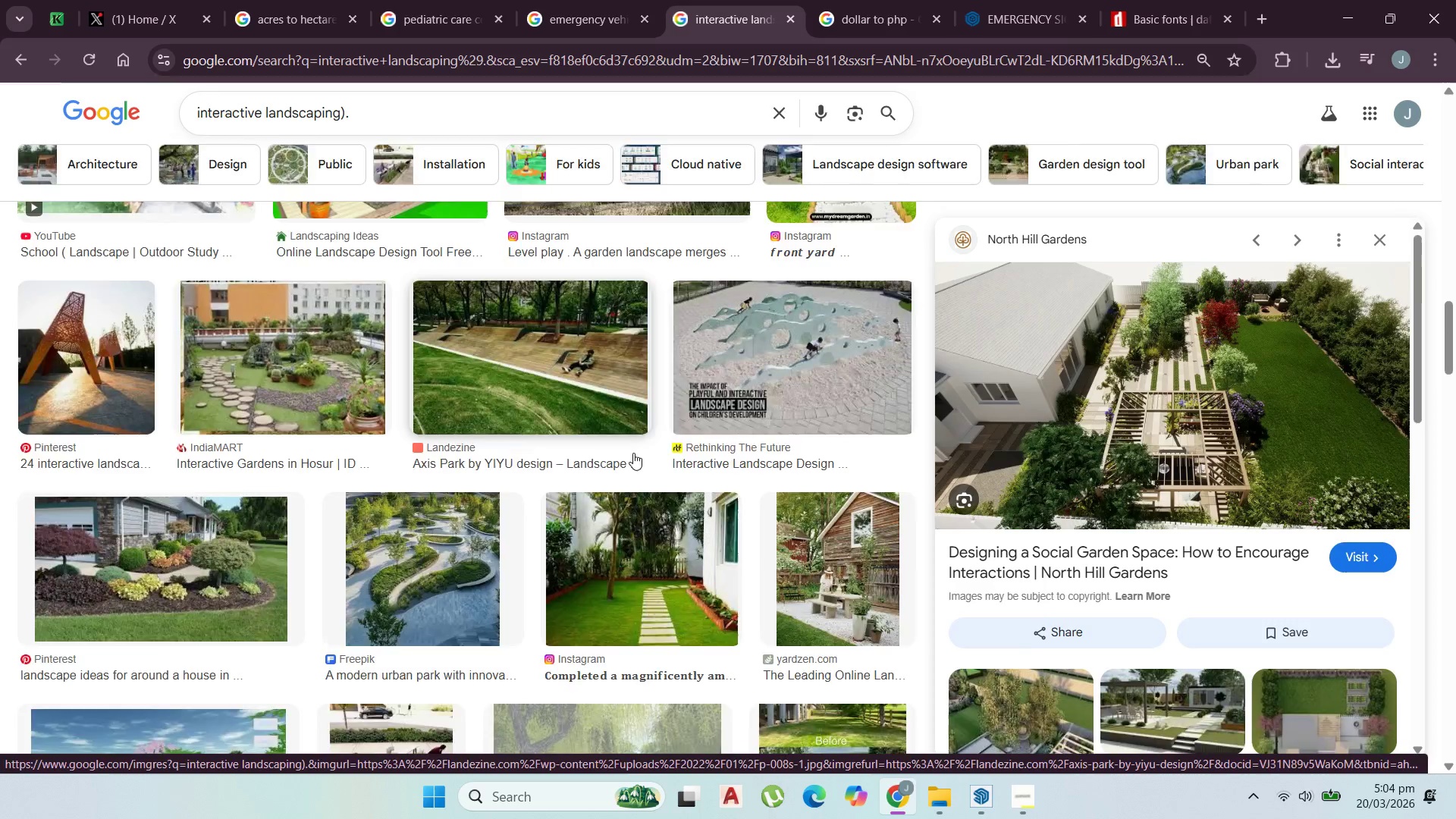 
scroll: coordinate [695, 457], scroll_direction: down, amount: 10.0
 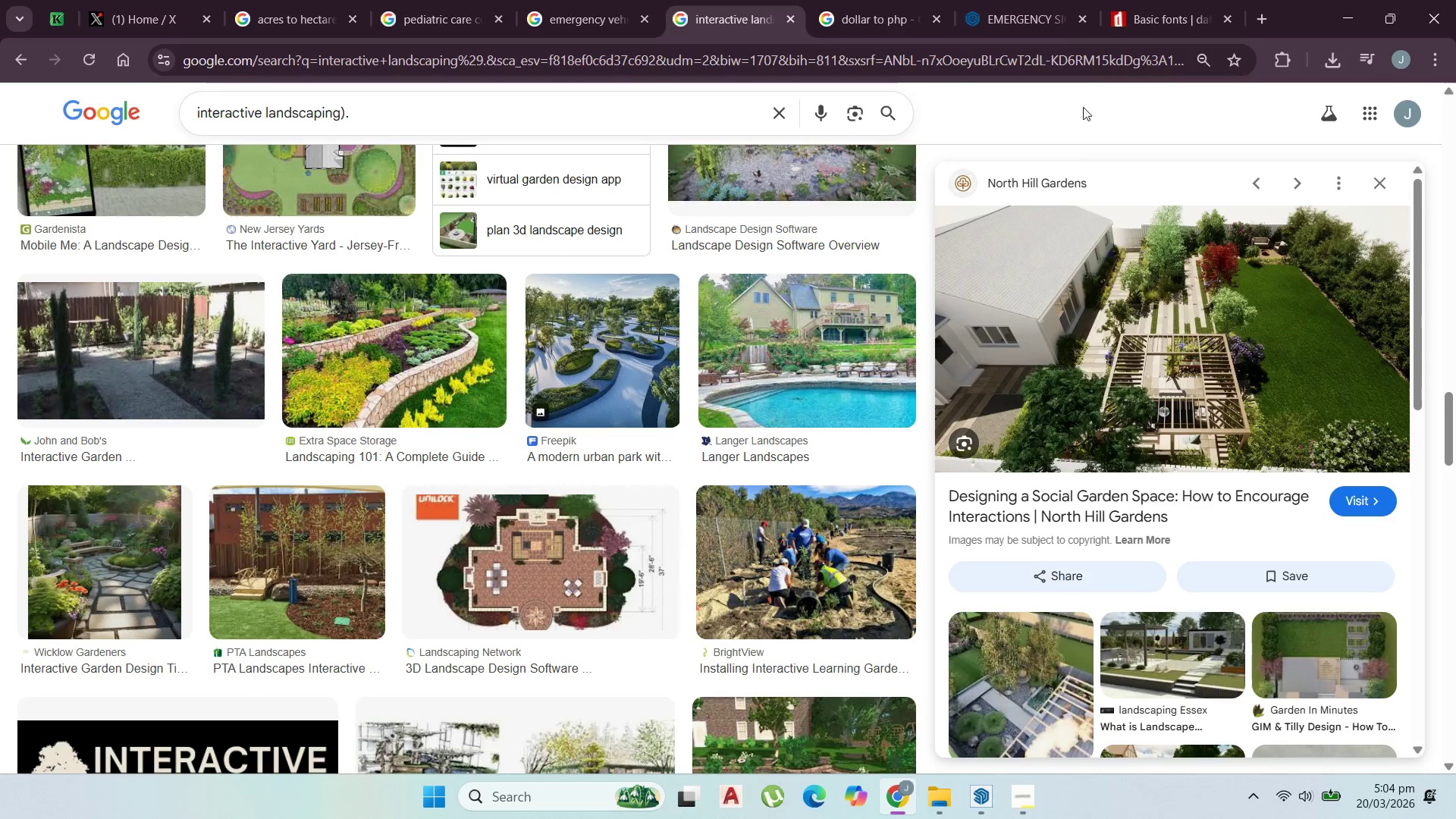 
left_click([1039, 0])
 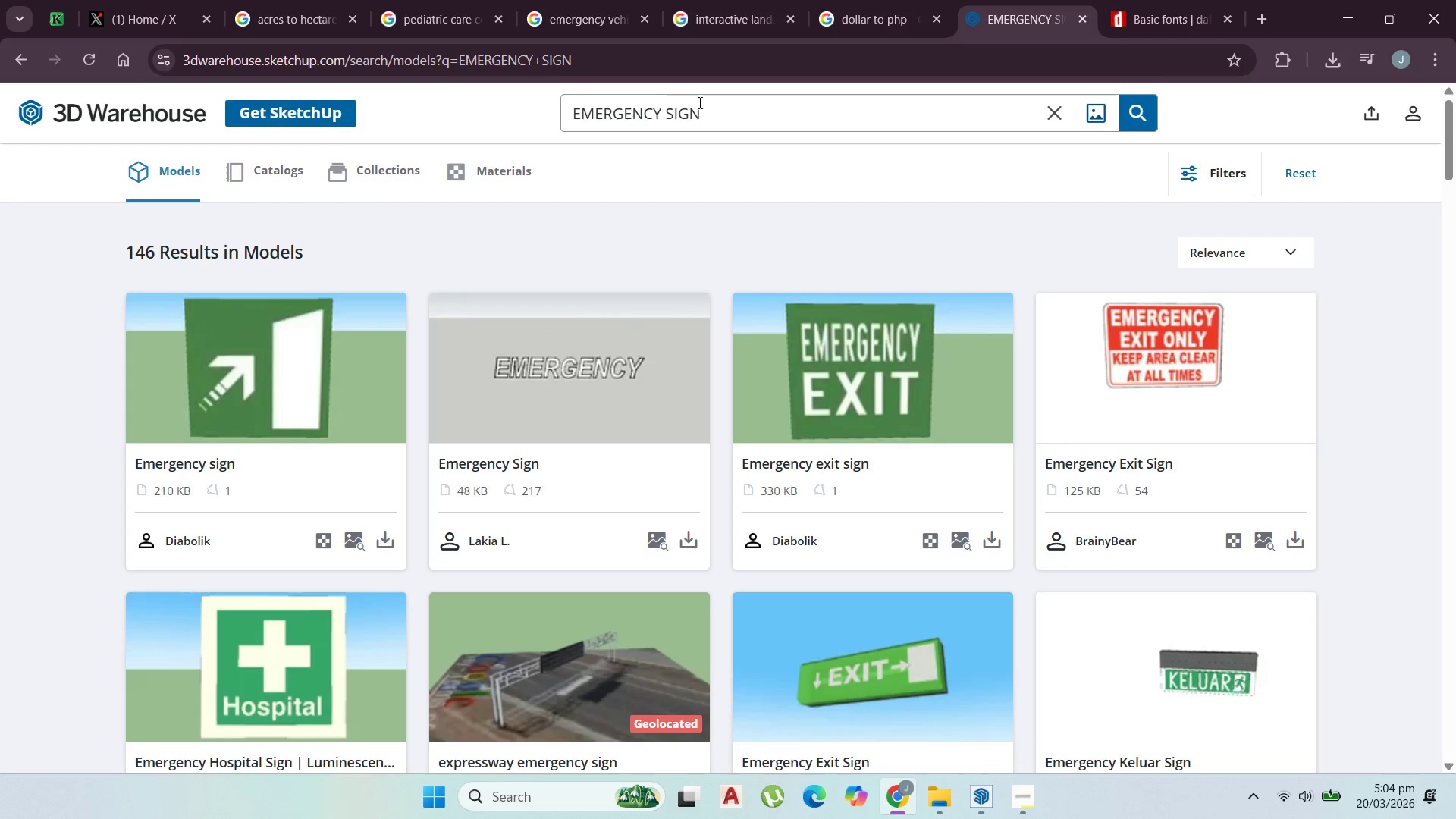 
left_click_drag(start_coordinate=[730, 105], to_coordinate=[561, 117])
 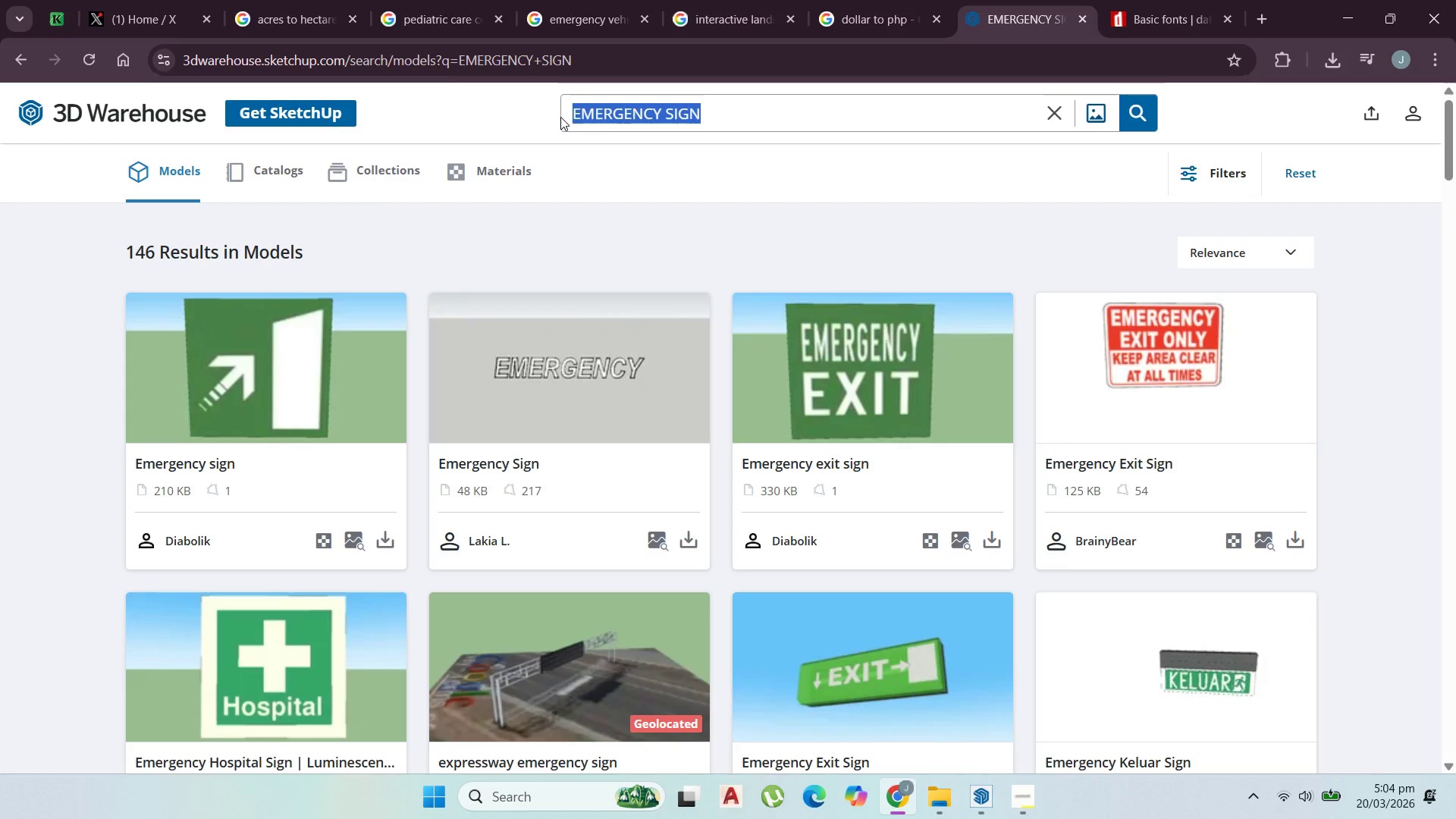 
key(Backspace)
type(GARDEN MAZE)
 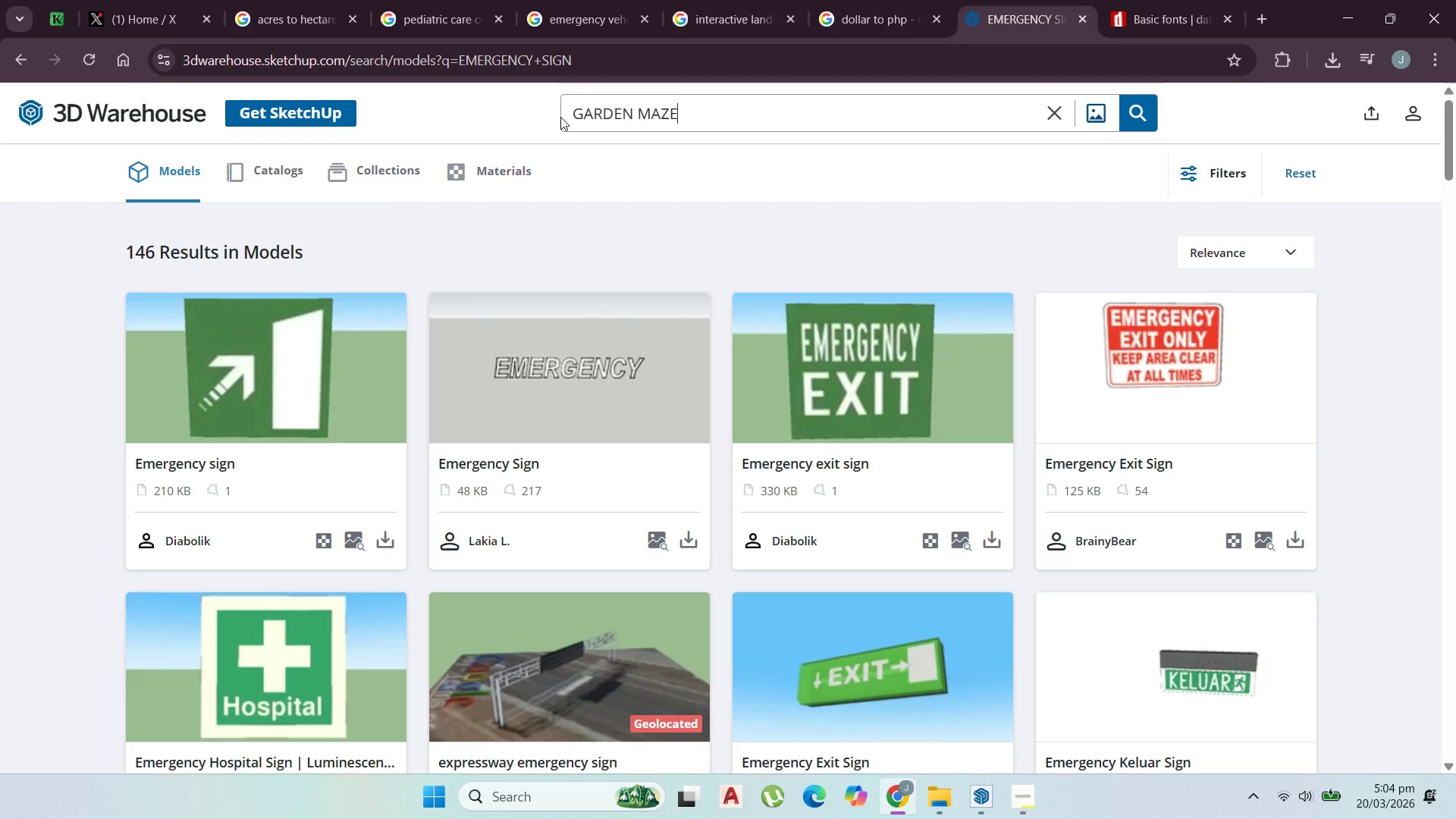 
key(Enter)
 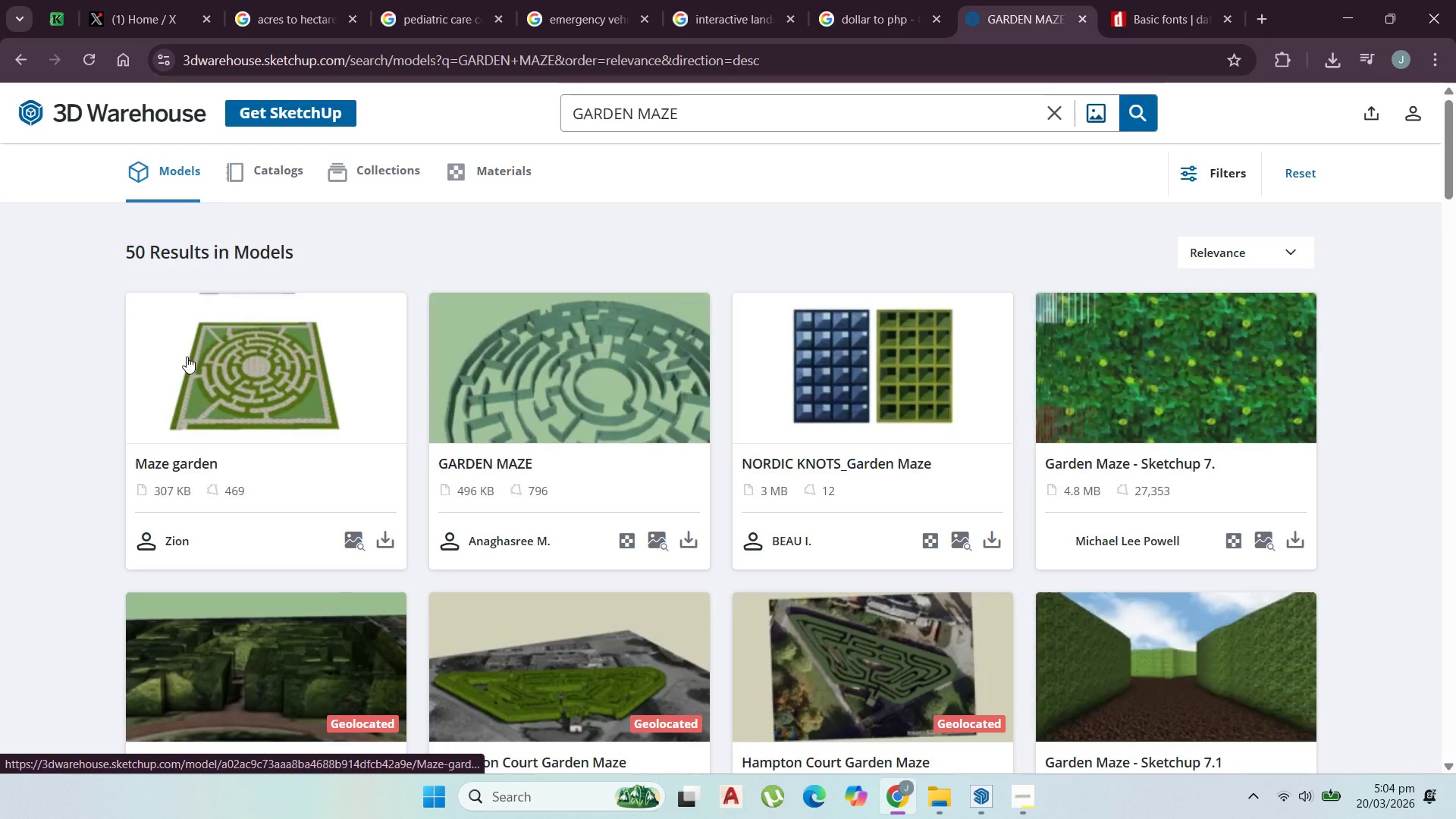 
scroll: coordinate [552, 541], scroll_direction: down, amount: 9.0
 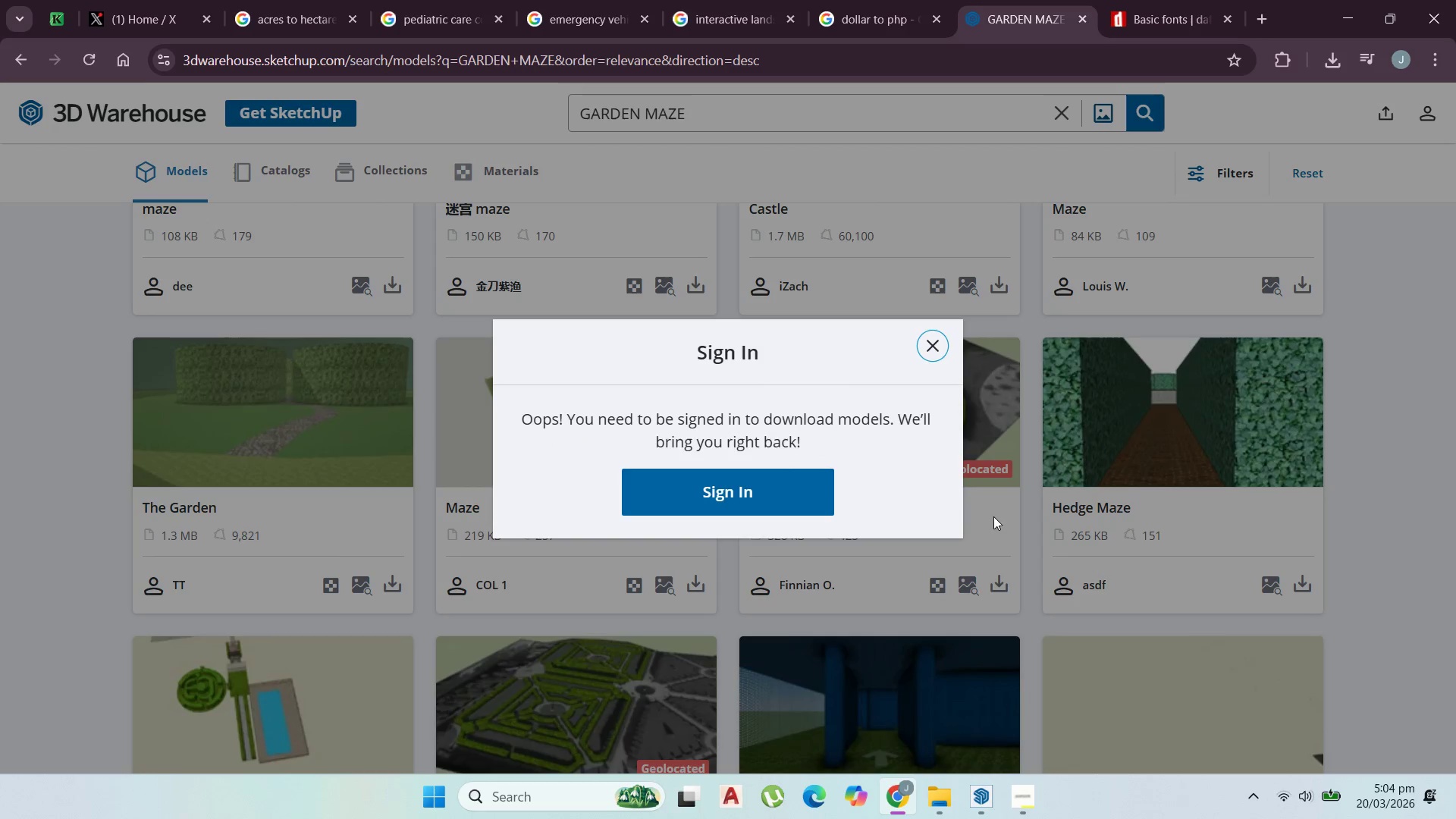 
left_click([766, 503])
 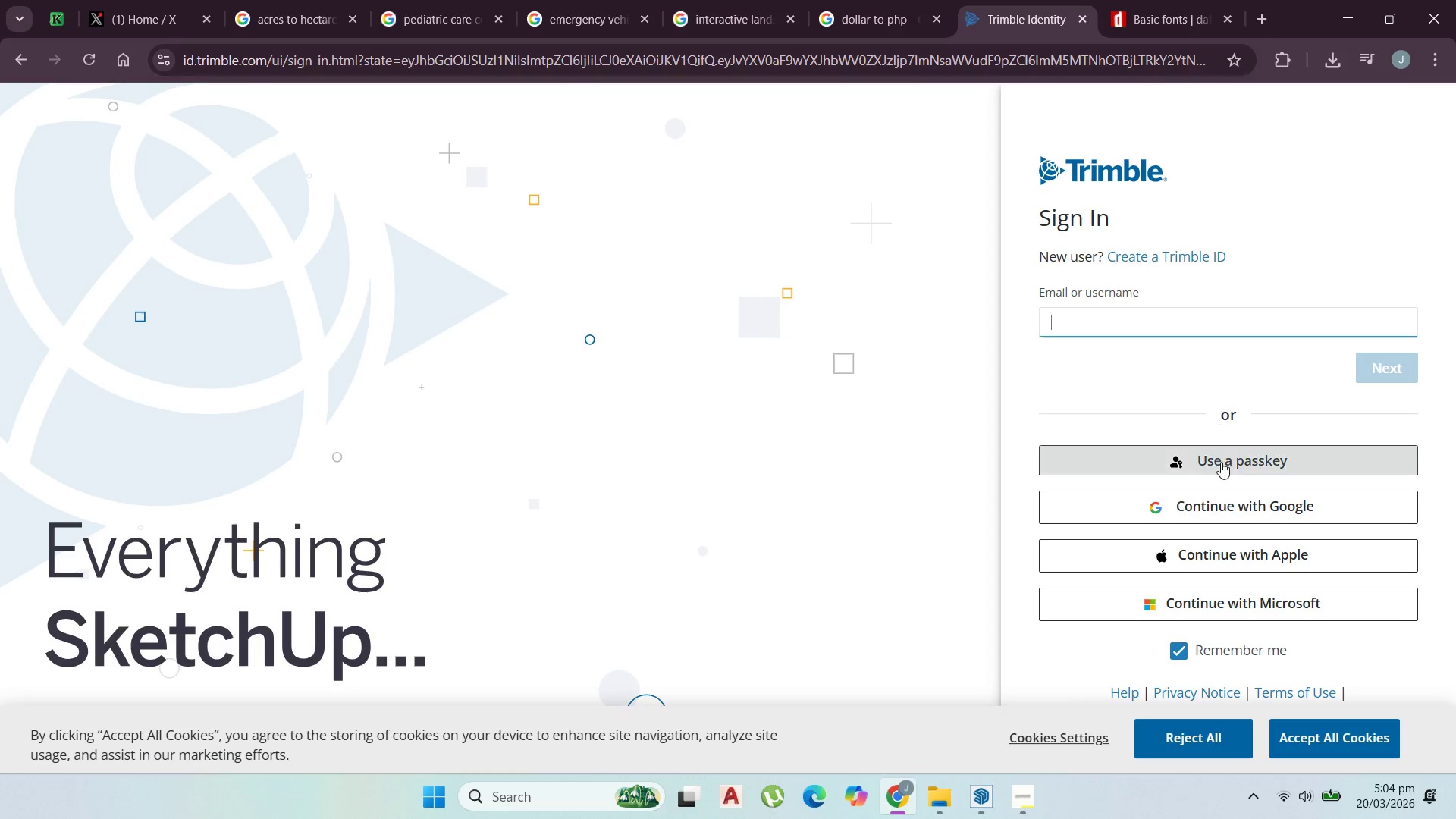 
wait(6.84)
 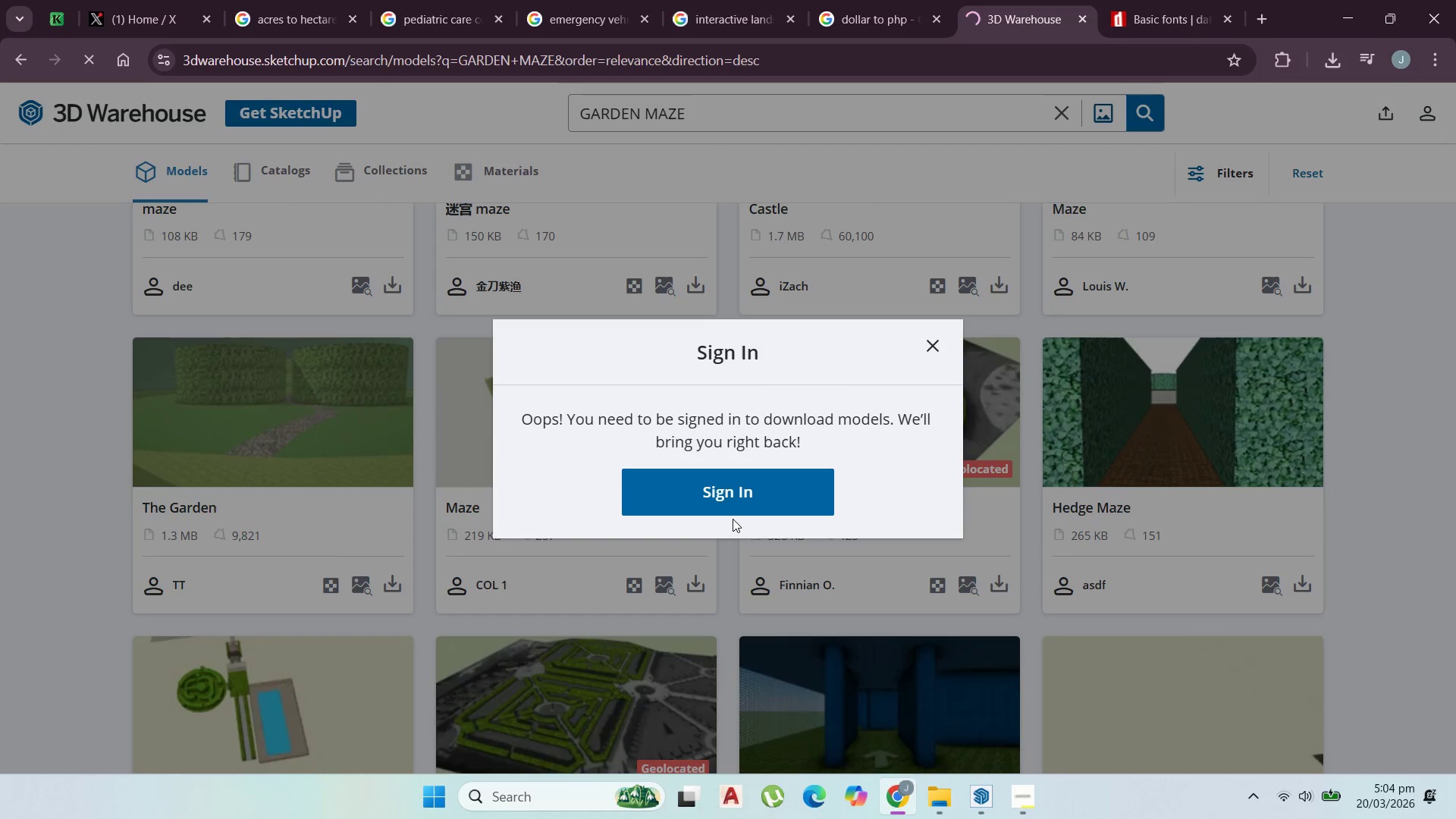 
left_click([1245, 513])
 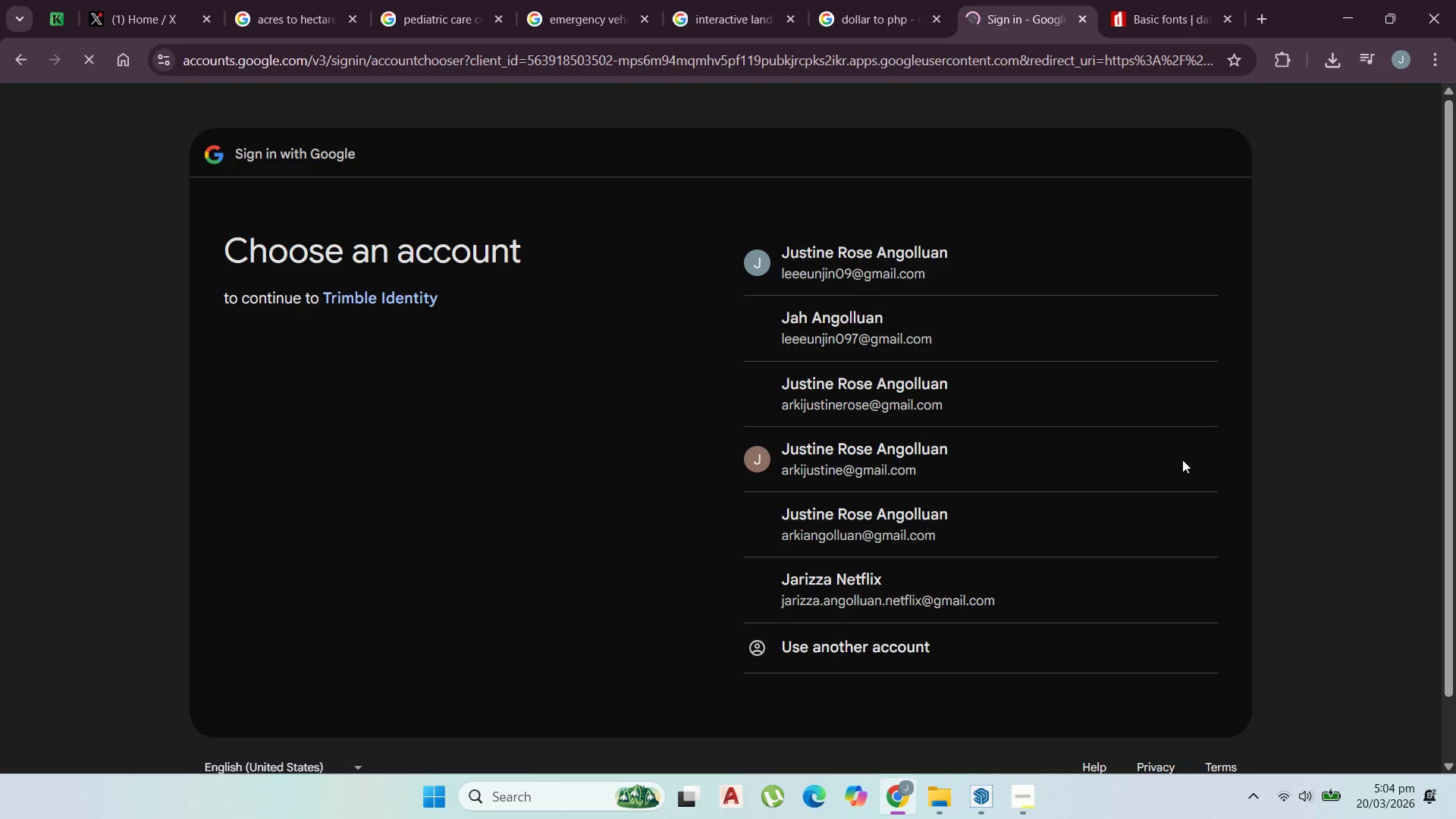 
left_click([971, 262])
 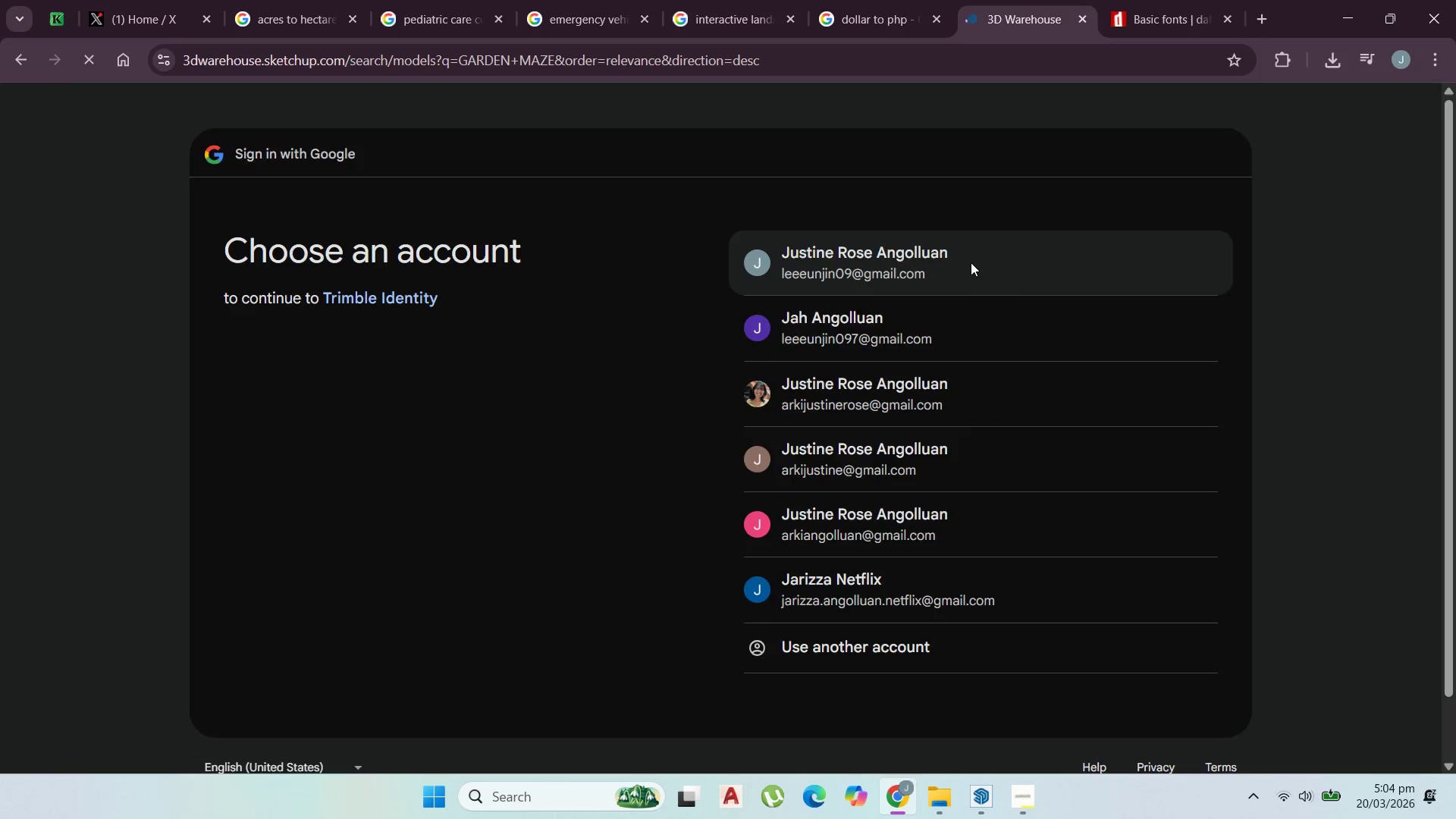 
wait(9.62)
 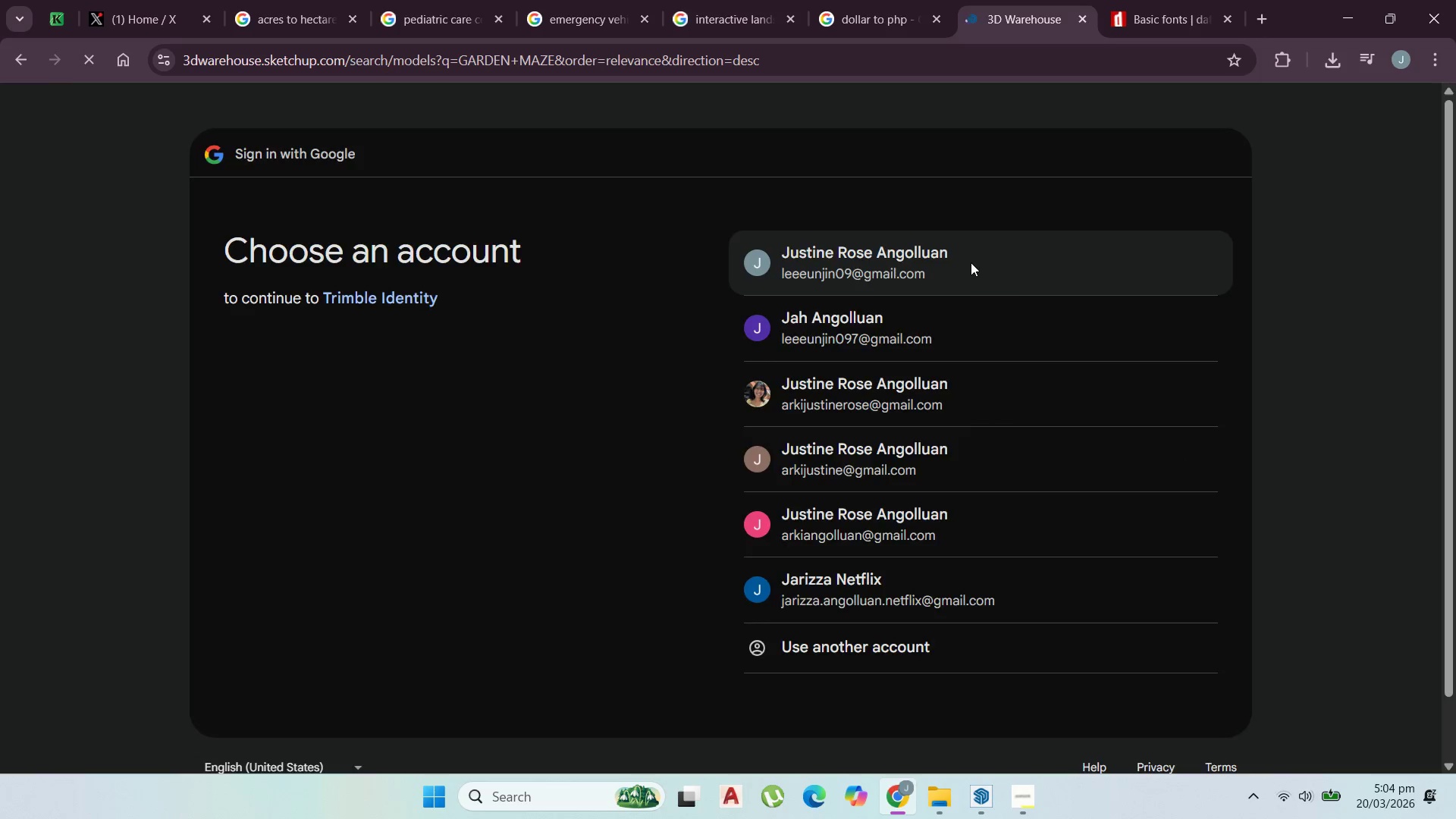 
scroll: coordinate [503, 516], scroll_direction: down, amount: 9.0
 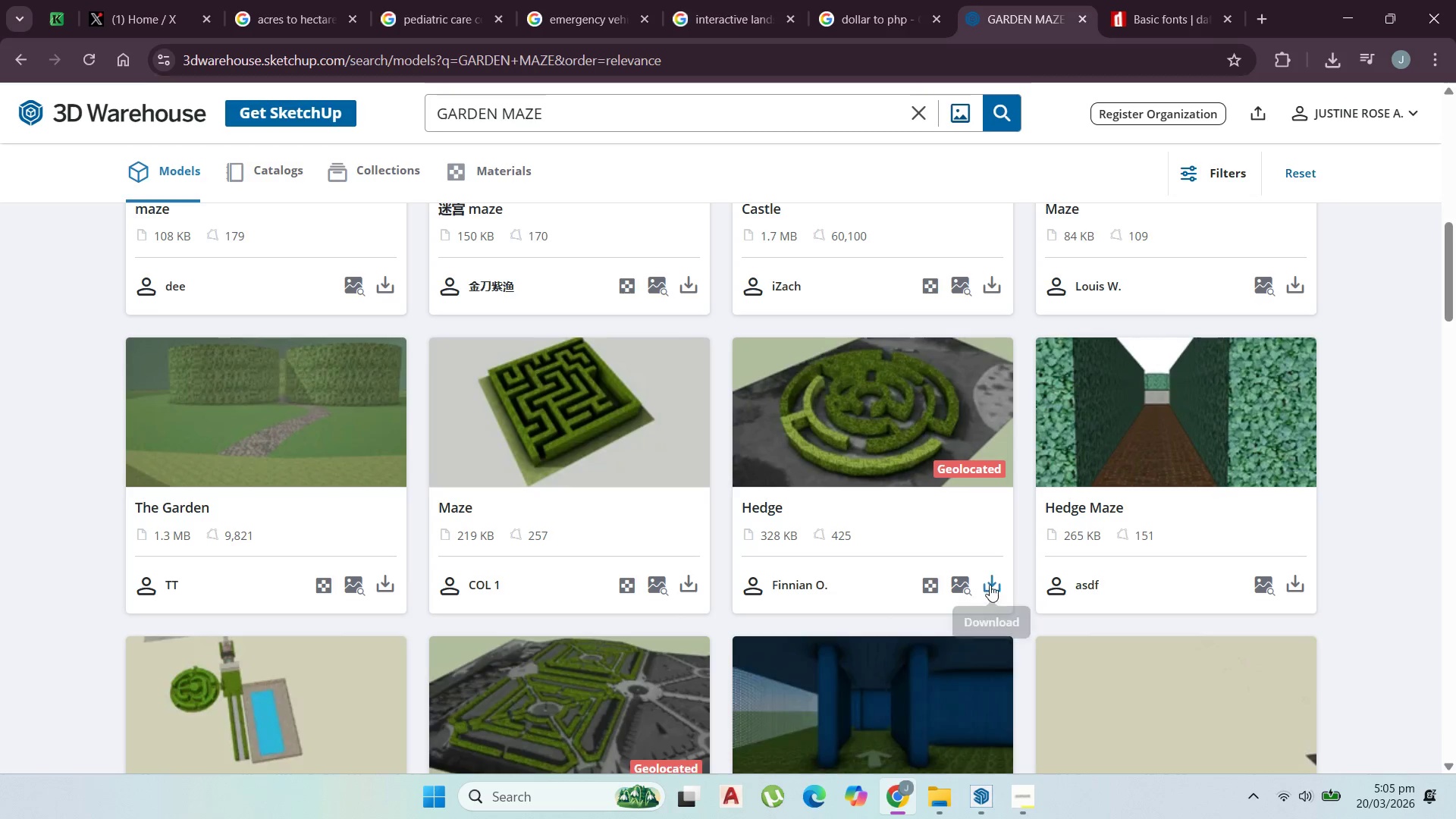 
left_click([992, 583])
 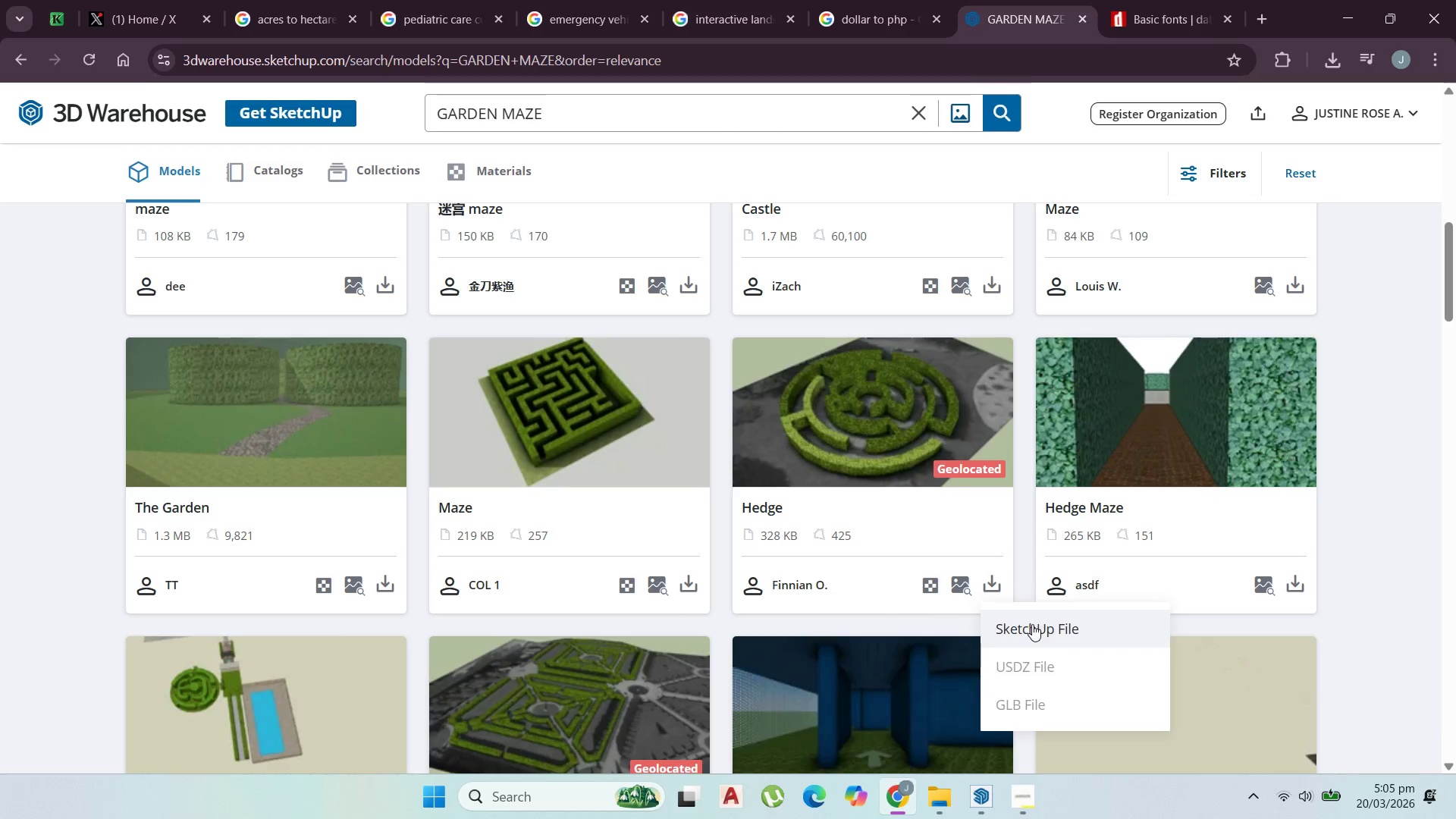 
left_click([1032, 624])
 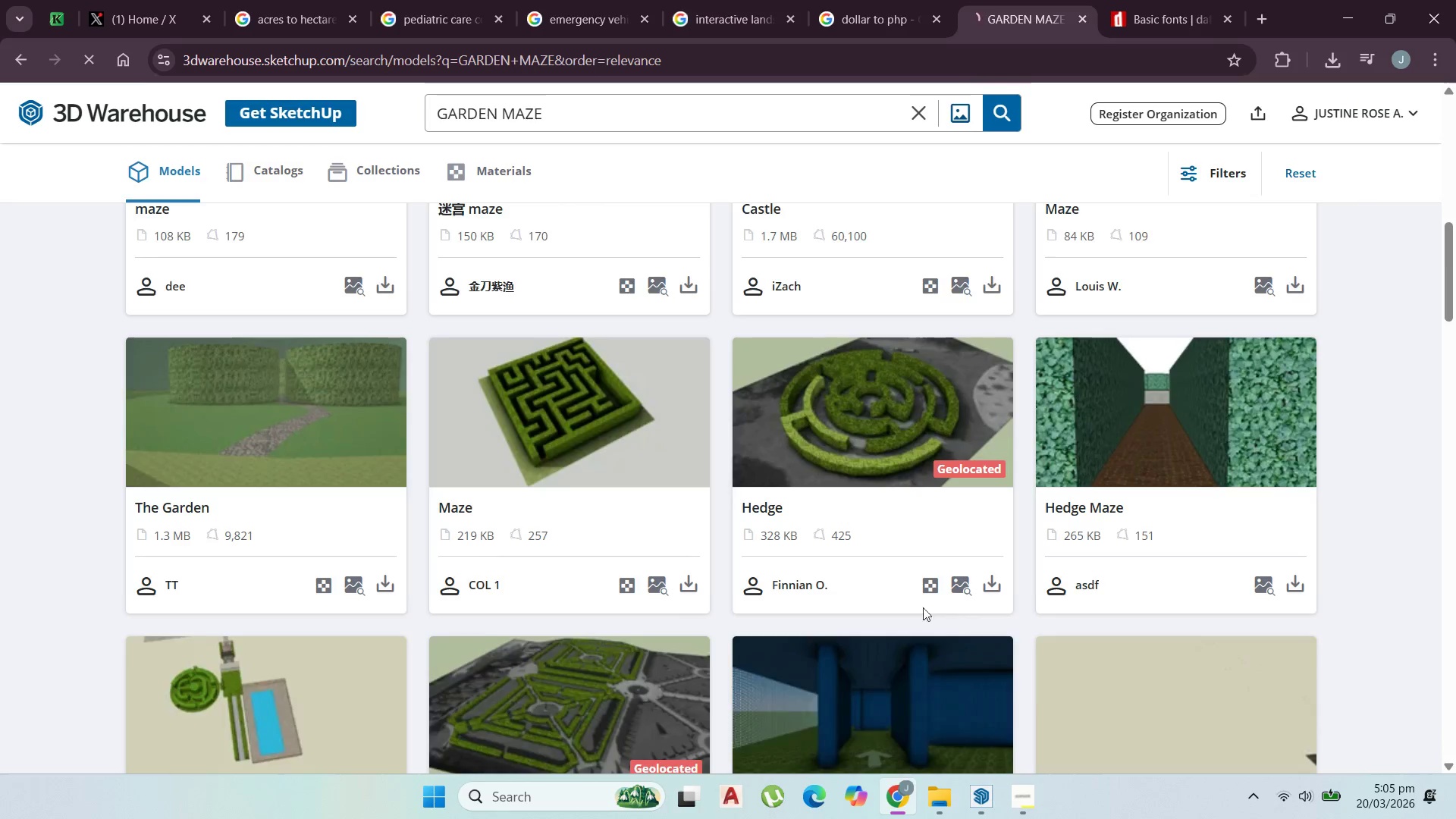 
scroll: coordinate [915, 602], scroll_direction: down, amount: 4.0
 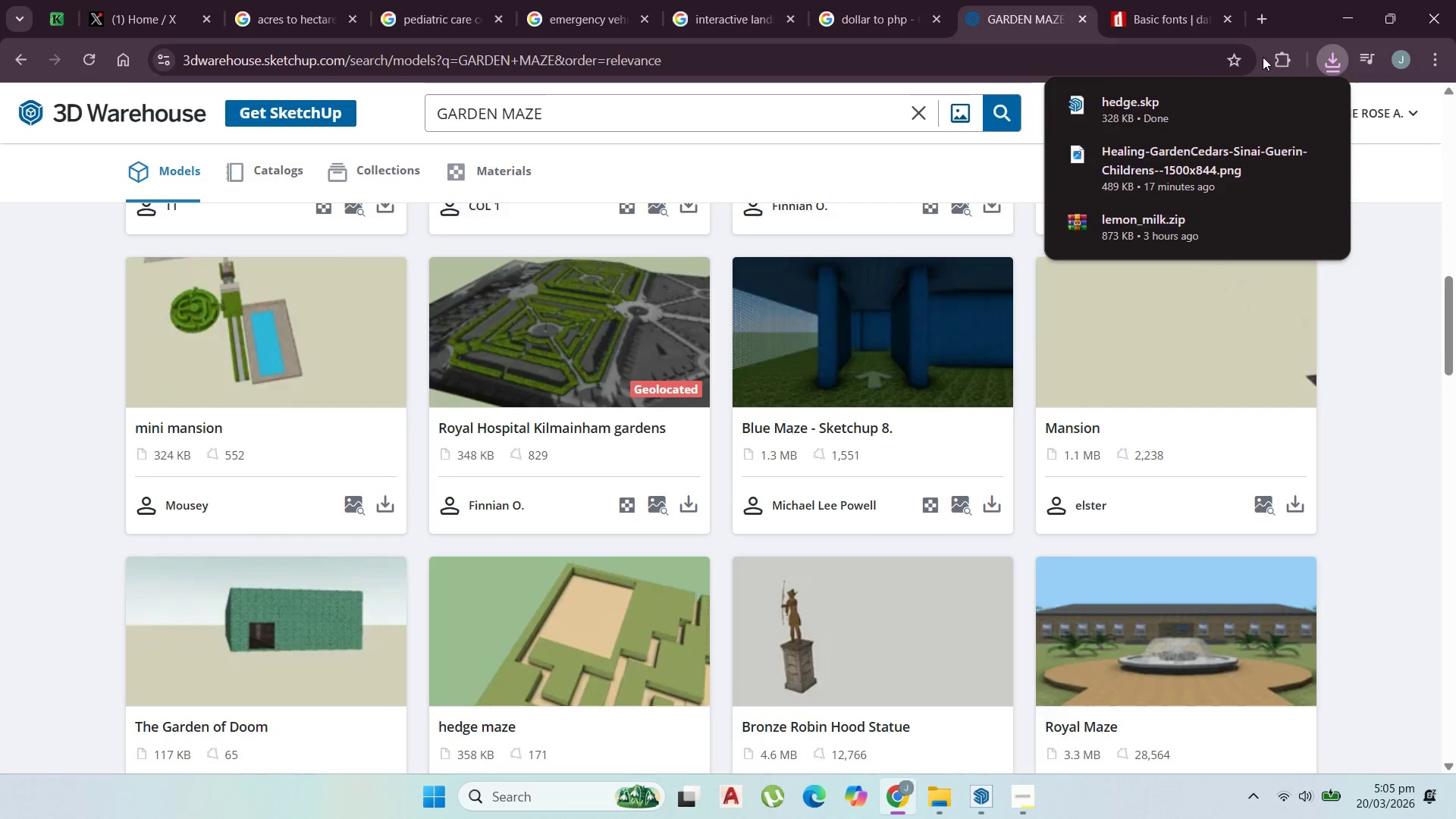 
left_click([1284, 103])
 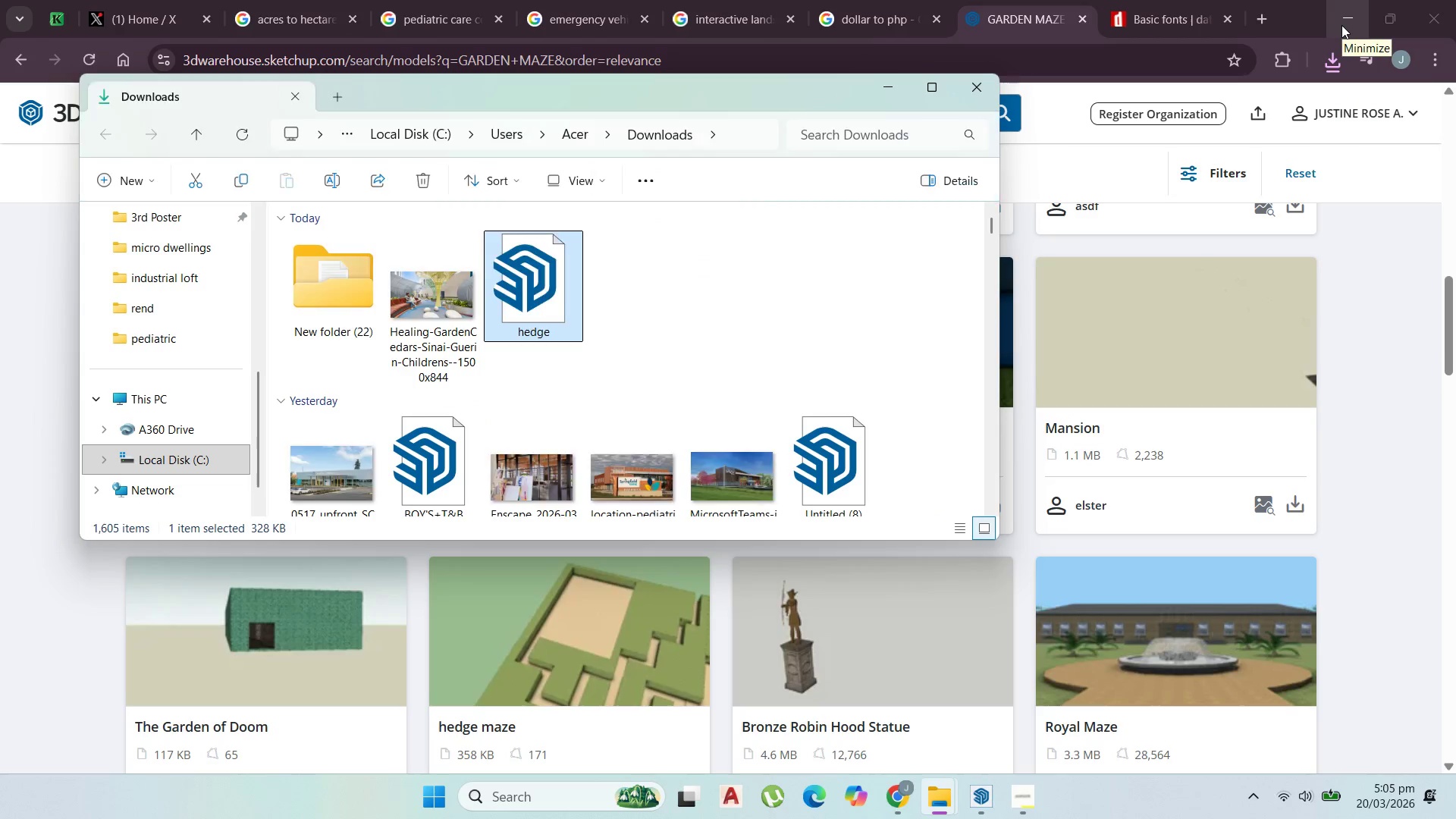 
left_click([1341, 25])
 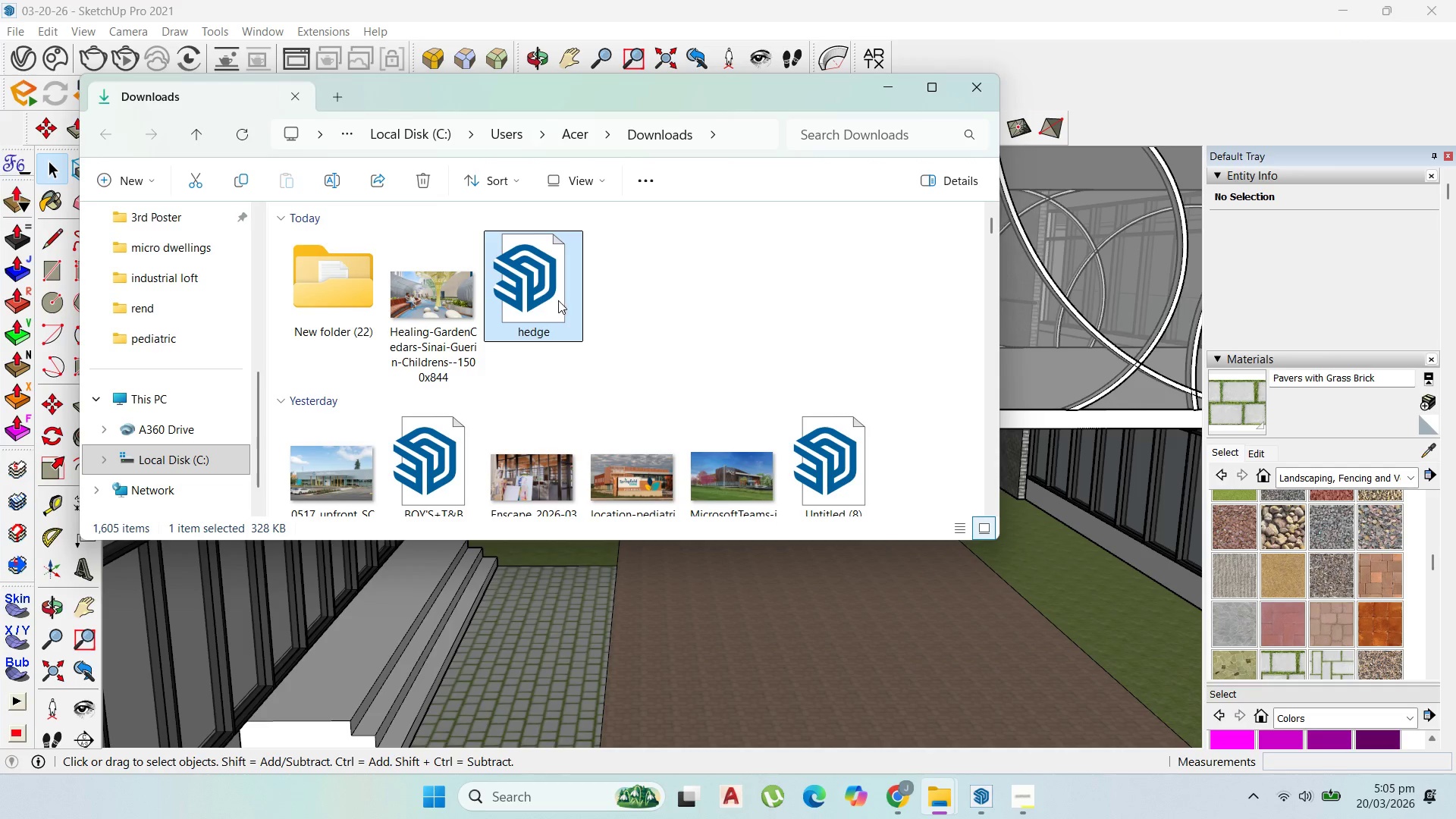 
scroll: coordinate [560, 298], scroll_direction: down, amount: 2.0
 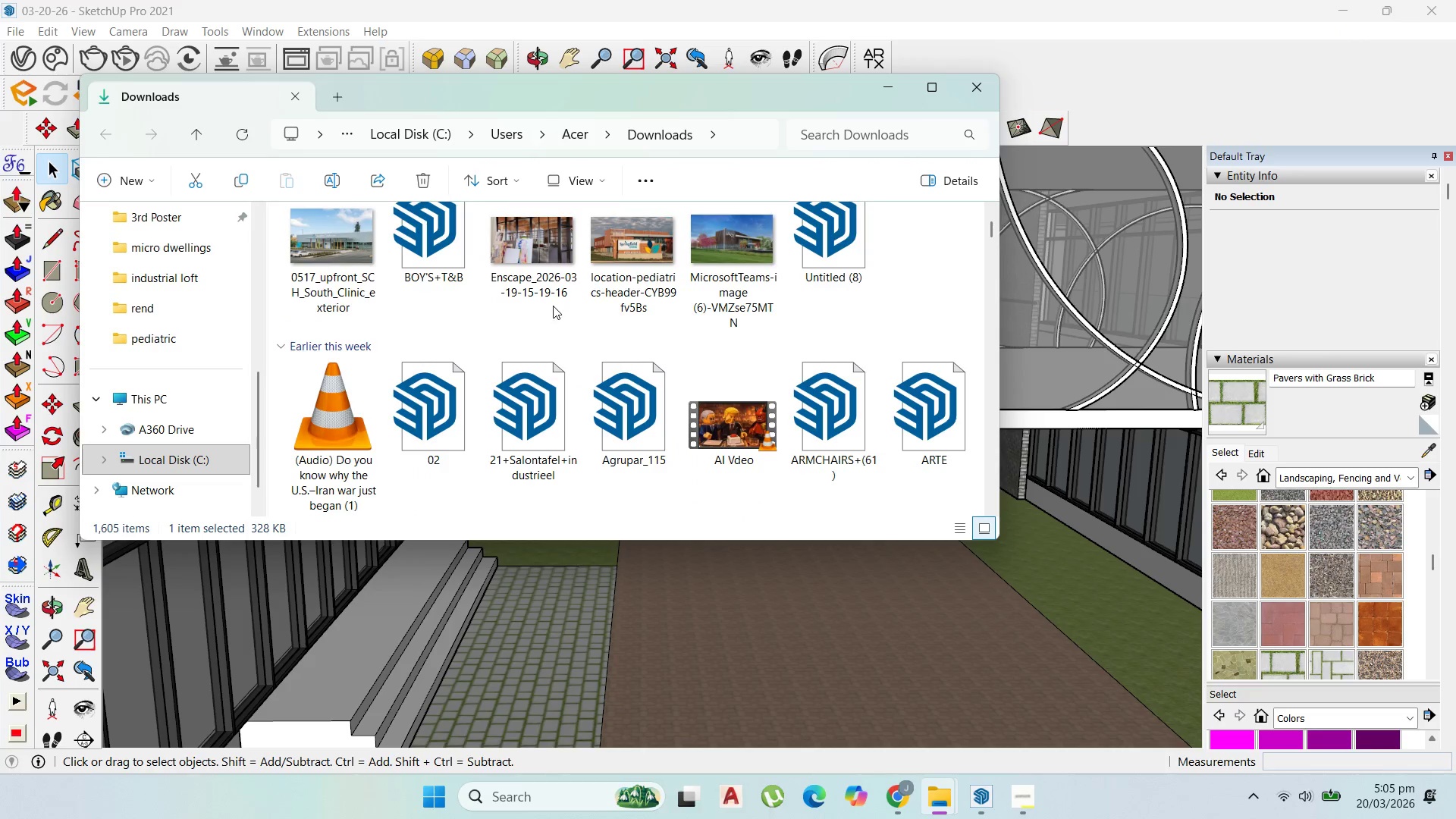 
scroll: coordinate [561, 312], scroll_direction: up, amount: 3.0
 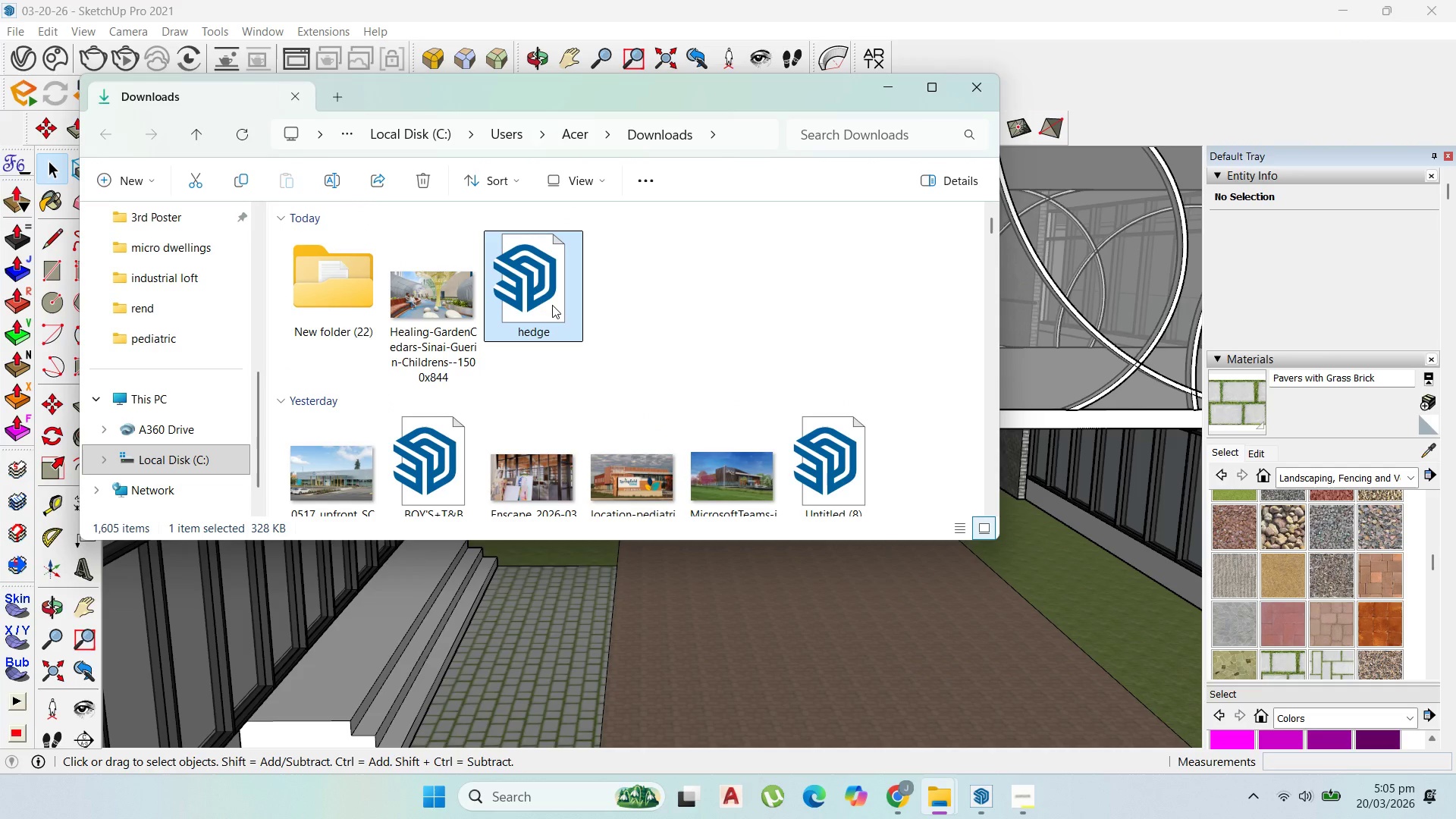 
left_click_drag(start_coordinate=[544, 303], to_coordinate=[814, 665])
 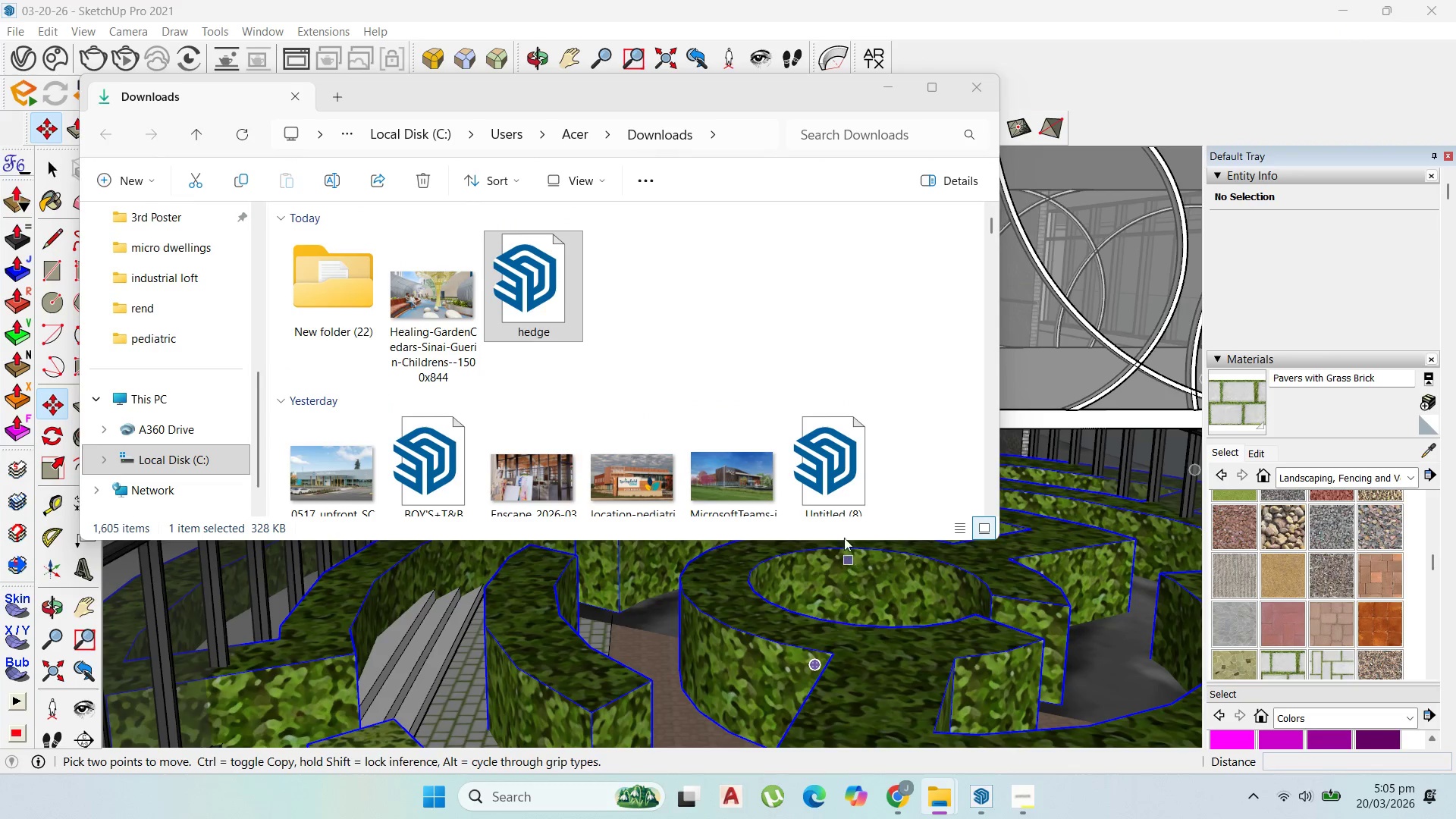 
scroll: coordinate [811, 475], scroll_direction: down, amount: 2.0
 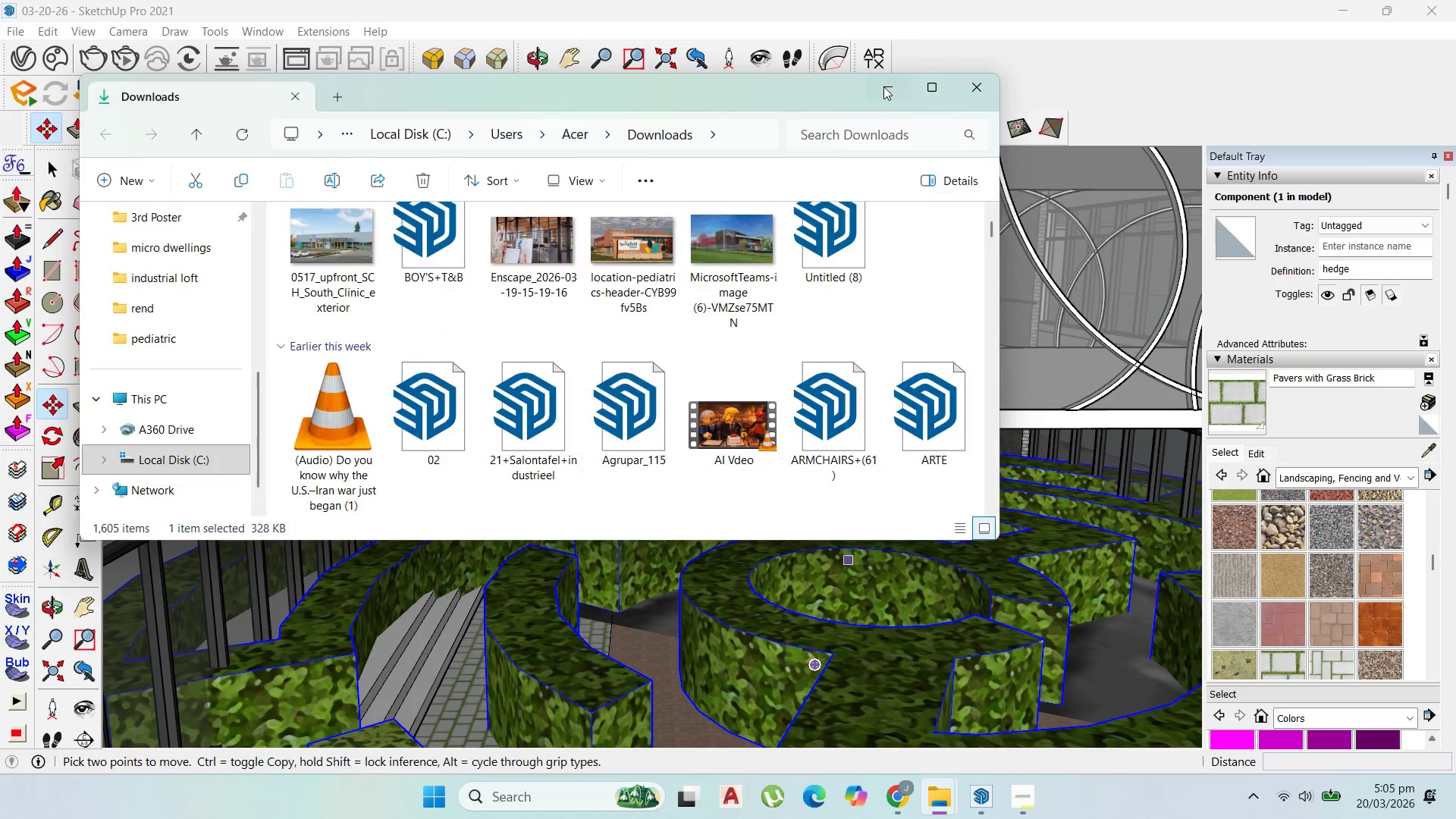 
left_click([936, 453])
 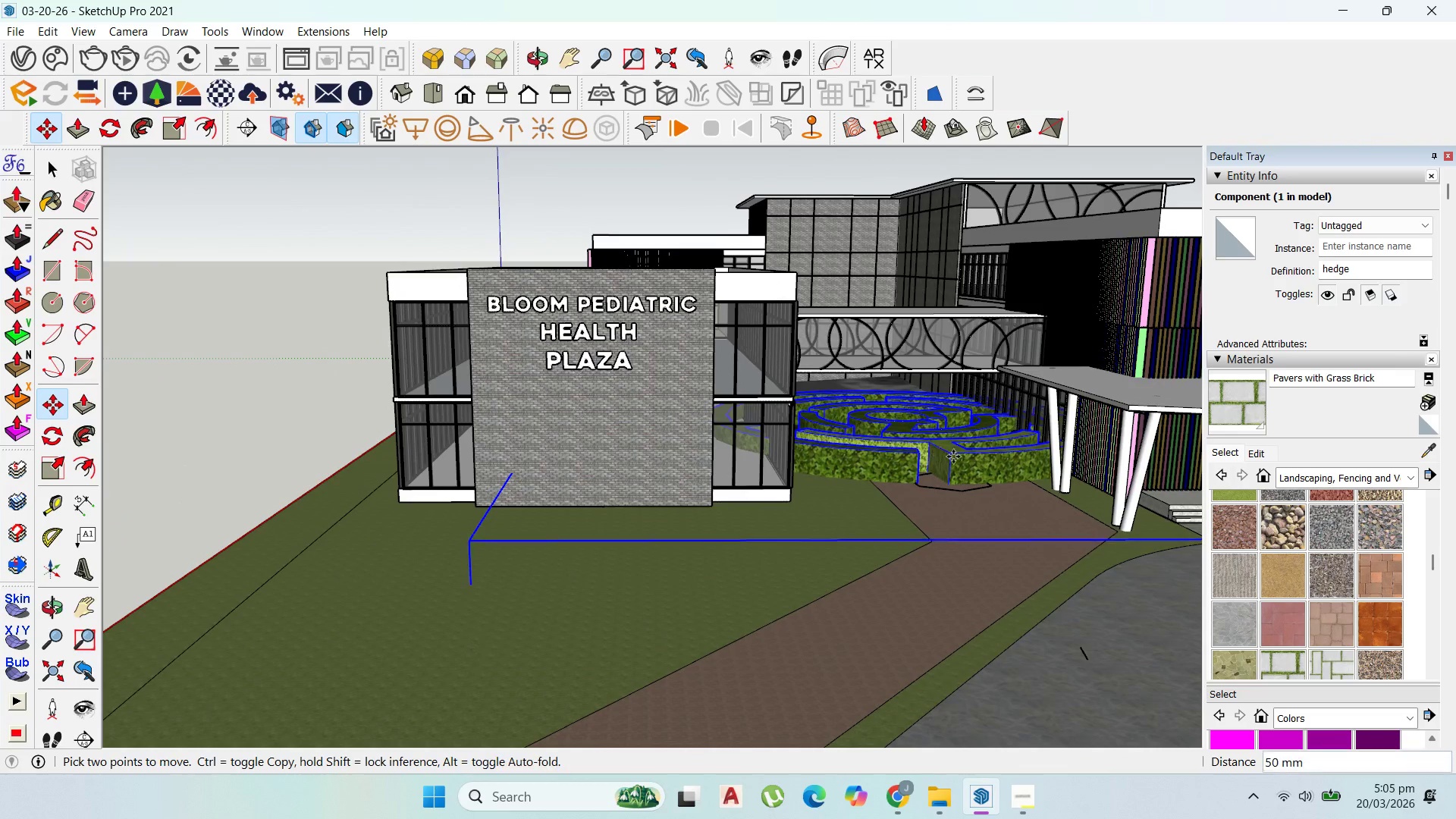 
scroll: coordinate [990, 453], scroll_direction: down, amount: 31.0
 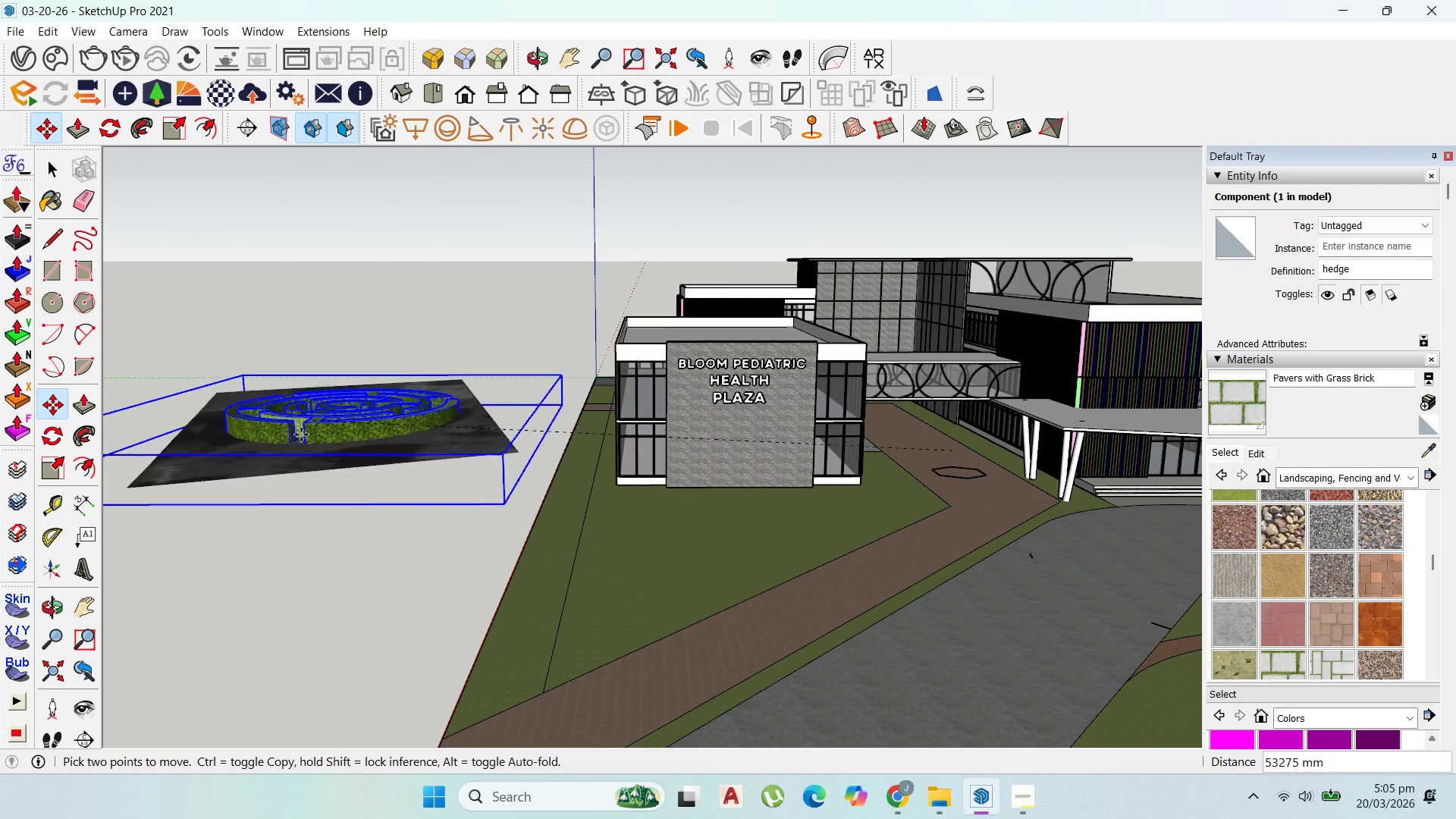 
left_click([303, 439])
 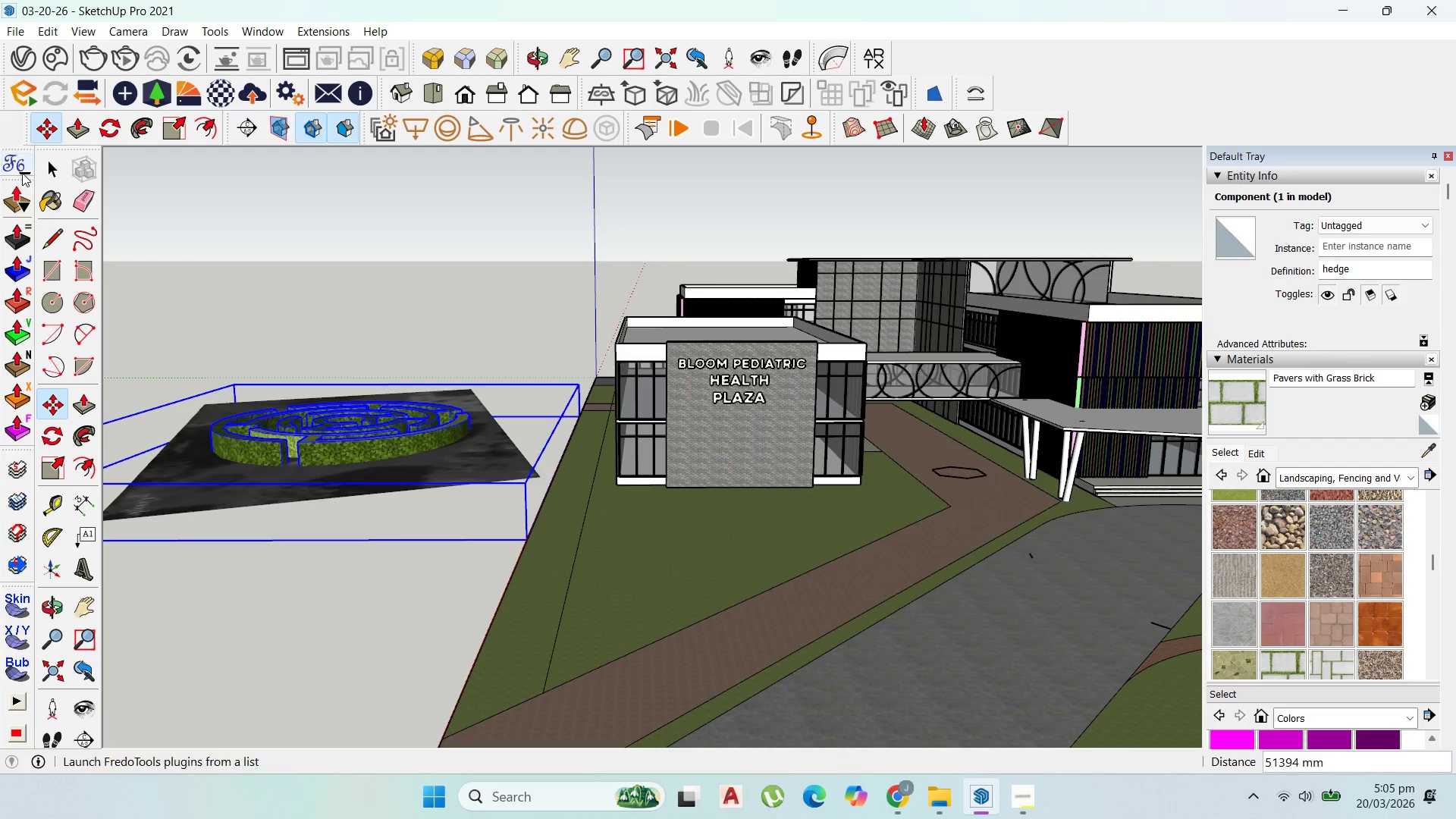 
left_click([51, 167])
 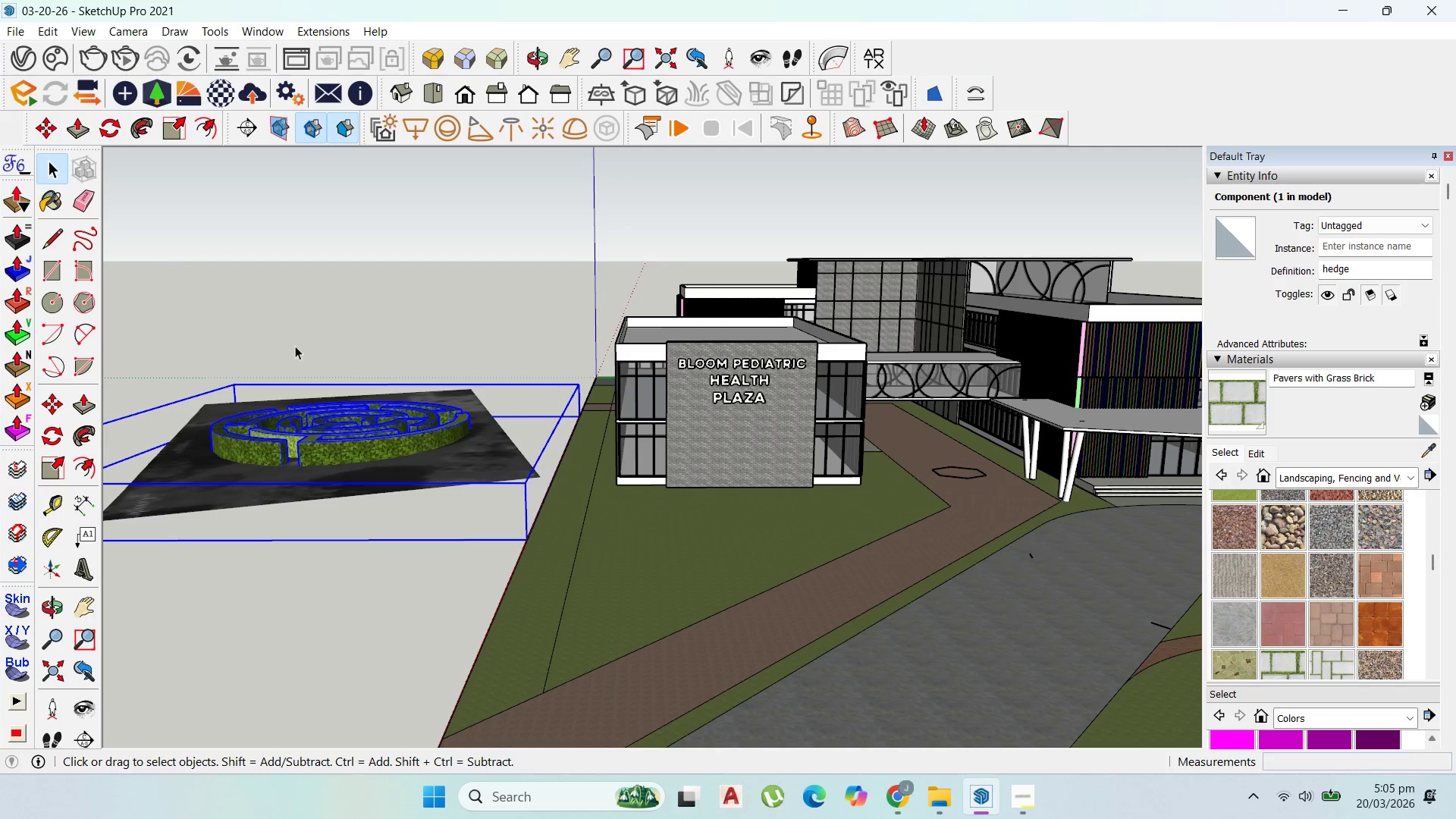 
left_click([472, 498])
 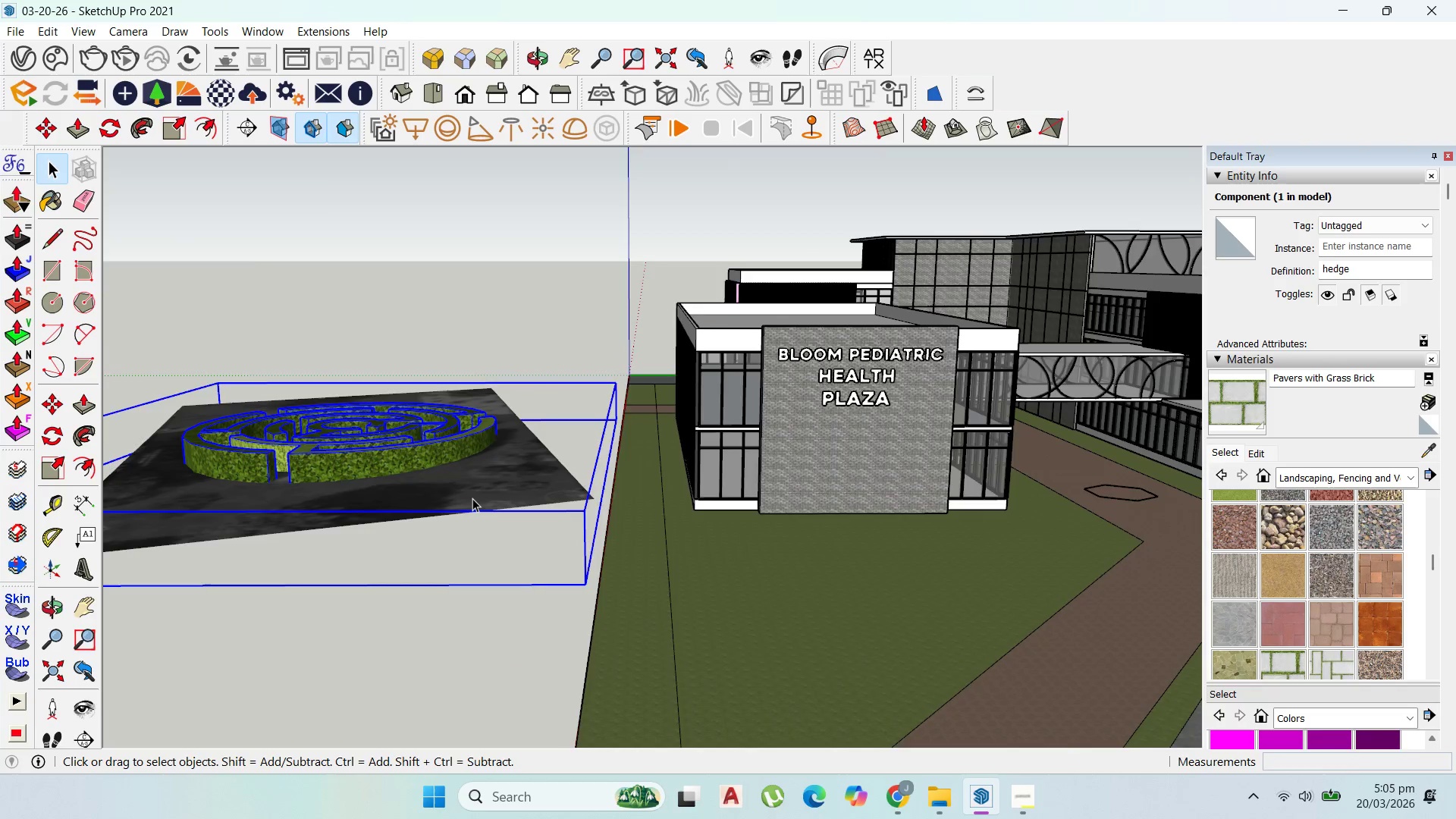 
scroll: coordinate [350, 410], scroll_direction: up, amount: 2.0
 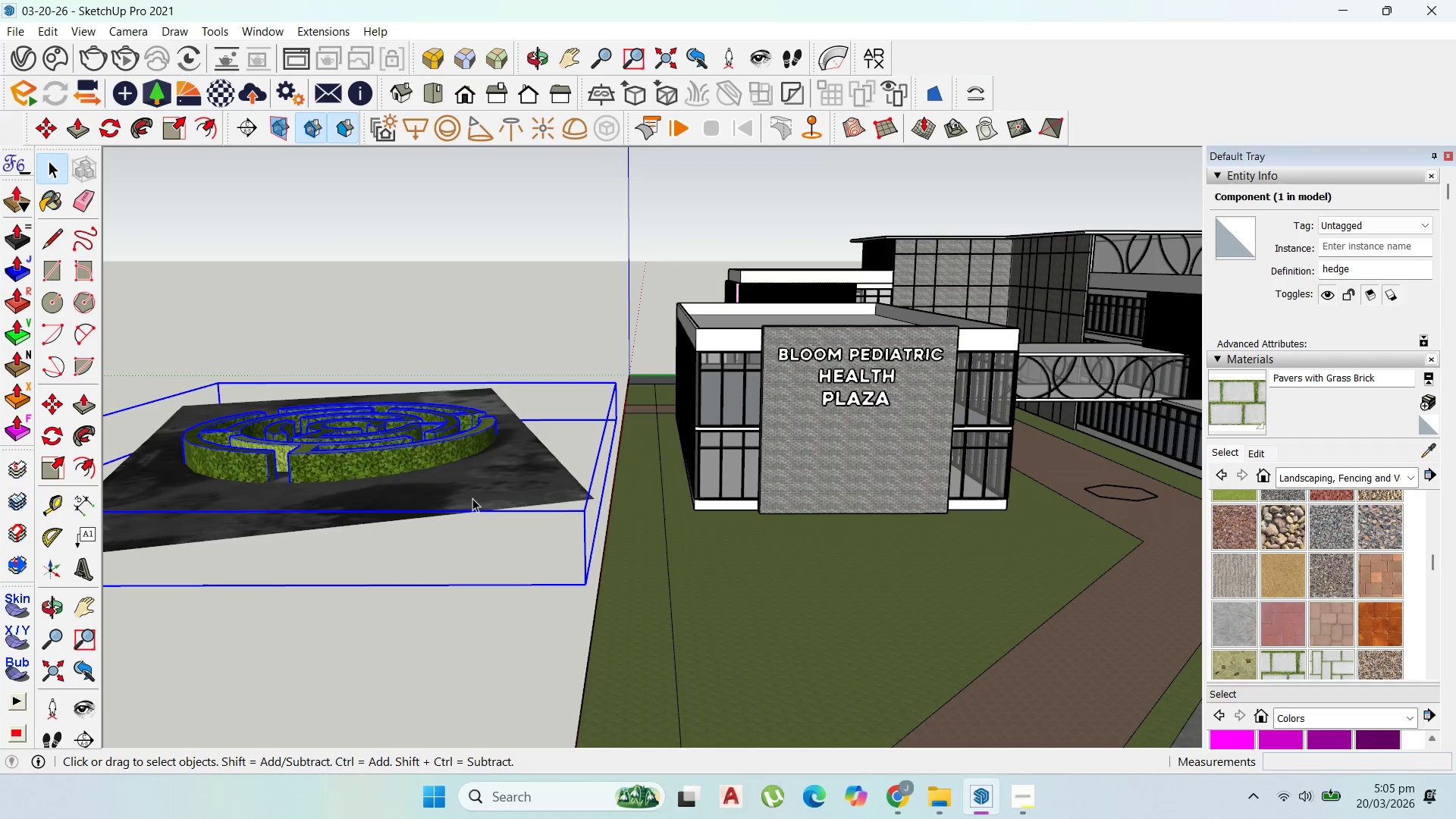 
double_click([472, 498])
 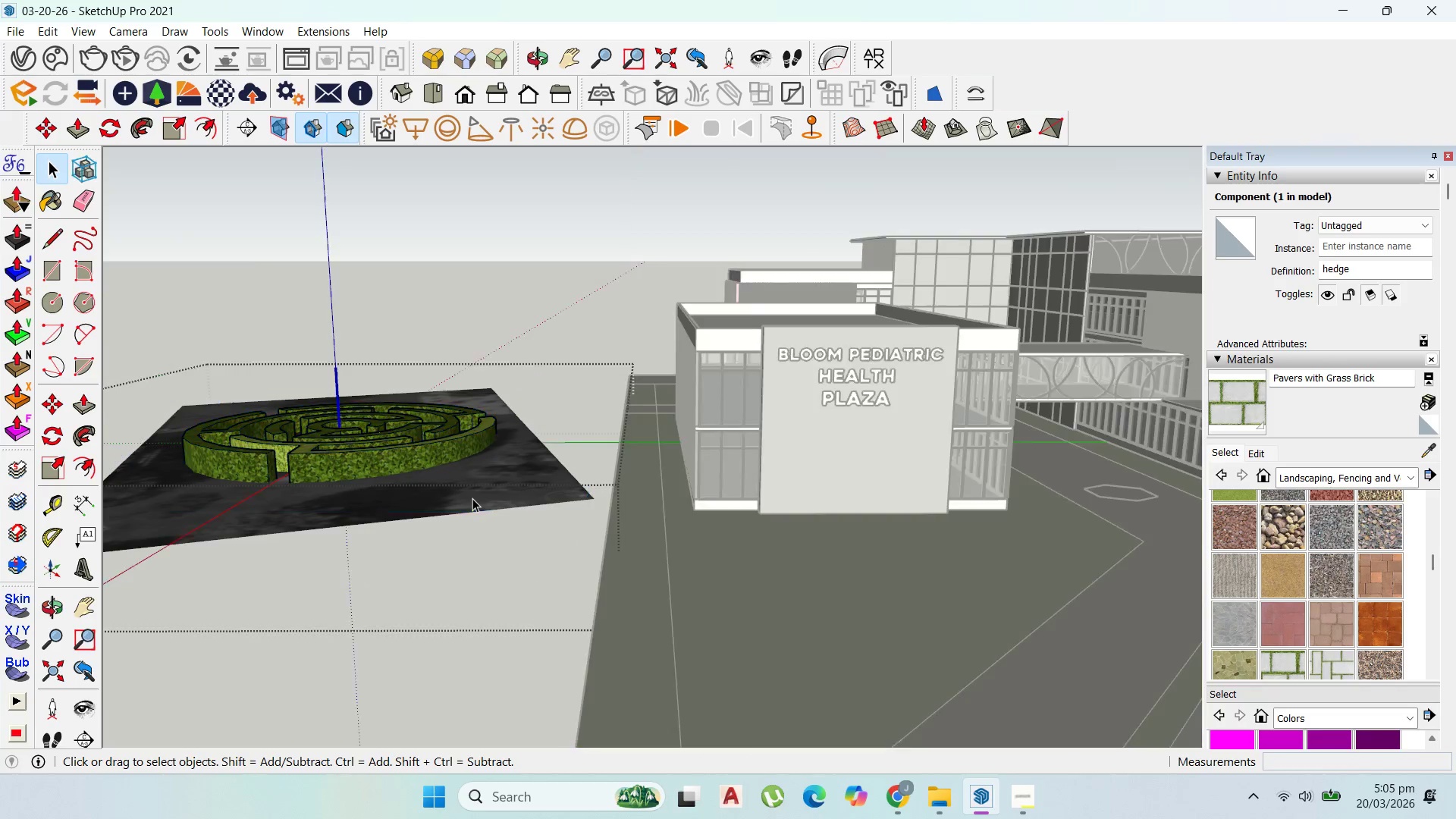 
triple_click([472, 498])
 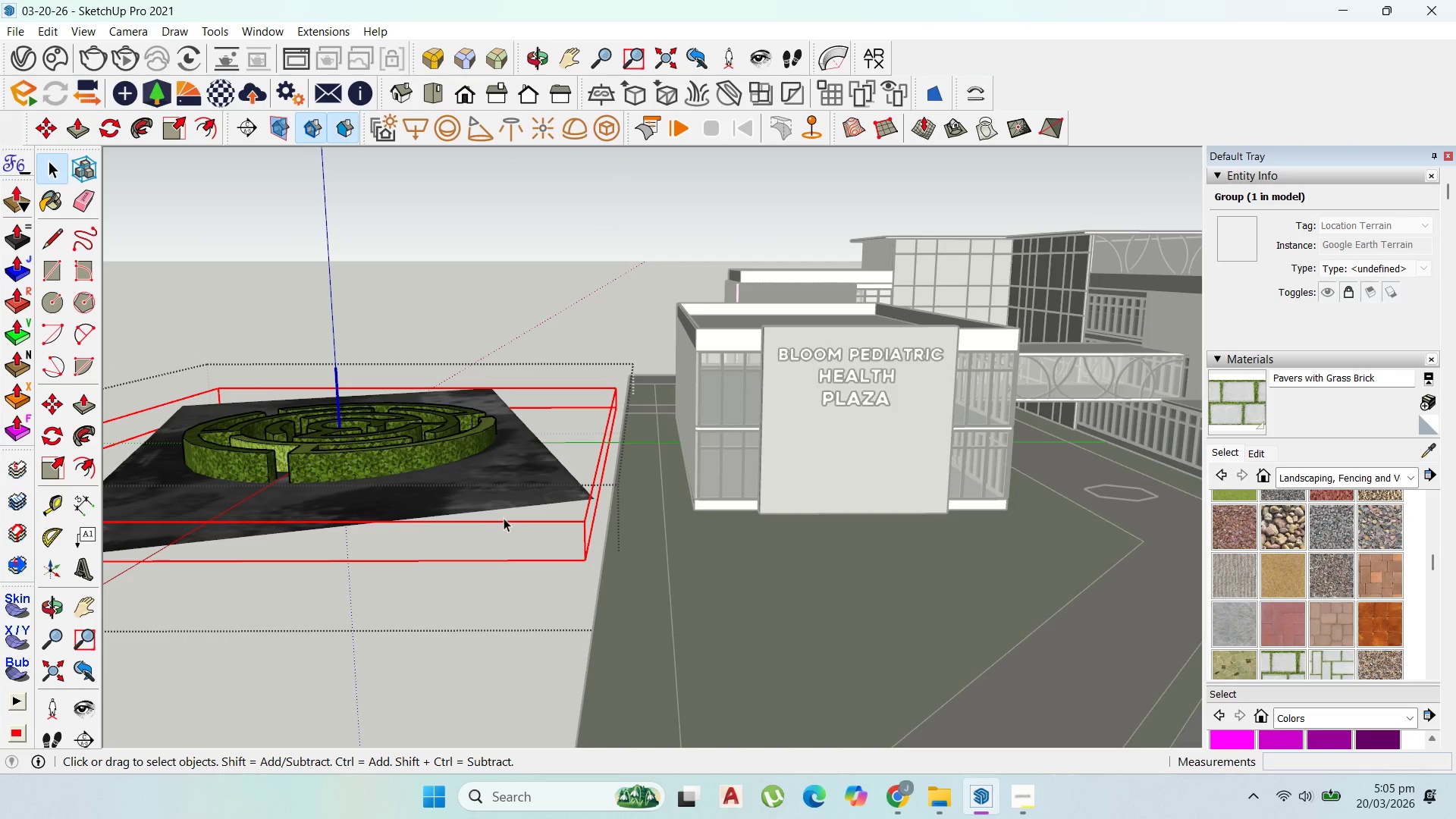 
key(Delete)
 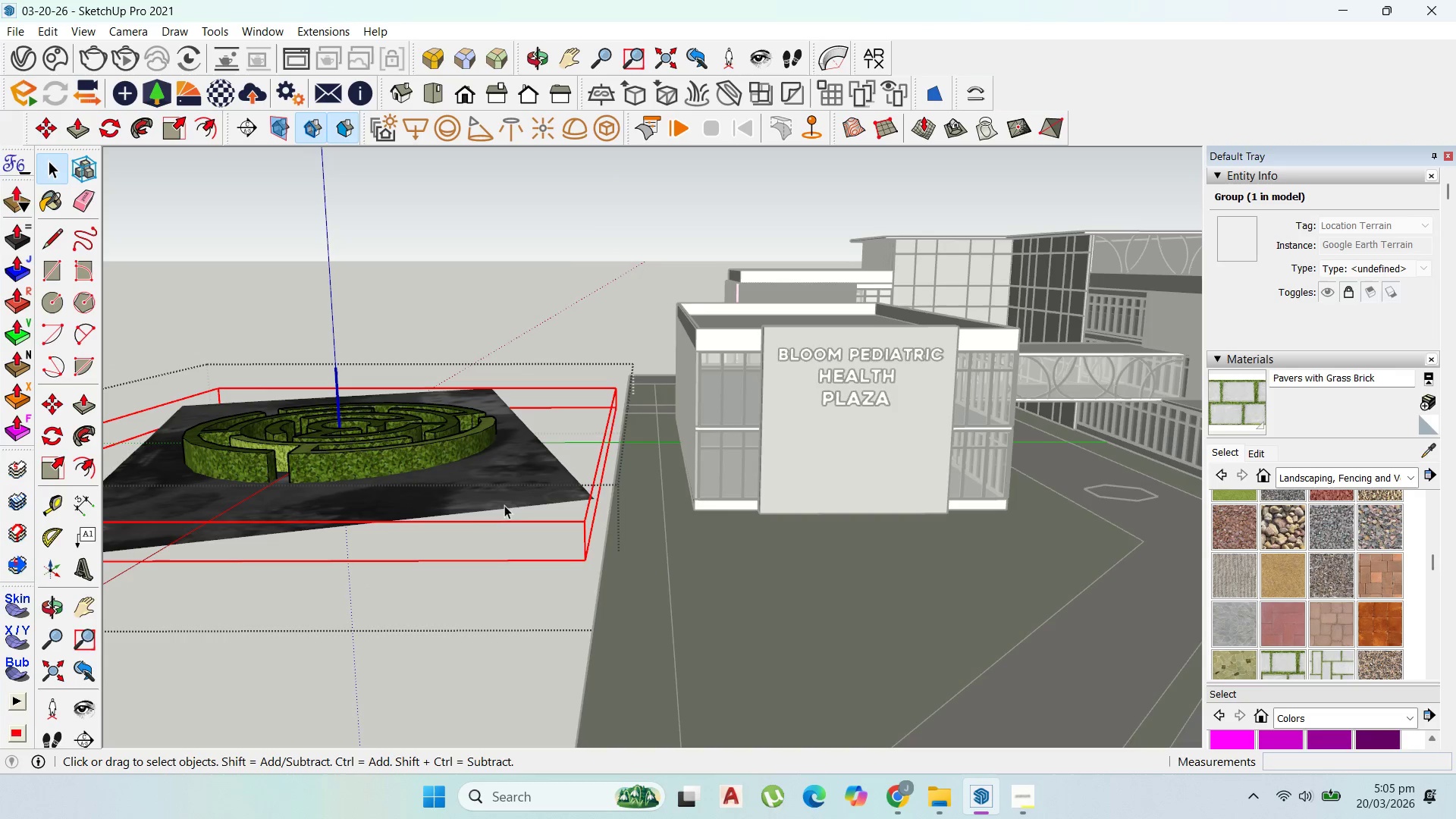 
right_click([504, 497])
 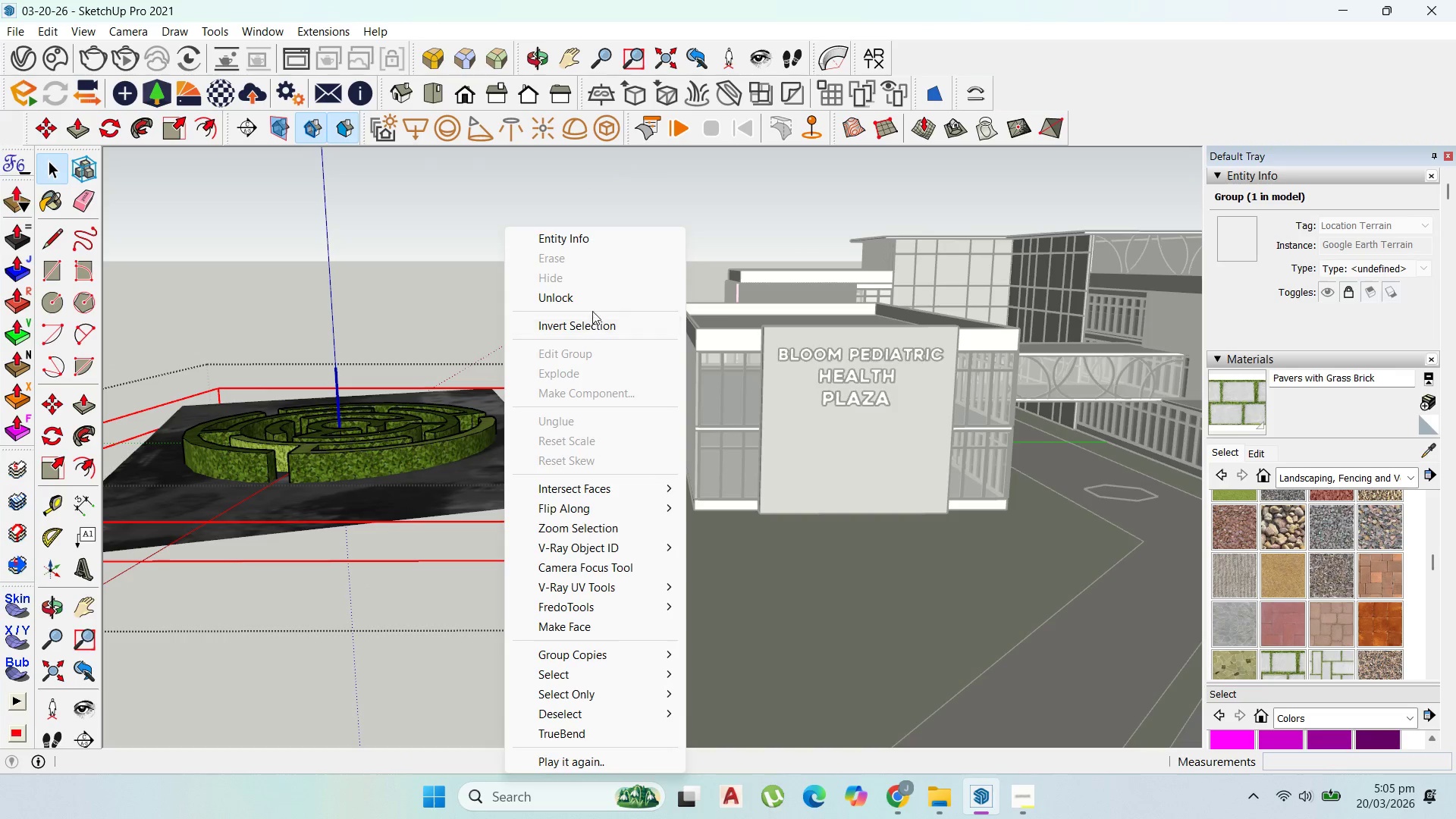 
left_click([589, 297])
 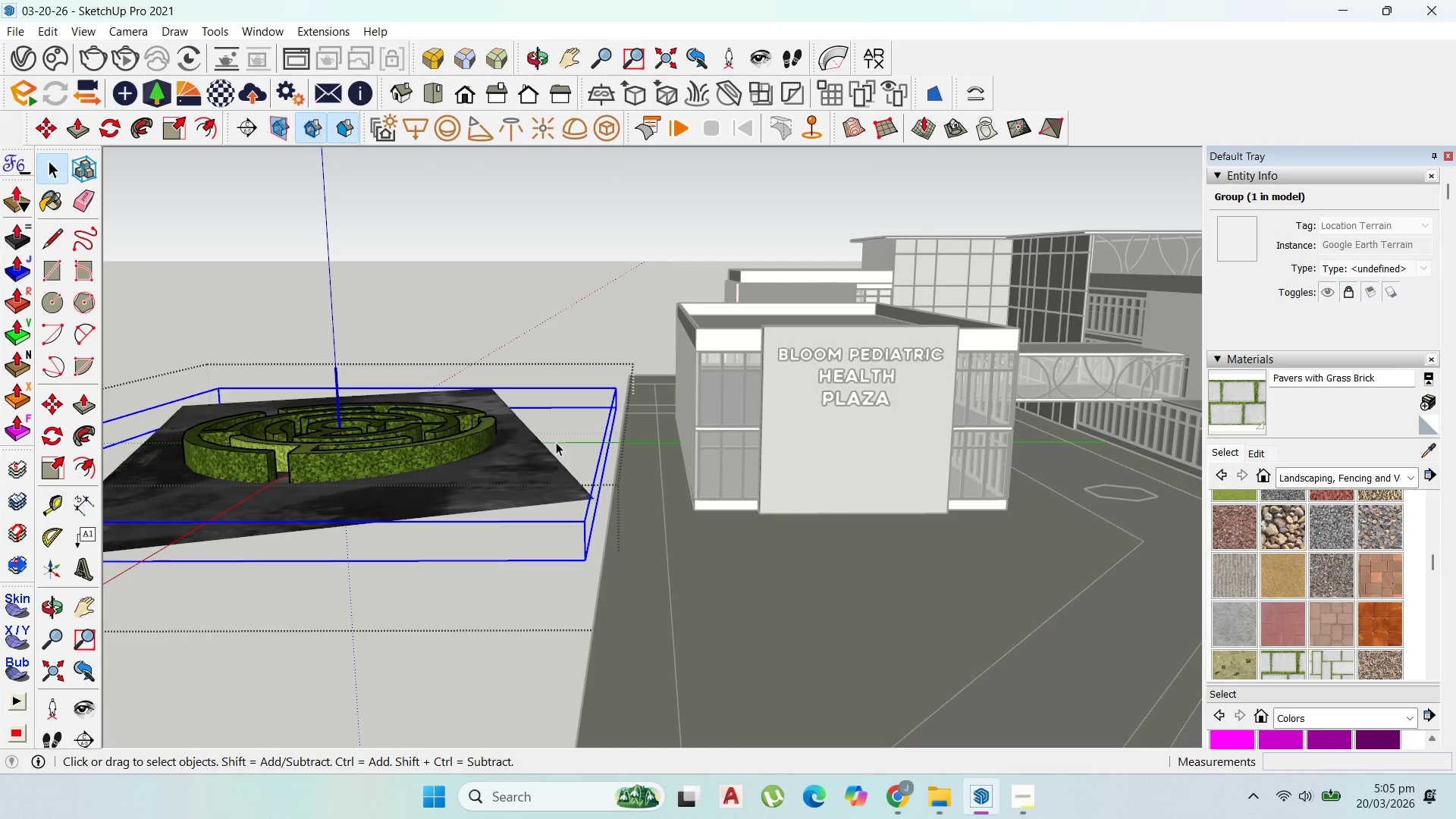 
key(Delete)
 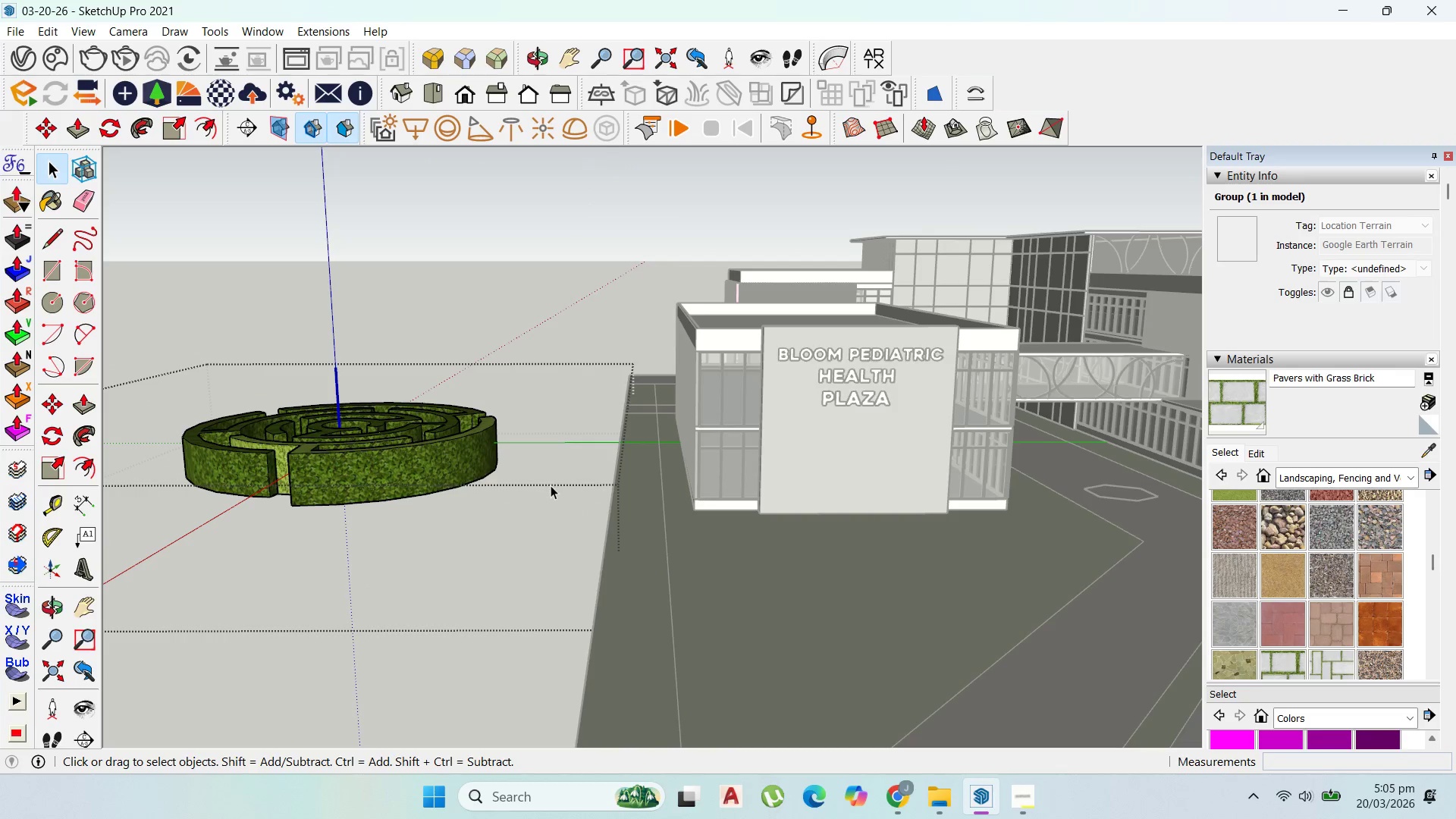 
key(Escape)
 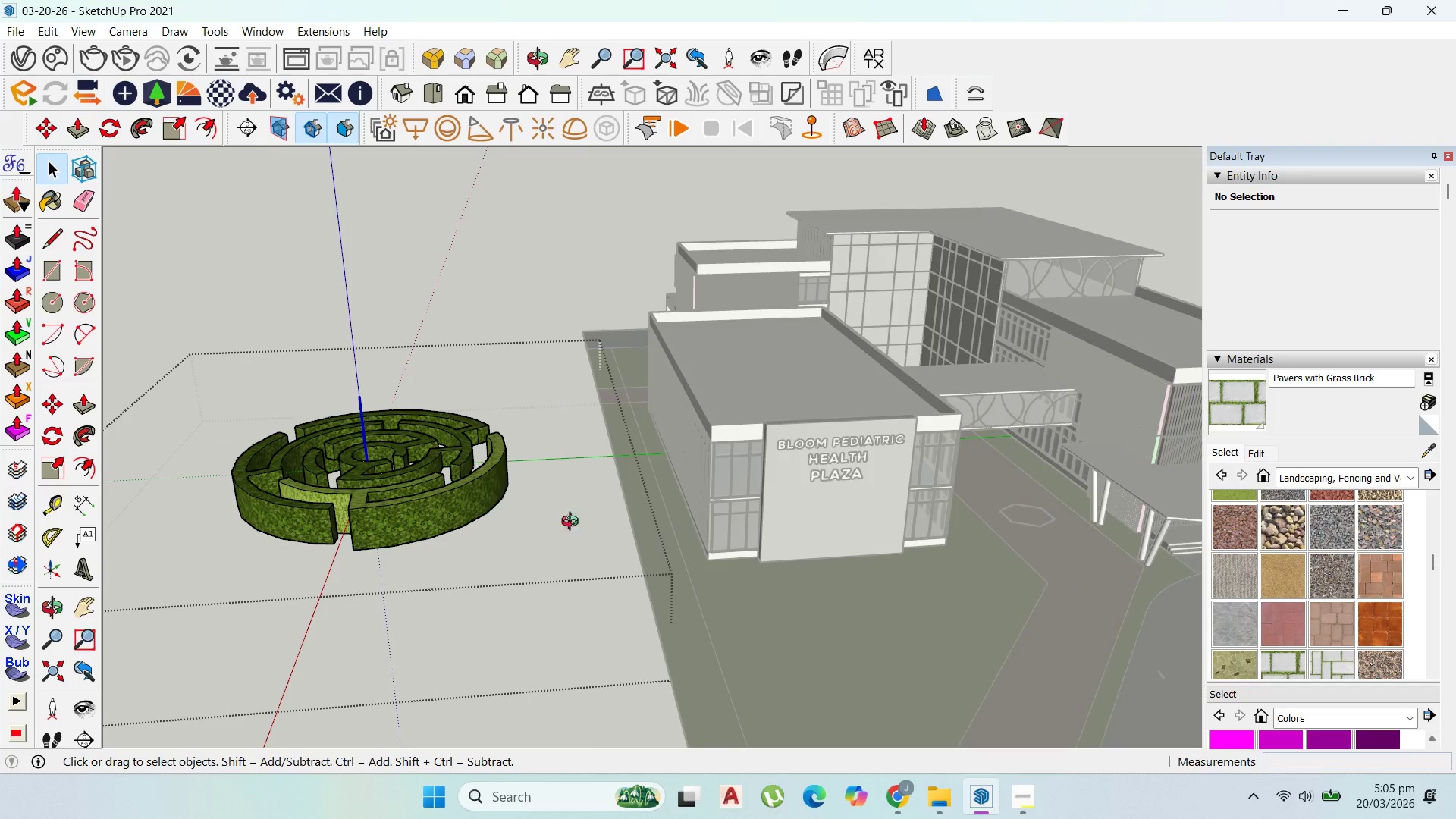 
scroll: coordinate [544, 486], scroll_direction: down, amount: 3.0
 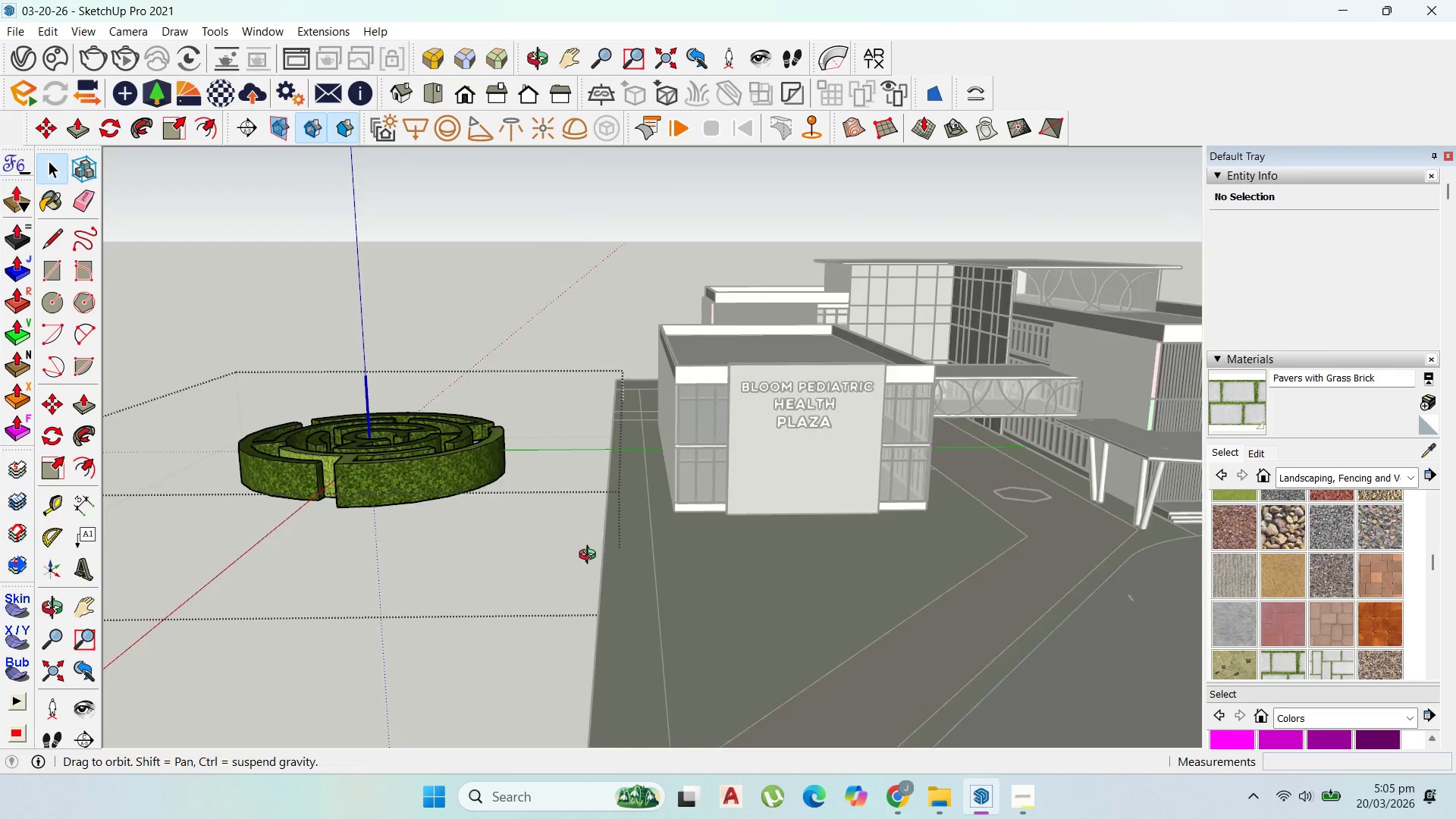 
key(Escape)
 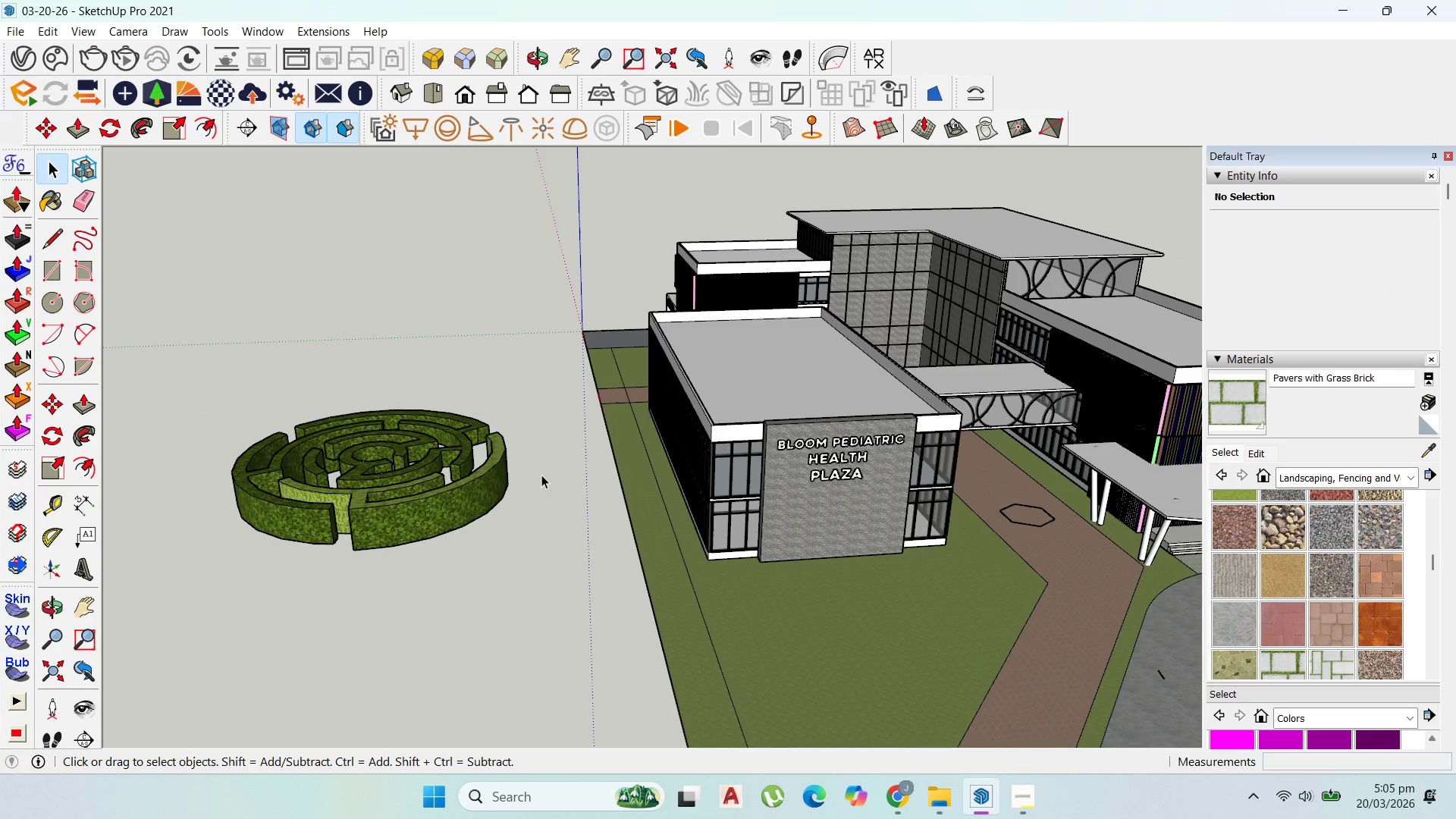 
key(Escape)
 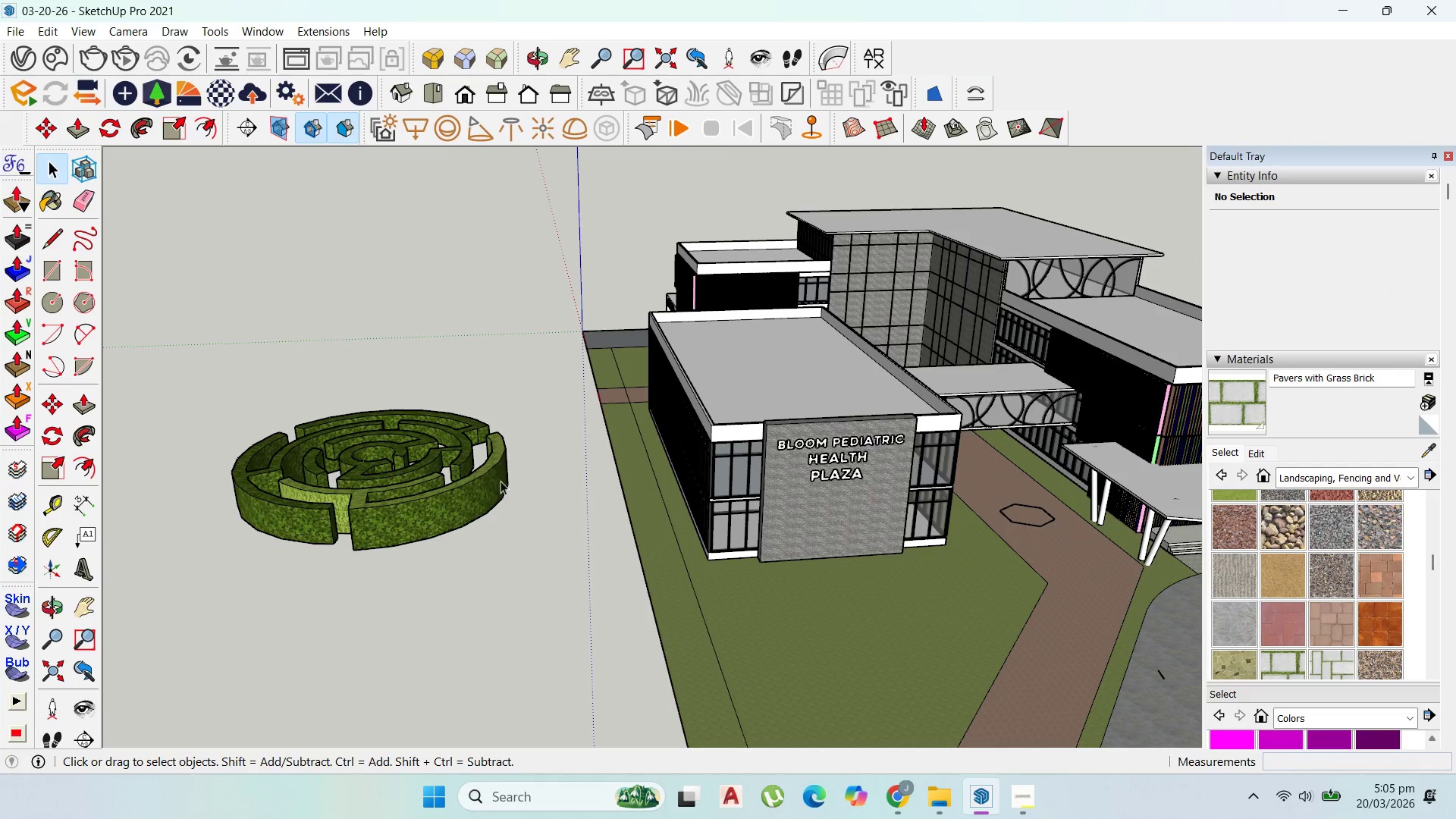 
left_click_drag(start_coordinate=[490, 488], to_coordinate=[488, 497])
 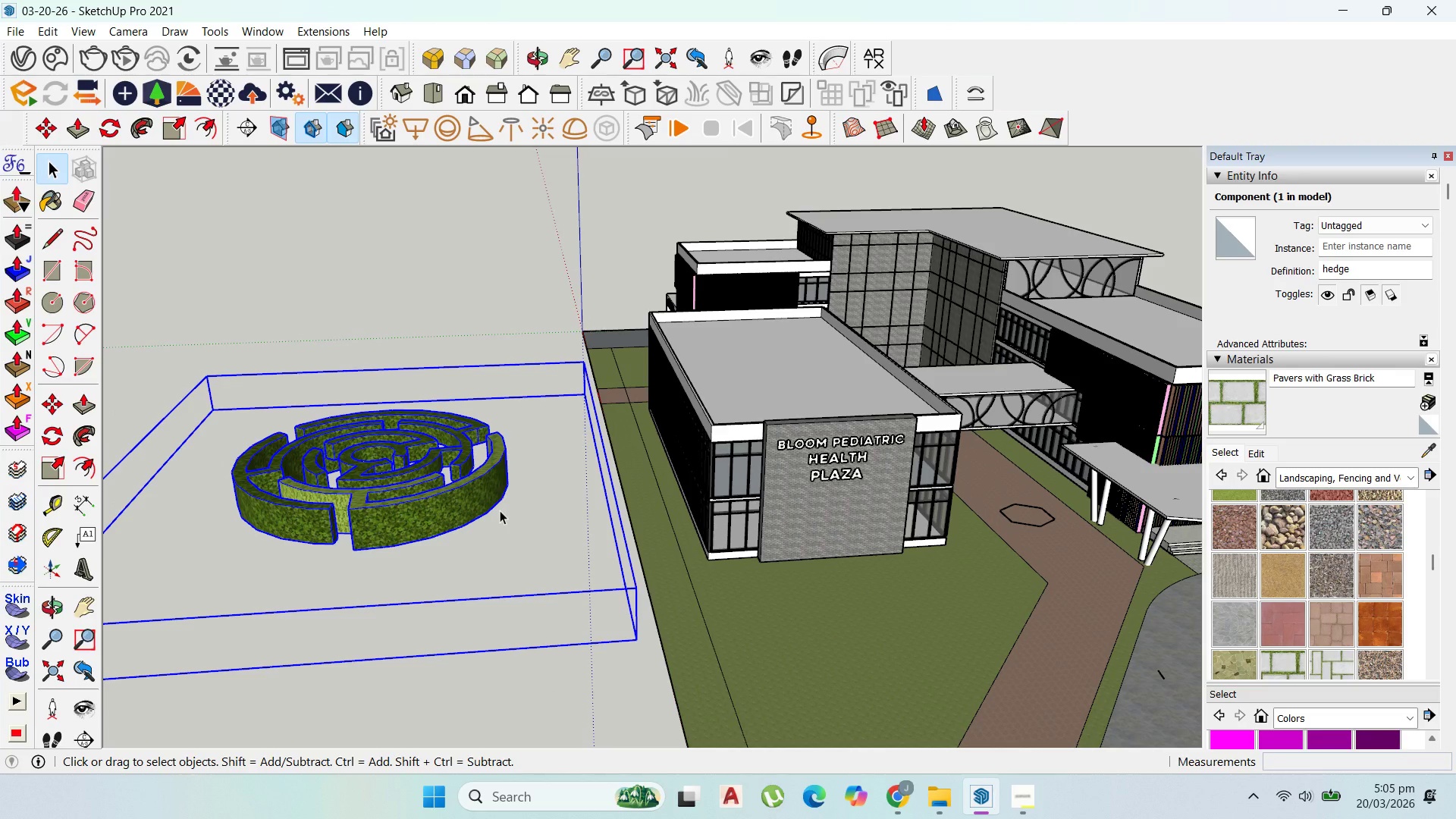 
key(M)
 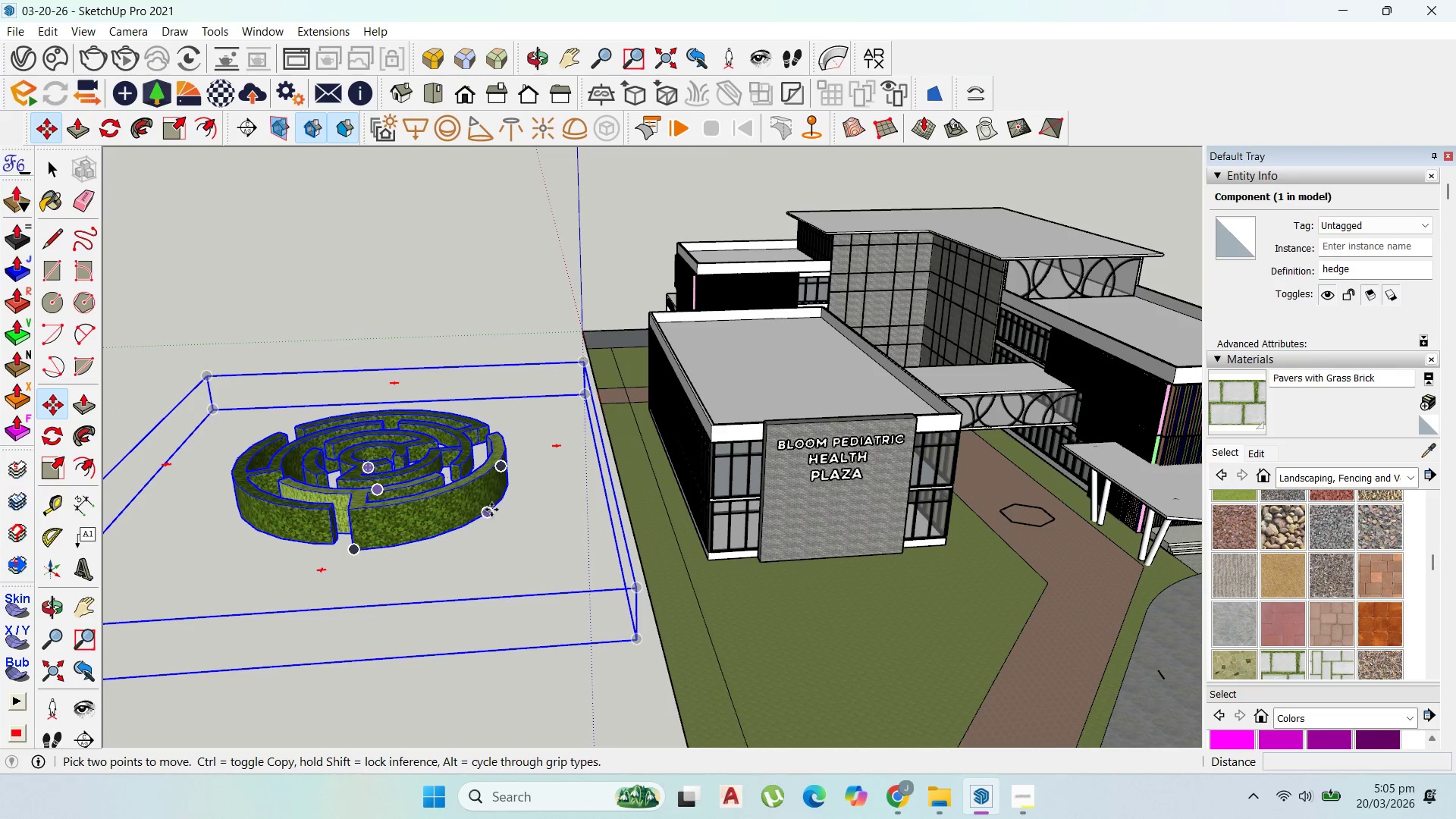 
left_click([491, 510])
 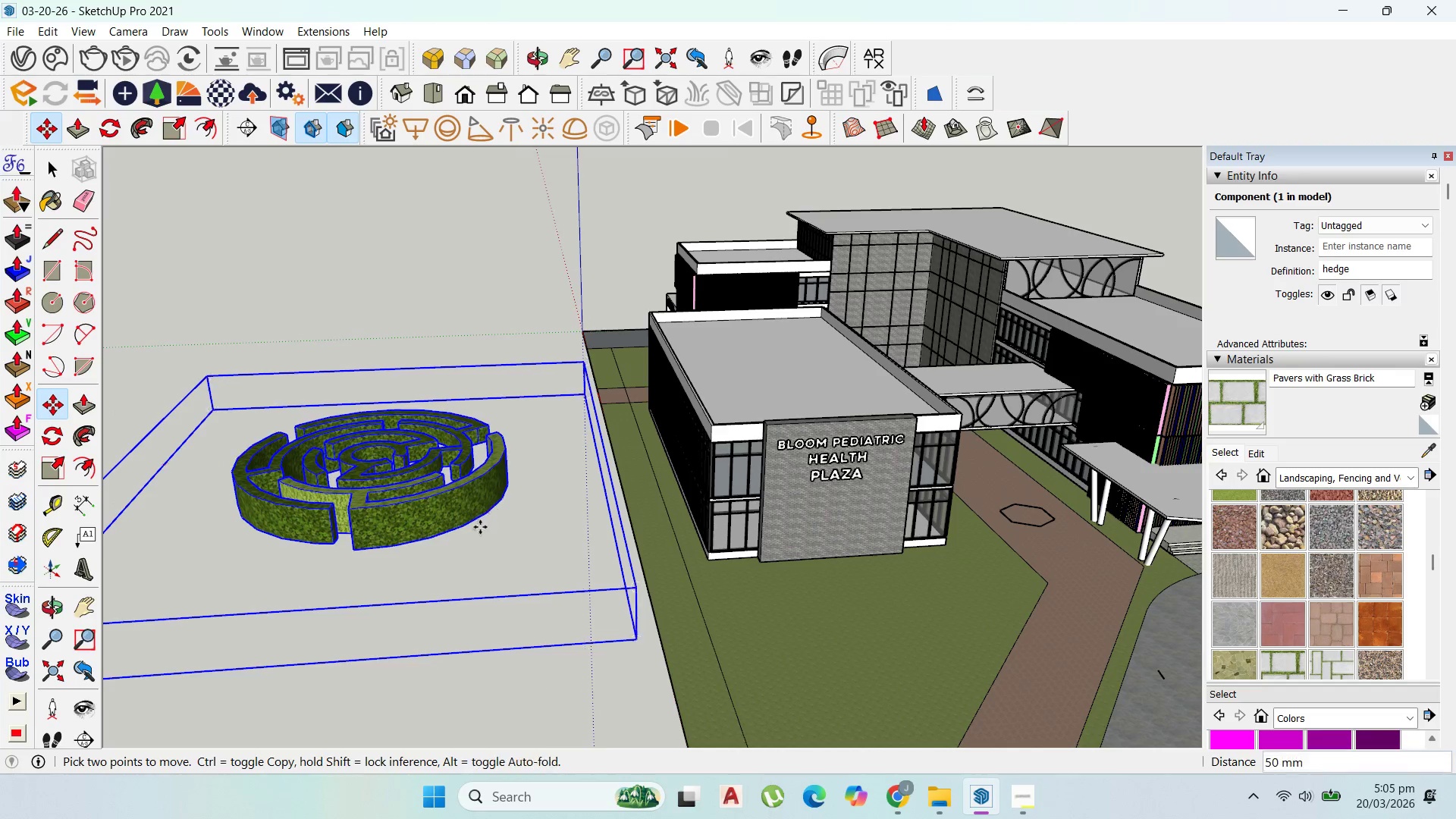 
scroll: coordinate [436, 538], scroll_direction: down, amount: 5.0
 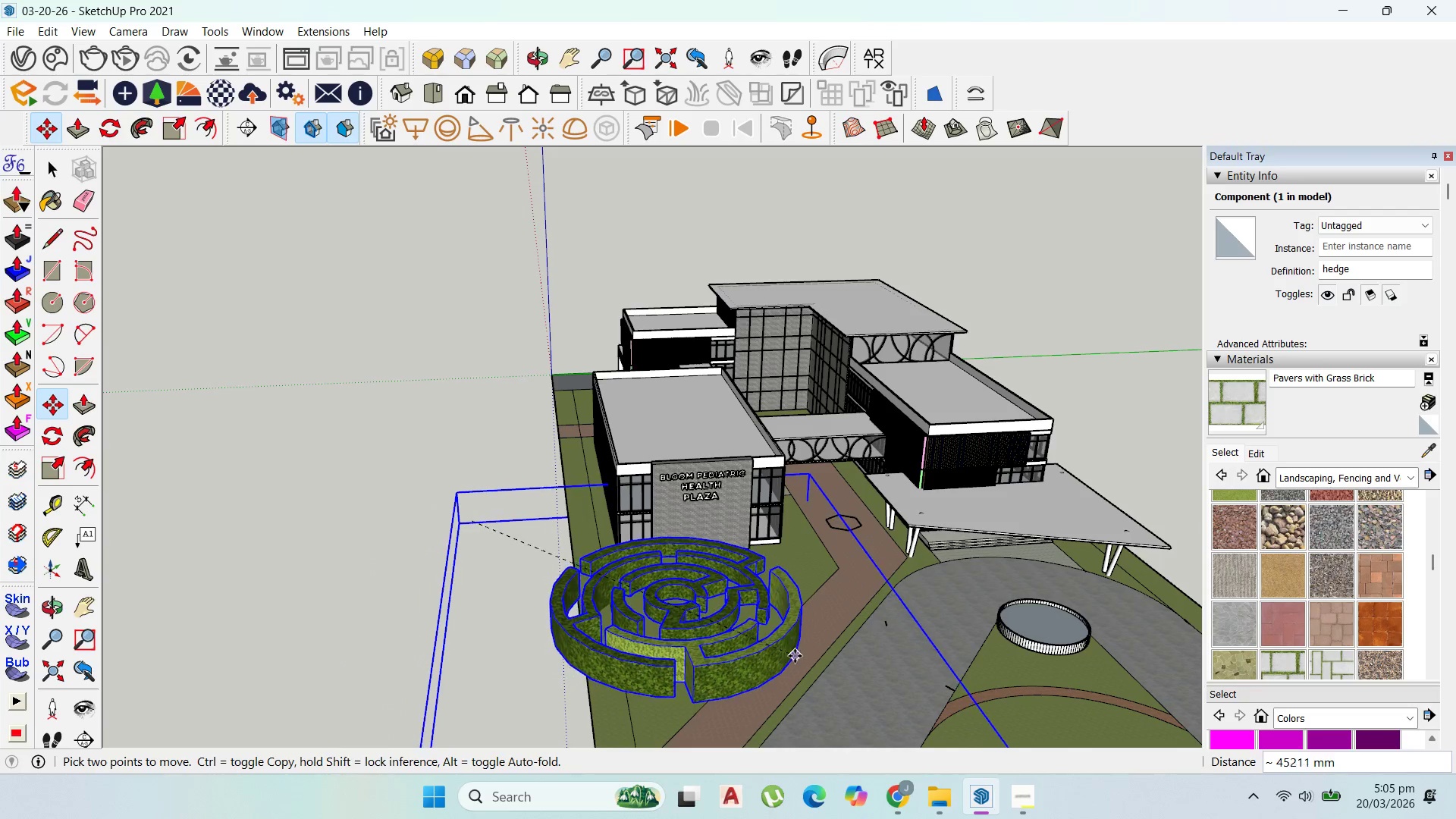 
left_click([799, 649])
 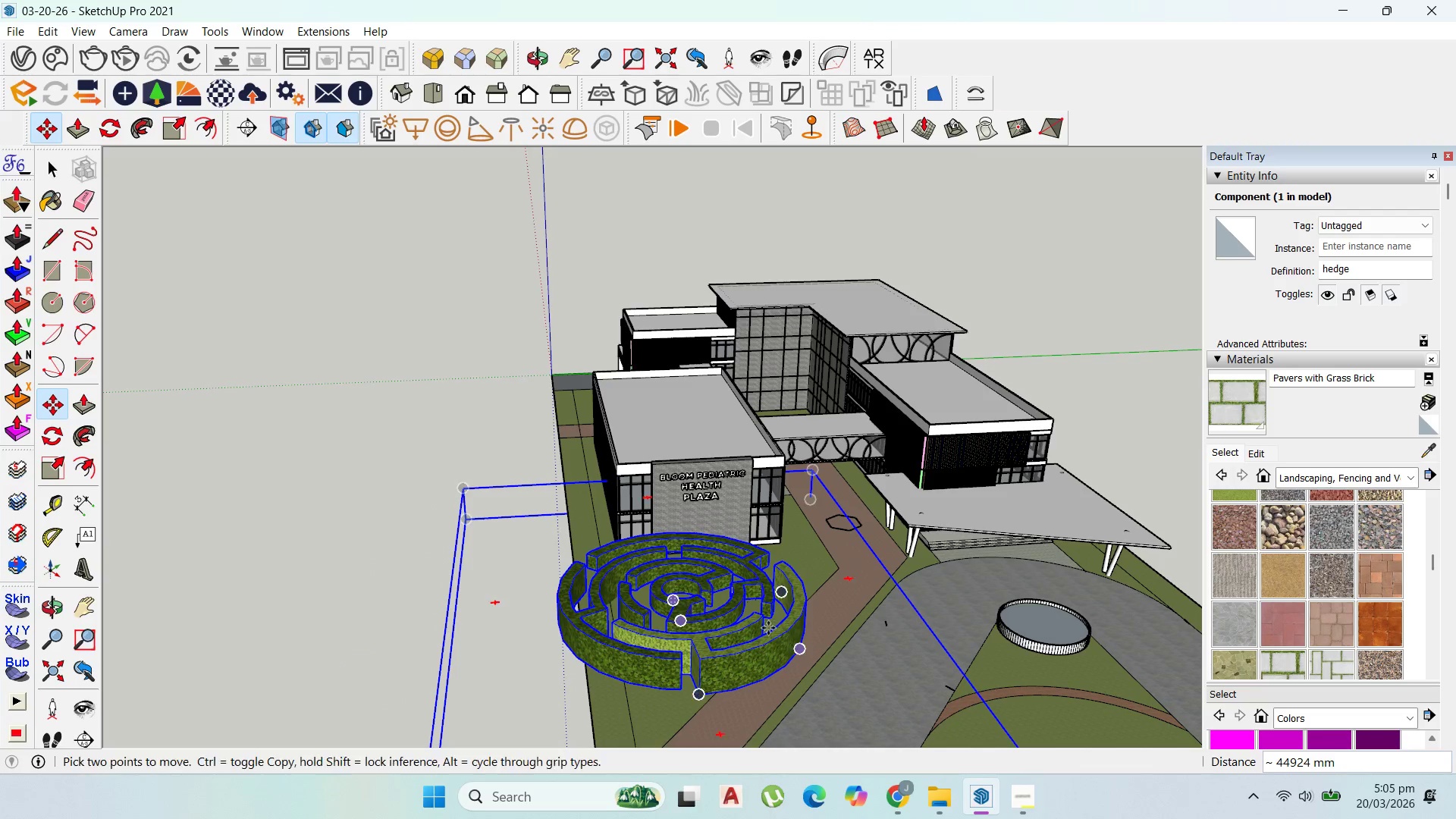 
scroll: coordinate [764, 626], scroll_direction: up, amount: 1.0
 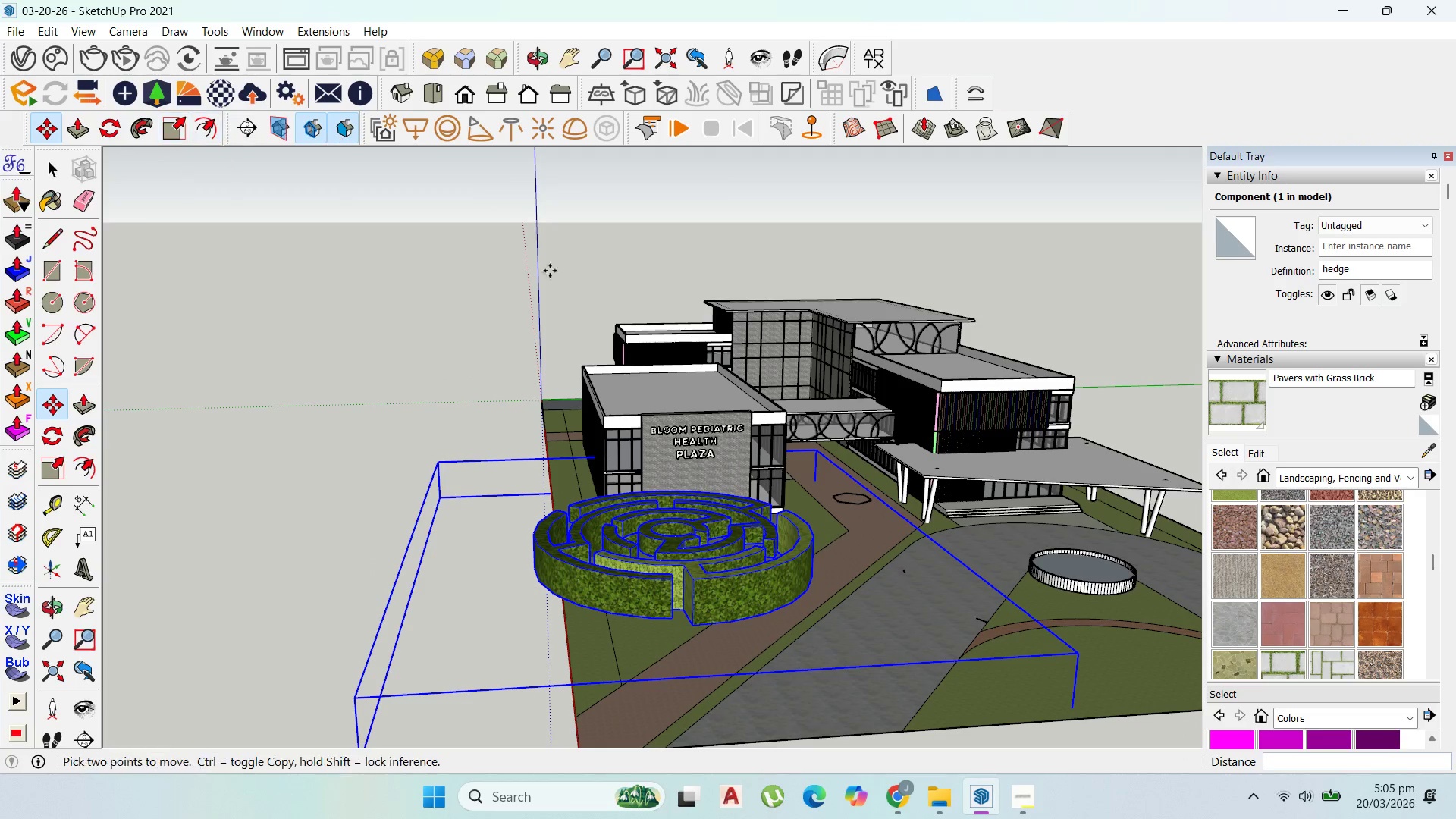 
scroll: coordinate [679, 448], scroll_direction: down, amount: 7.0
 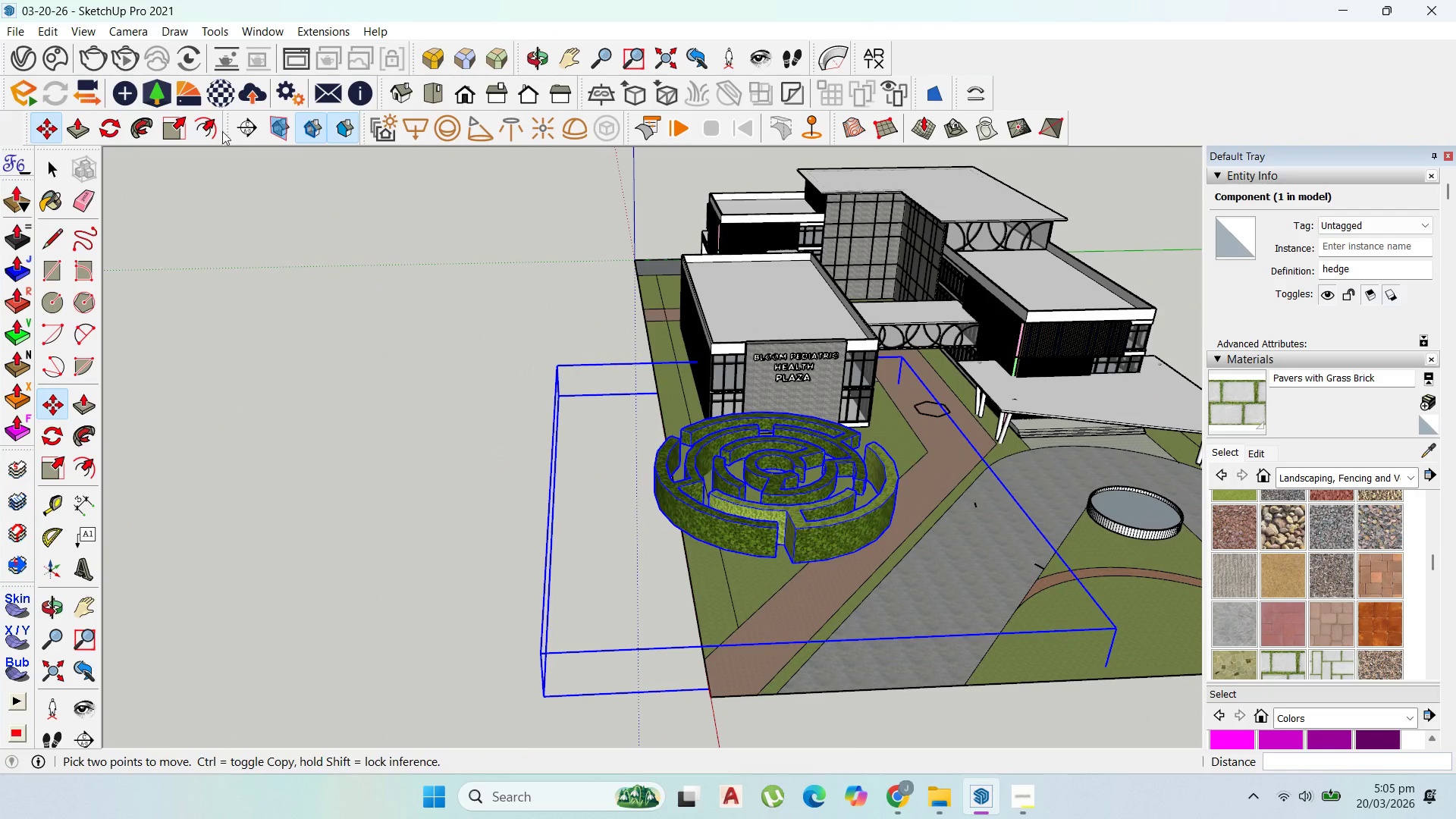 
left_click([177, 124])
 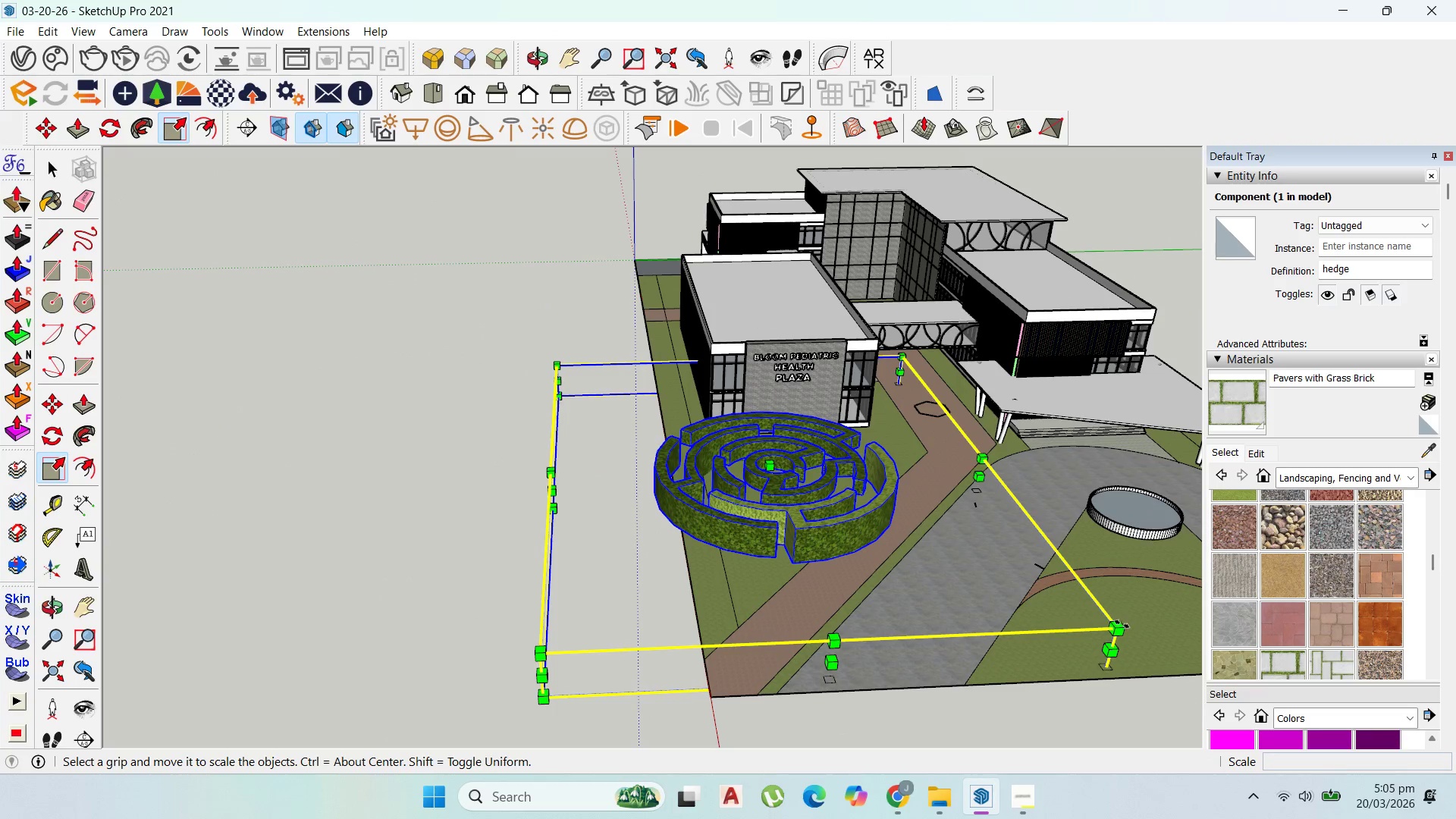 
left_click_drag(start_coordinate=[1119, 626], to_coordinate=[843, 455])
 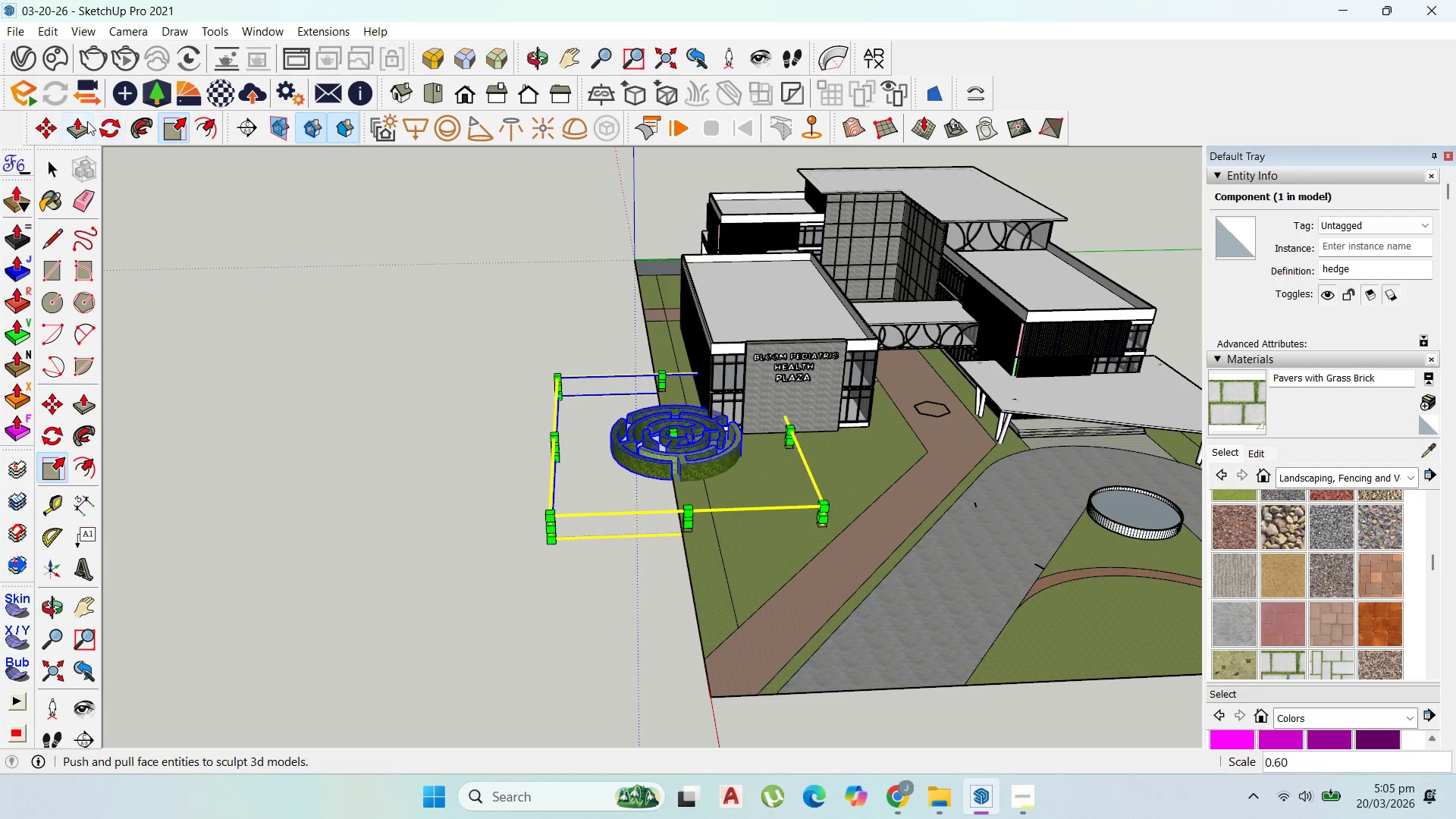 
left_click([46, 124])
 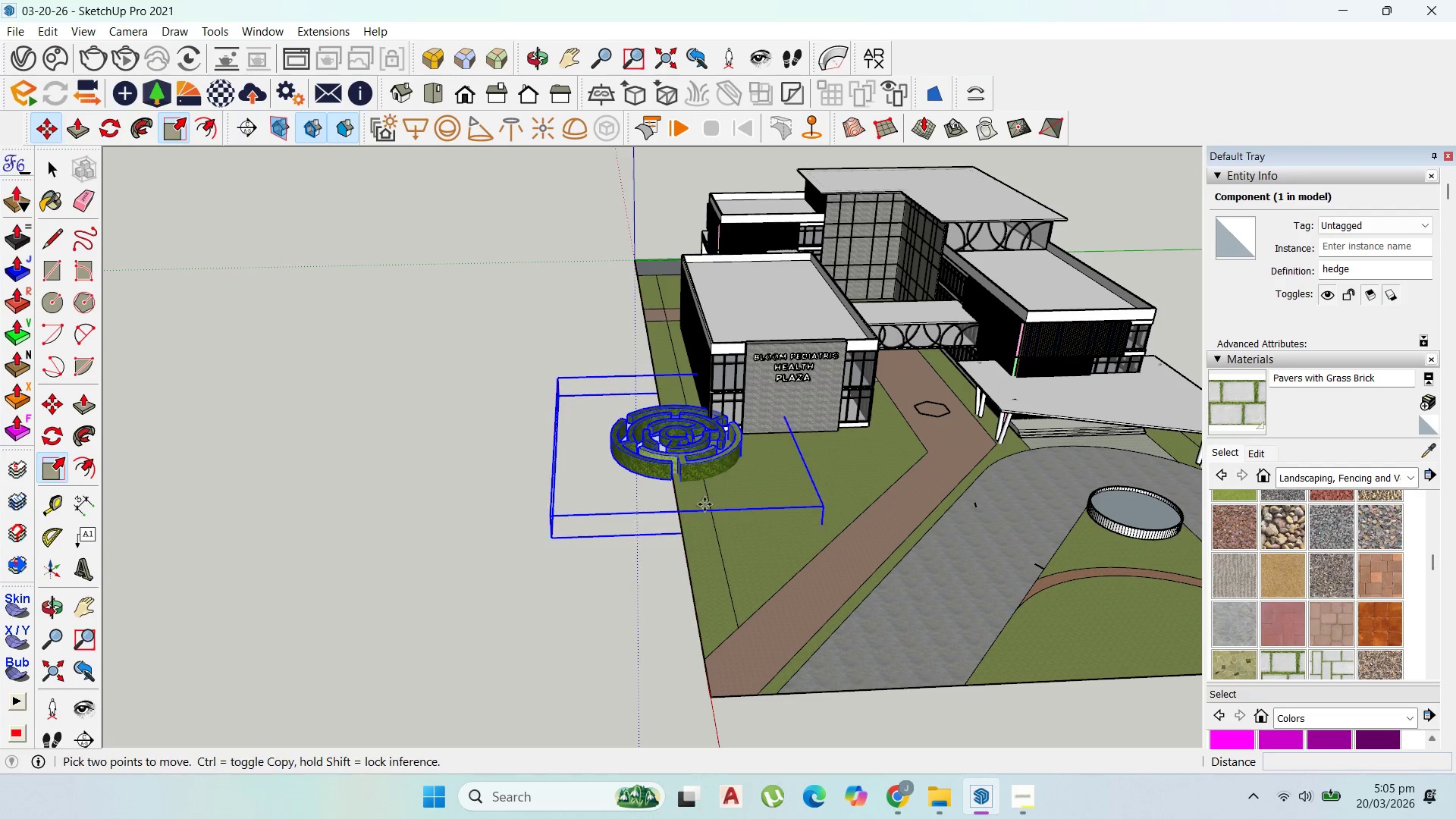 
left_click_drag(start_coordinate=[730, 464], to_coordinate=[736, 465])
 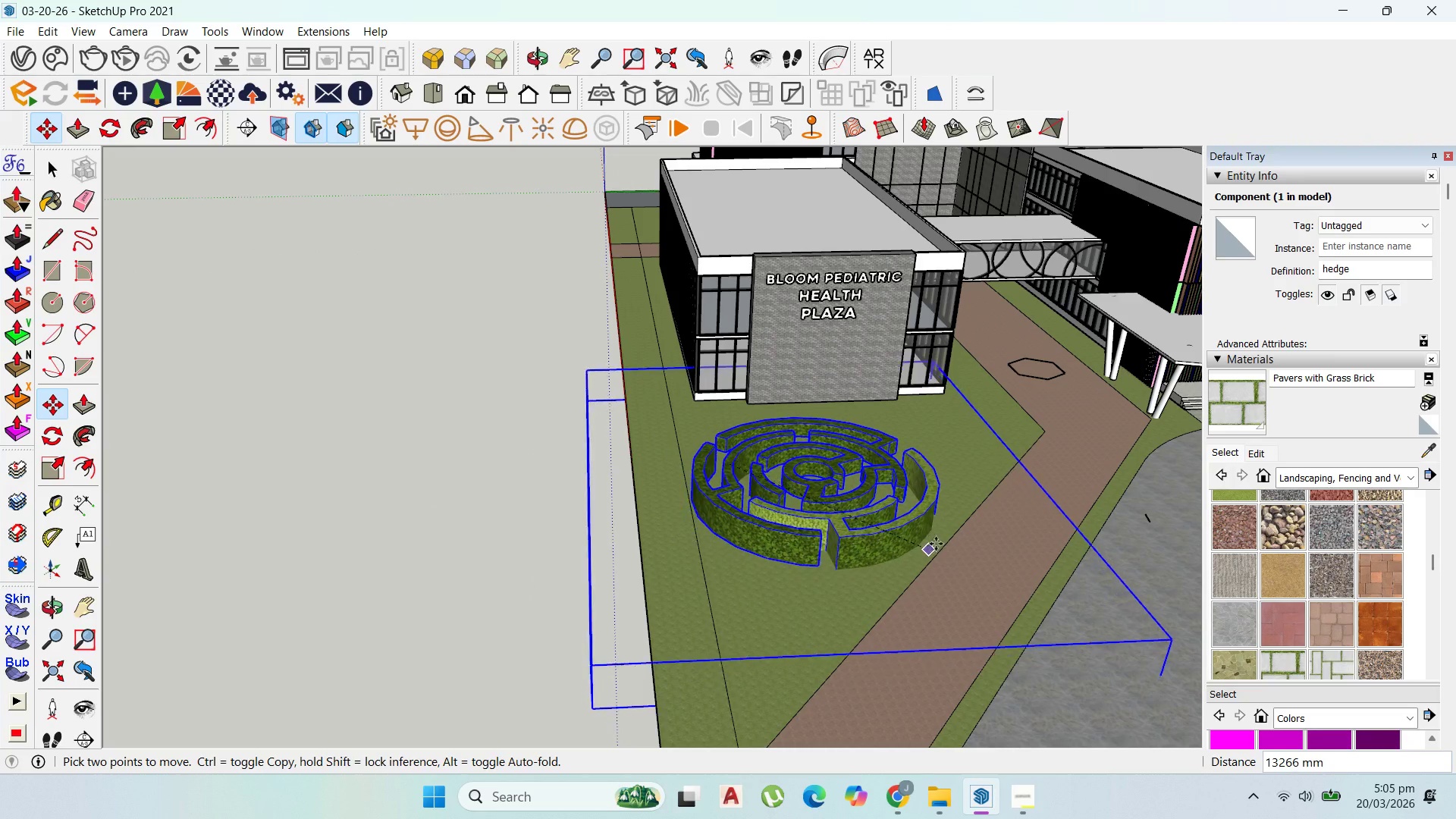 
scroll: coordinate [715, 449], scroll_direction: up, amount: 7.0
 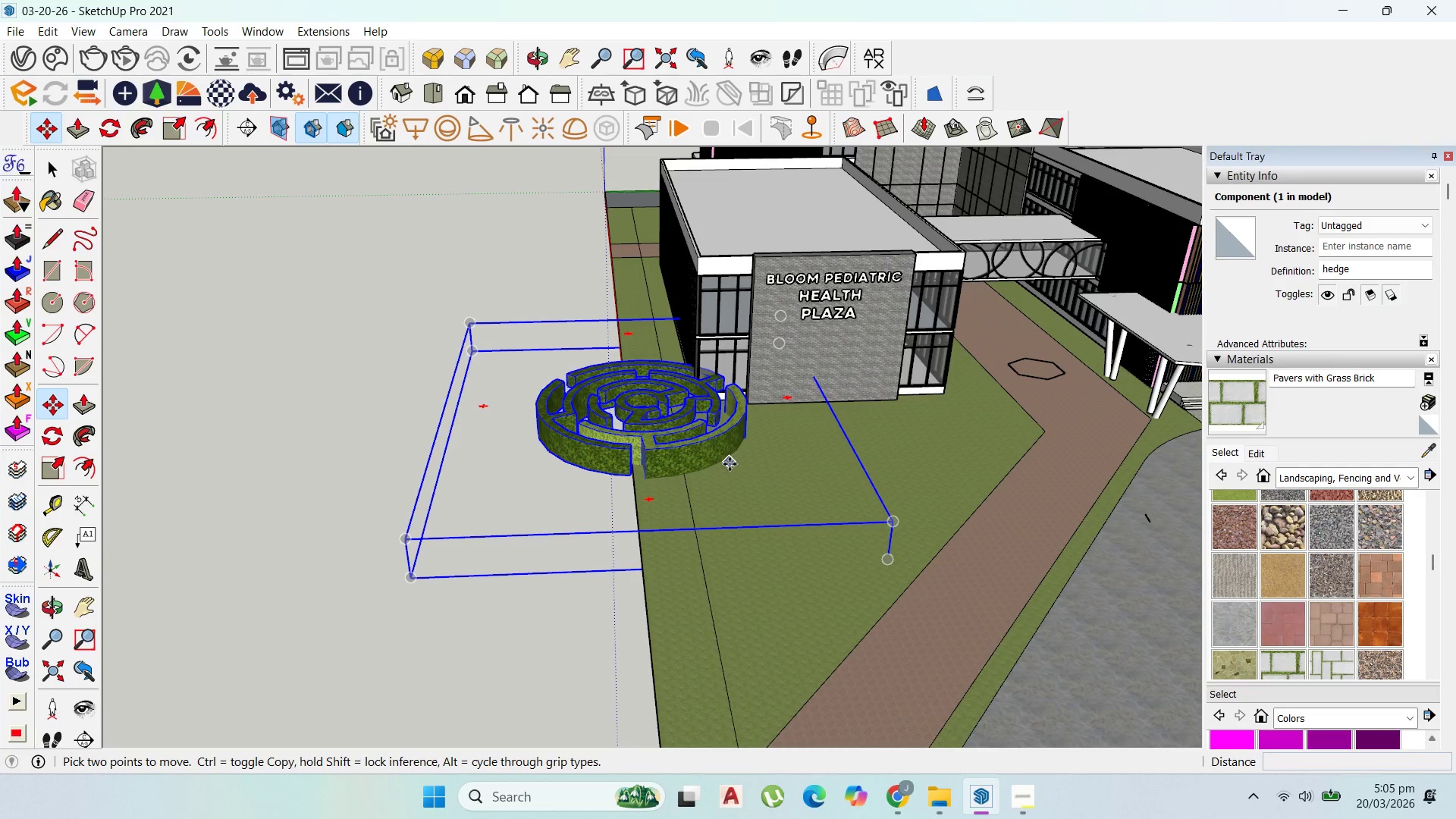 
left_click([945, 541])
 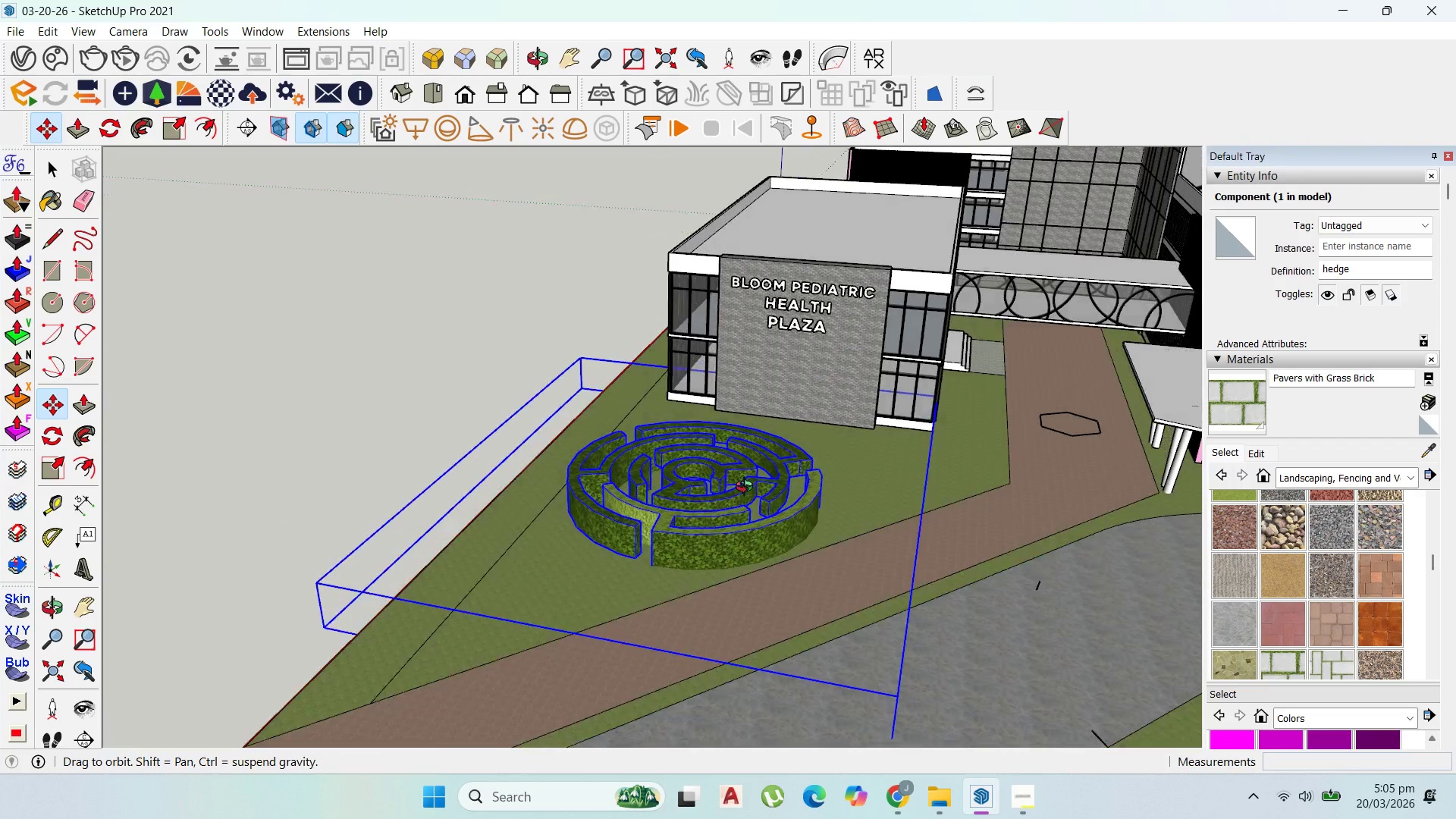 
scroll: coordinate [548, 609], scroll_direction: up, amount: 13.0
 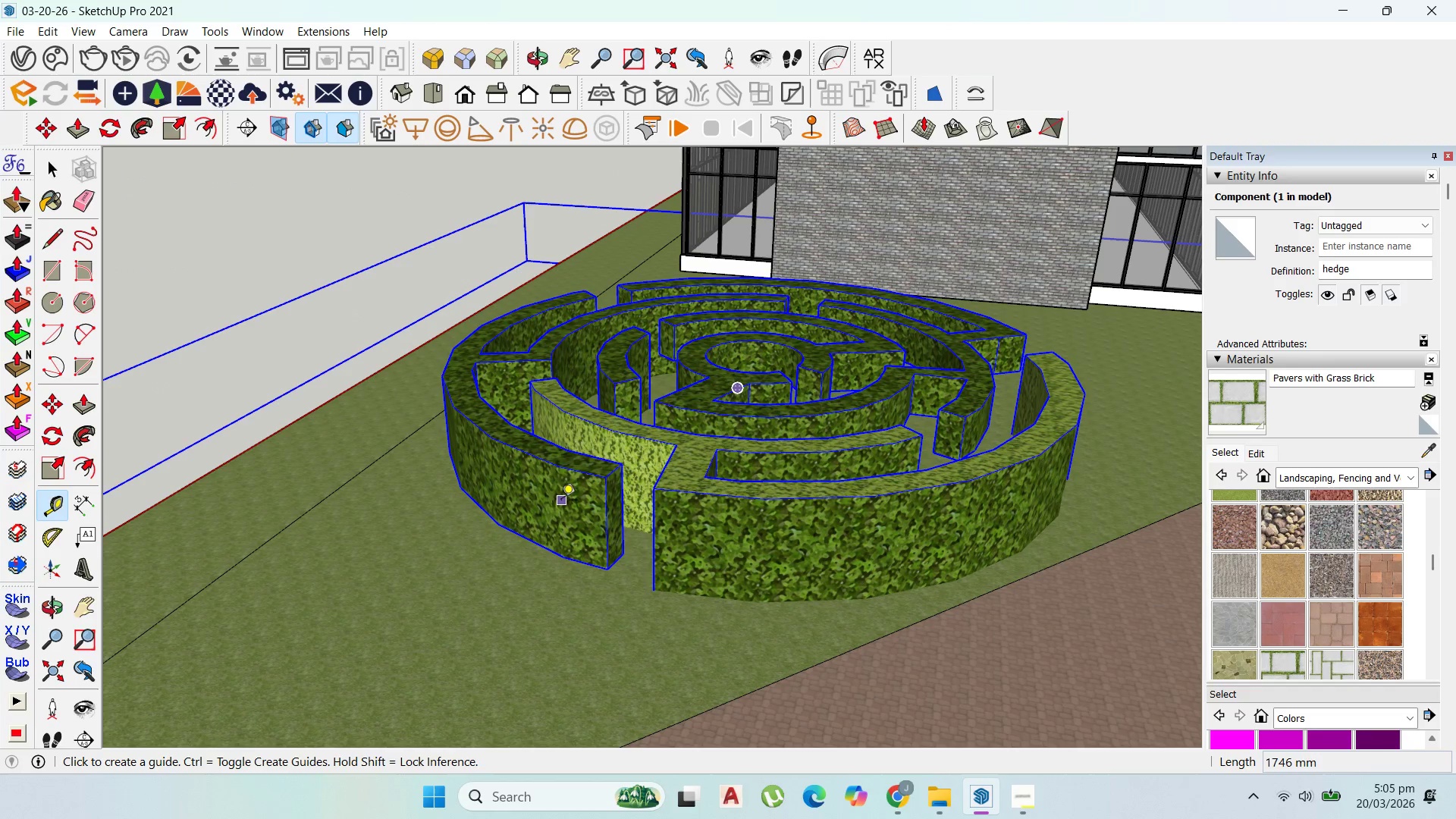 
left_click_drag(start_coordinate=[555, 466], to_coordinate=[555, 476])
 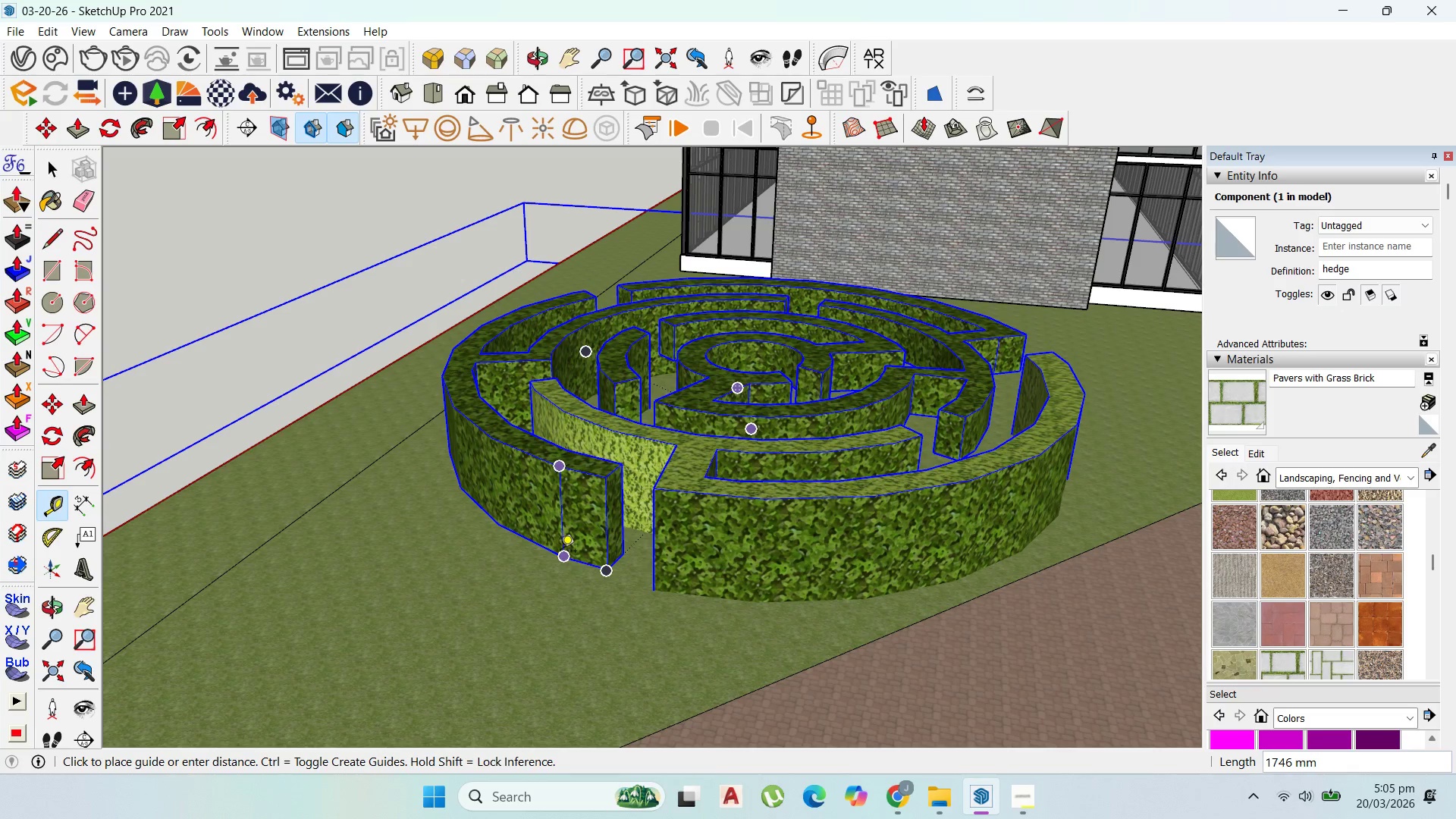 
key(Escape)
 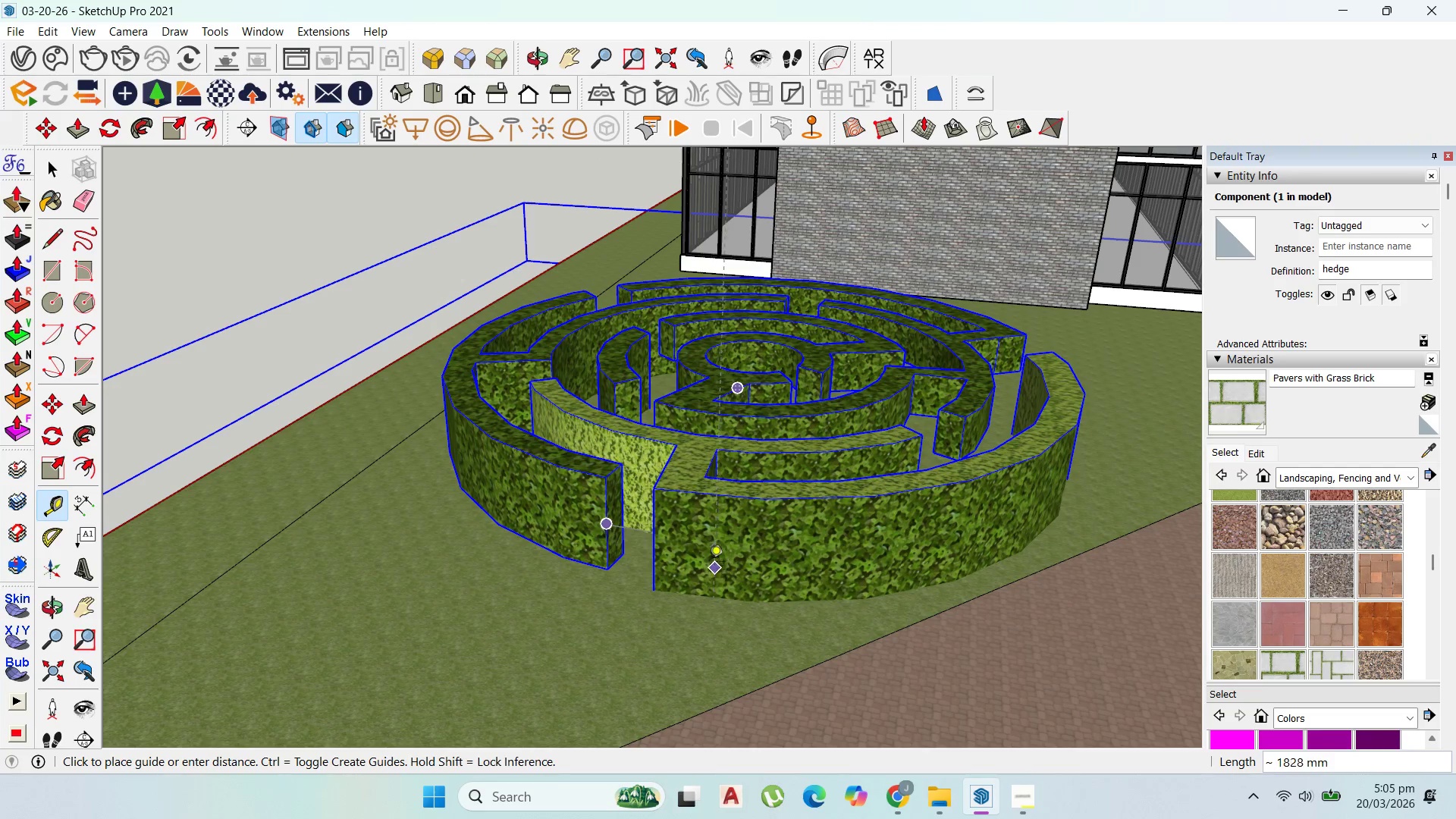 
key(Escape)
 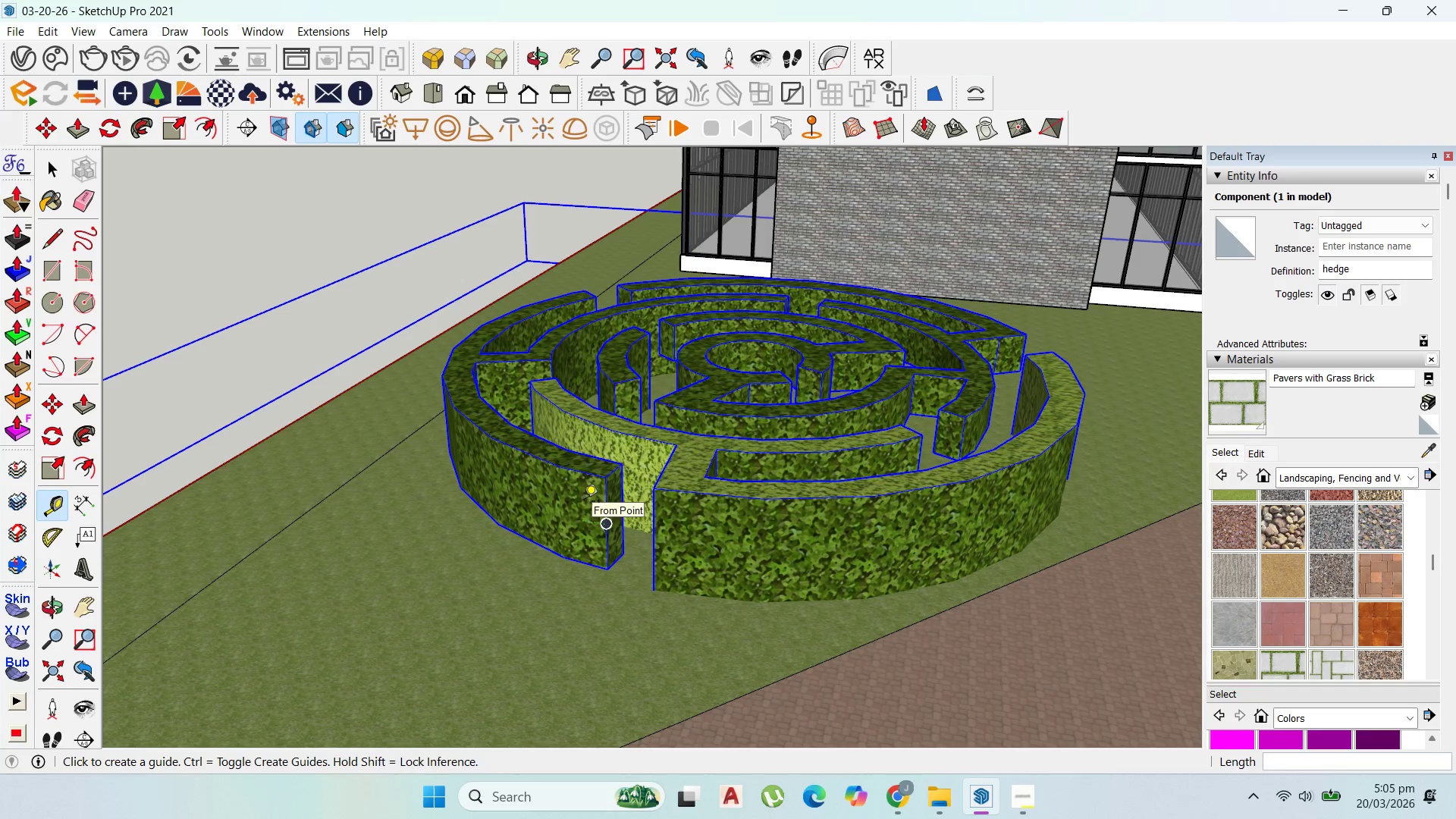 
scroll: coordinate [868, 508], scroll_direction: down, amount: 11.0
 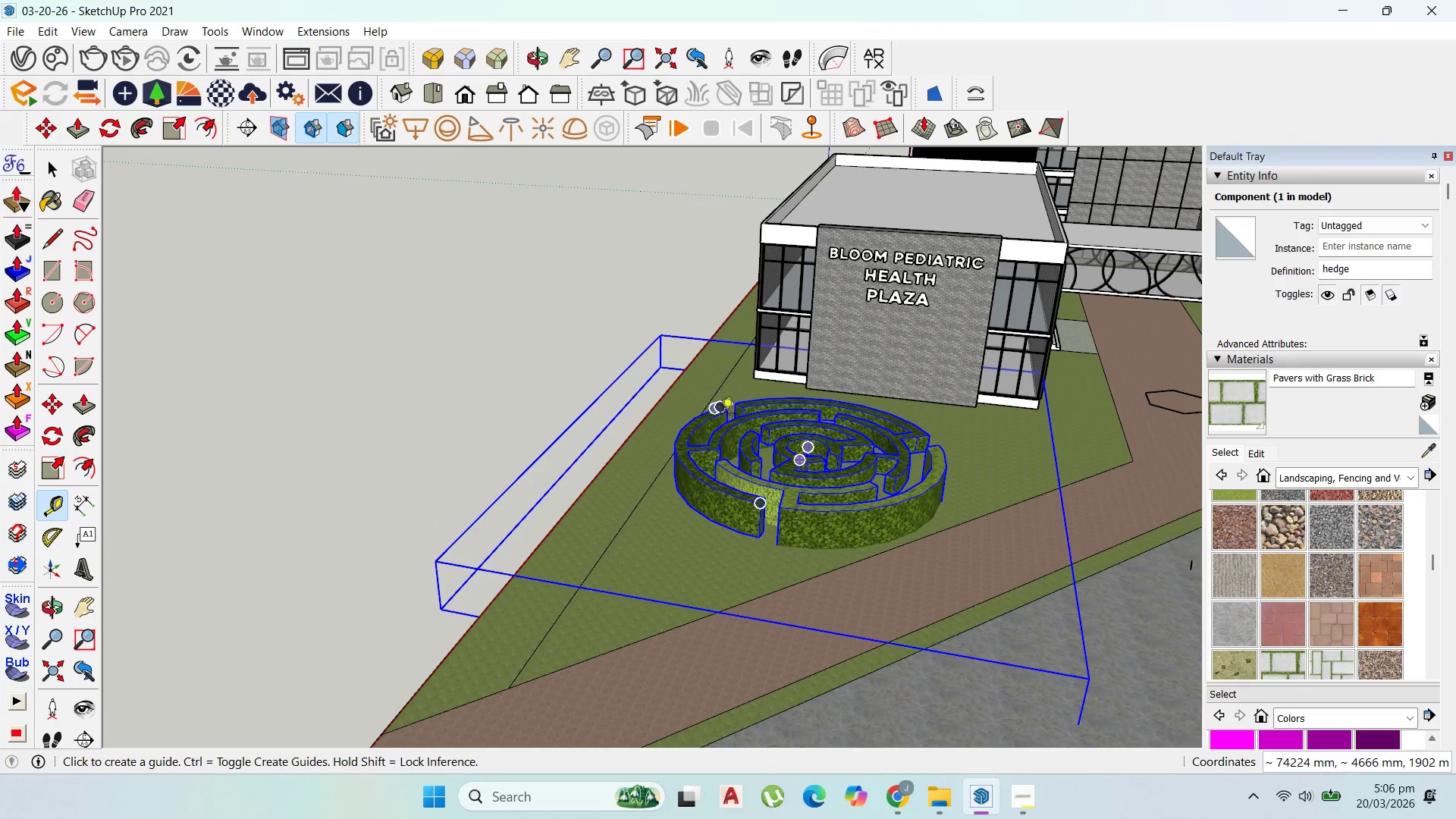 
scroll: coordinate [856, 366], scroll_direction: up, amount: 5.0
 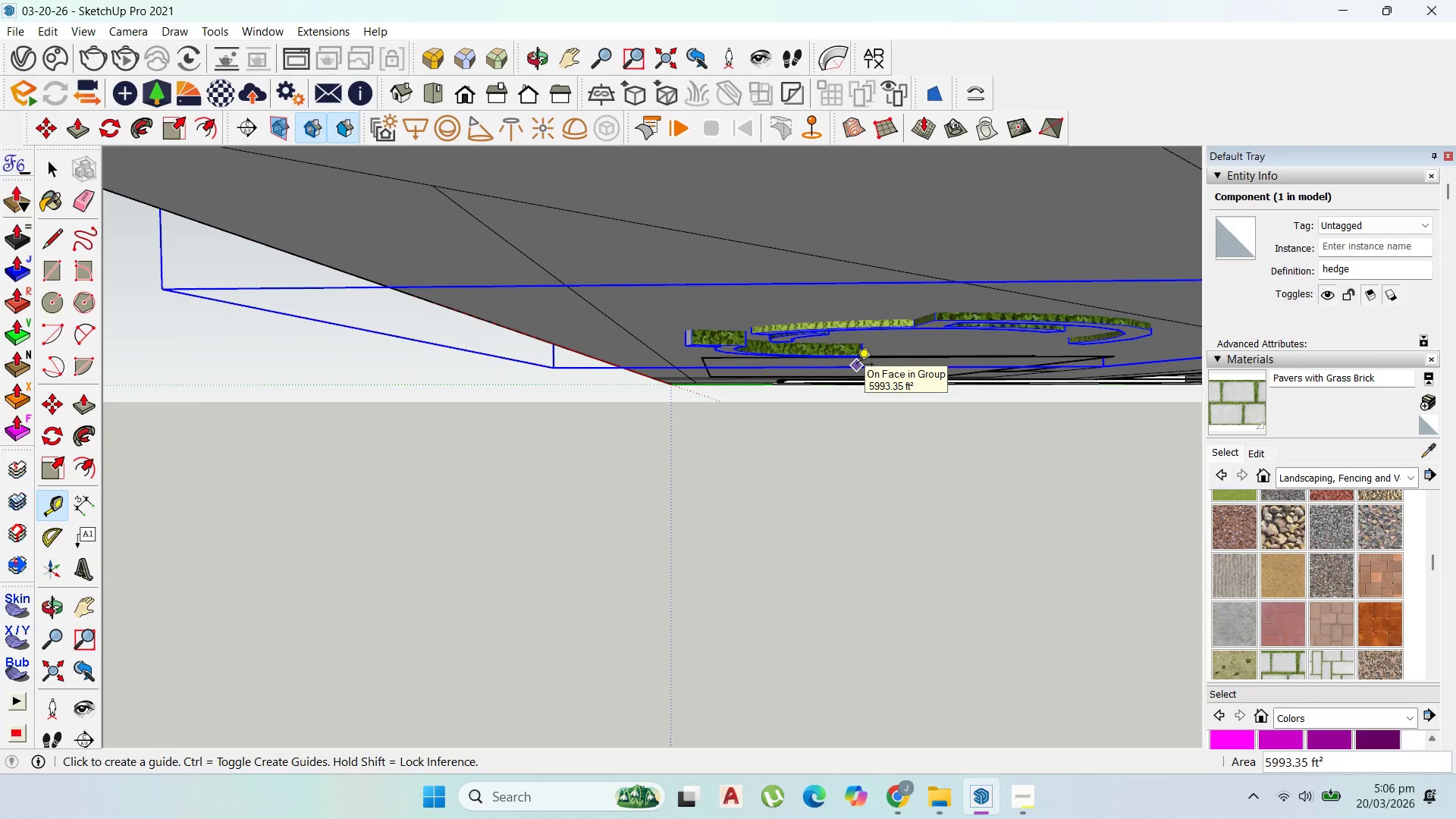 
key(M)
 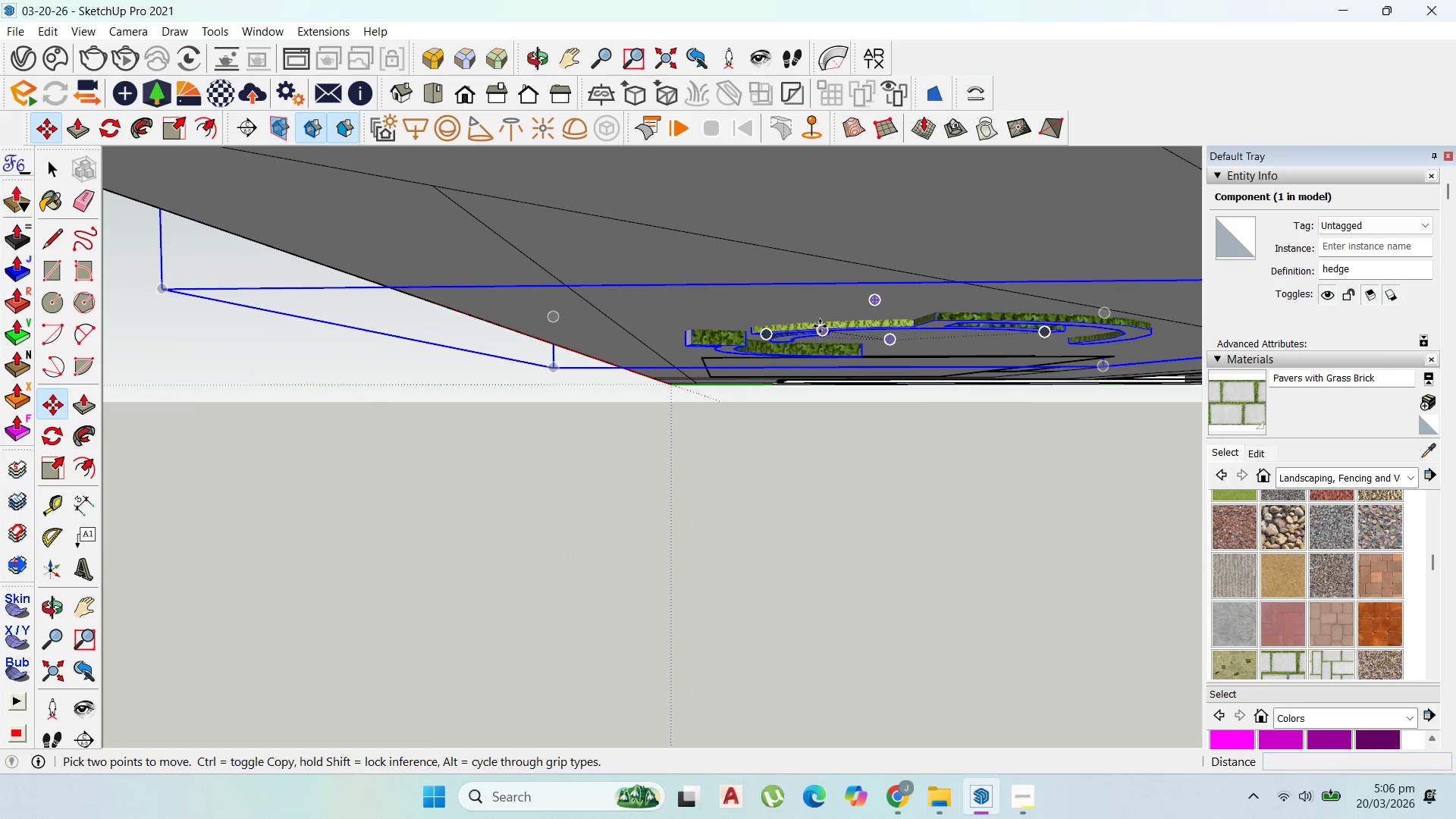 
left_click([820, 326])
 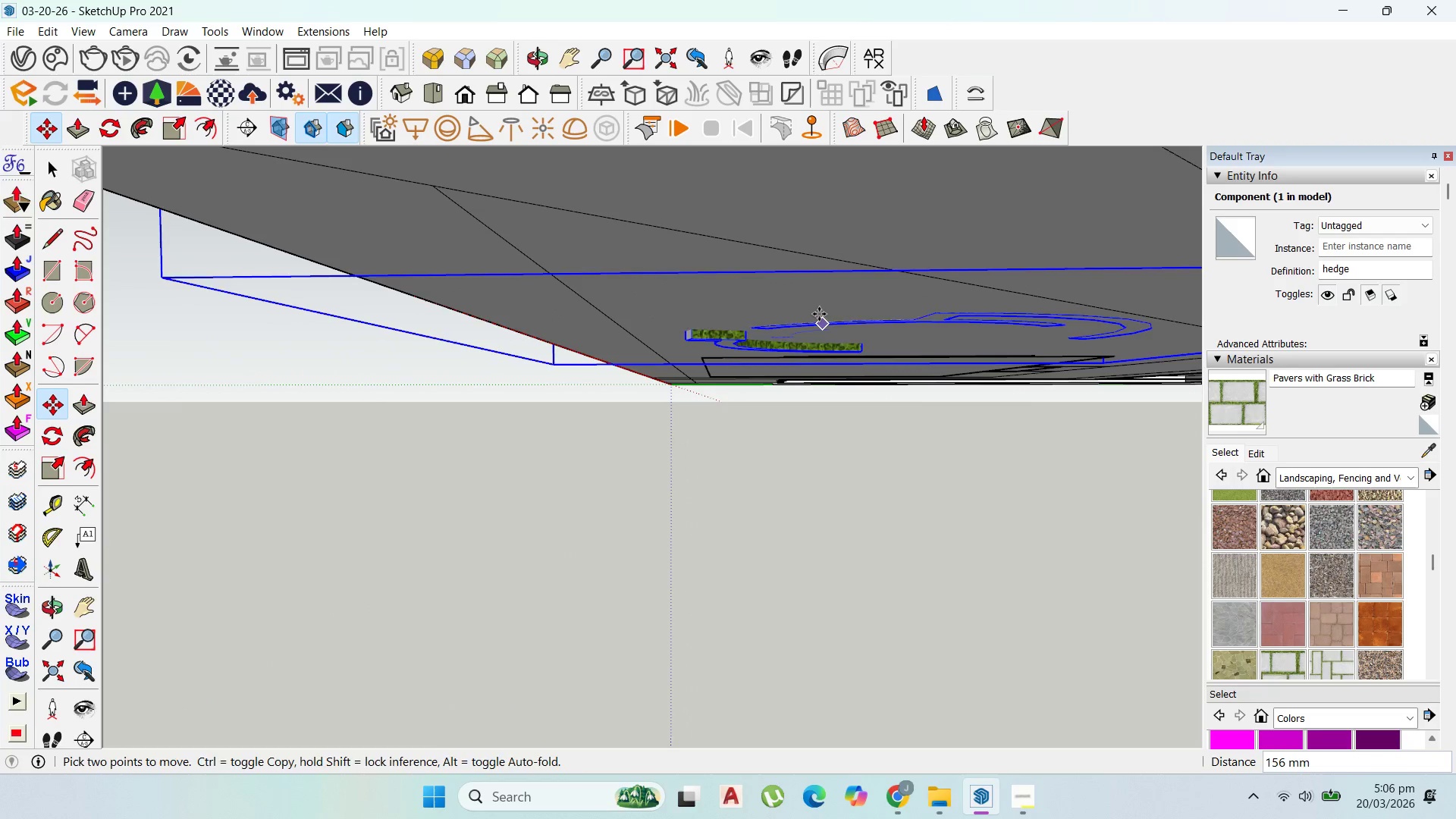 
left_click([819, 312])
 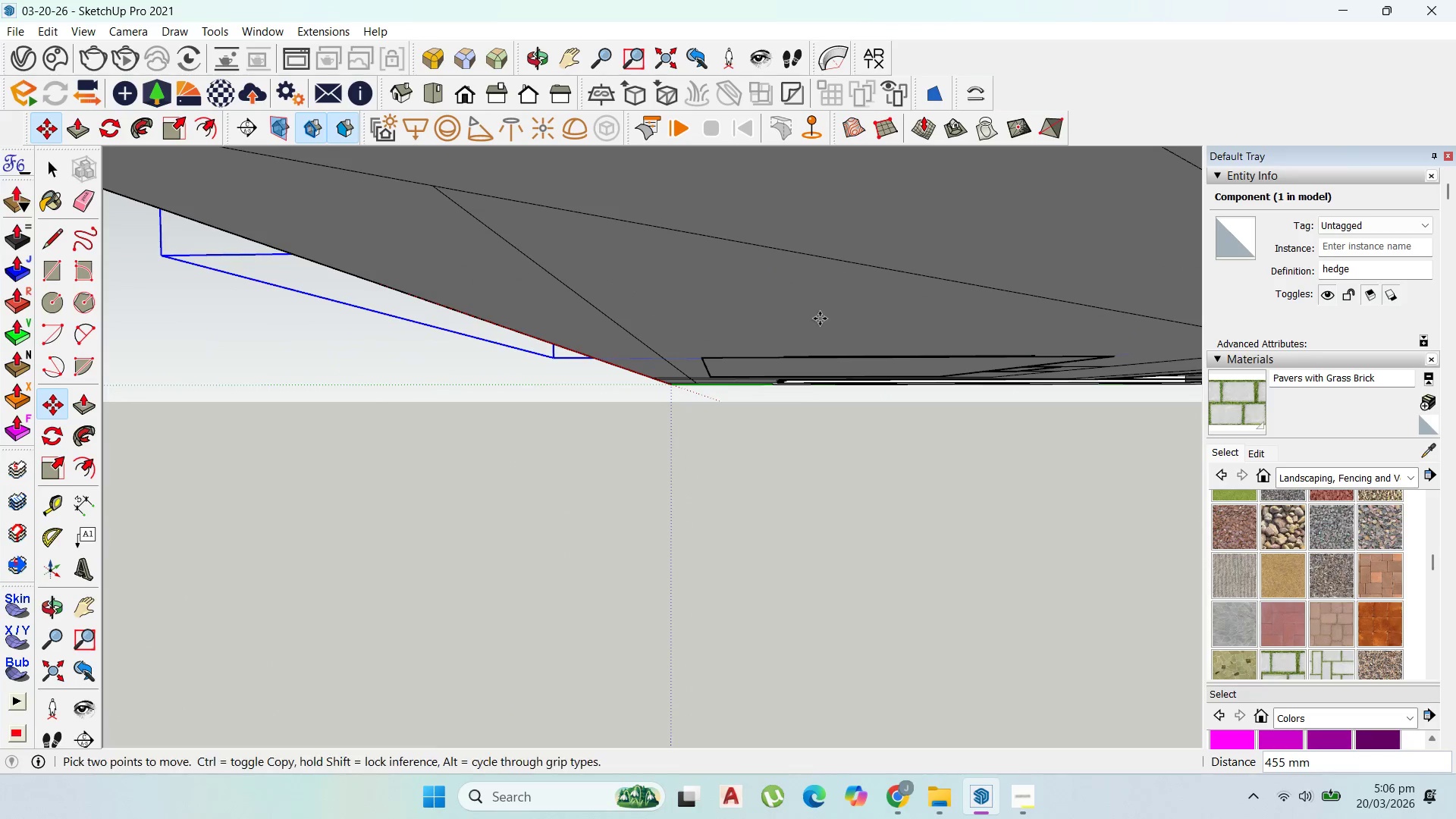 
scroll: coordinate [821, 319], scroll_direction: up, amount: 1.0
 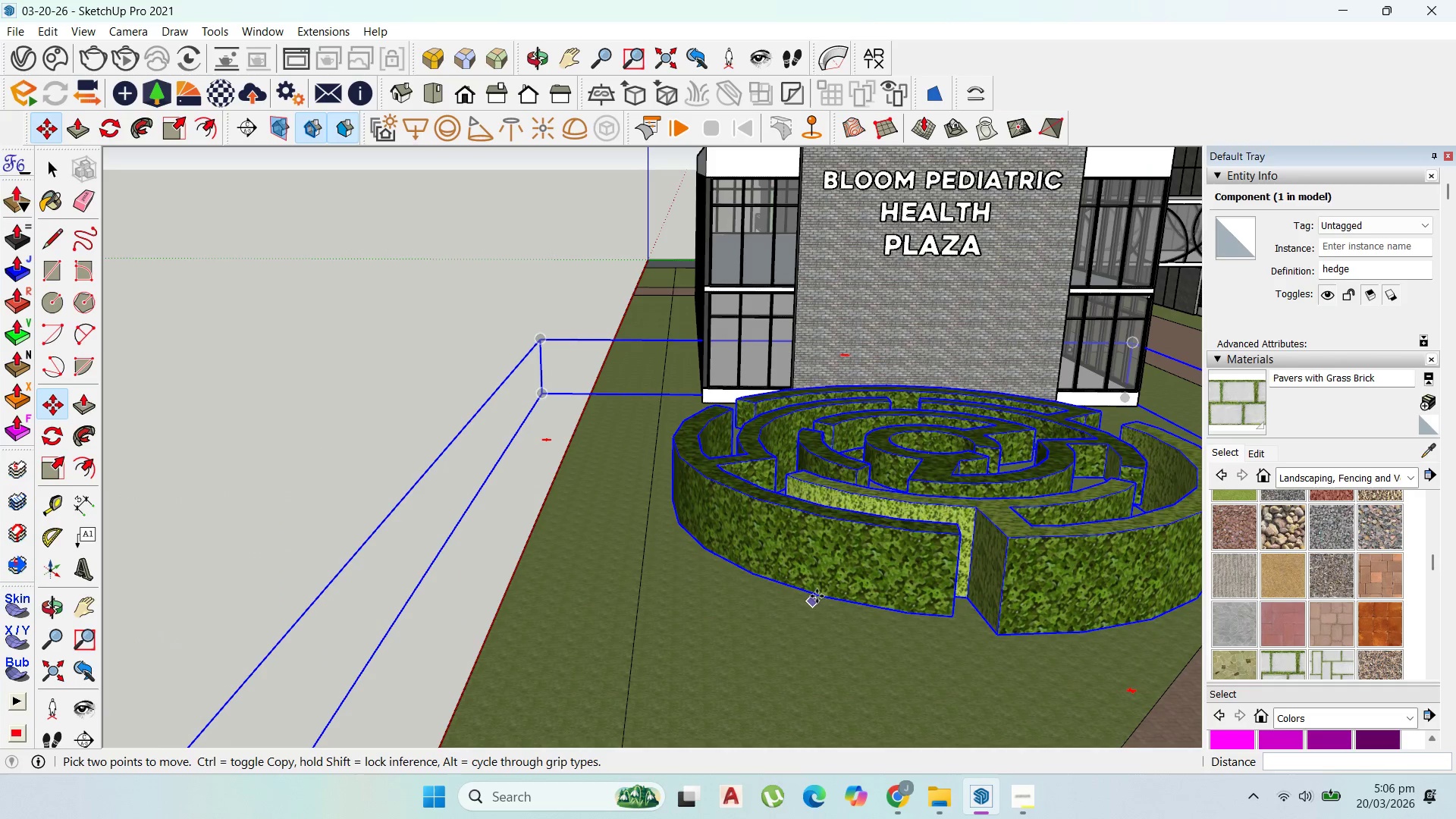 
left_click([820, 592])
 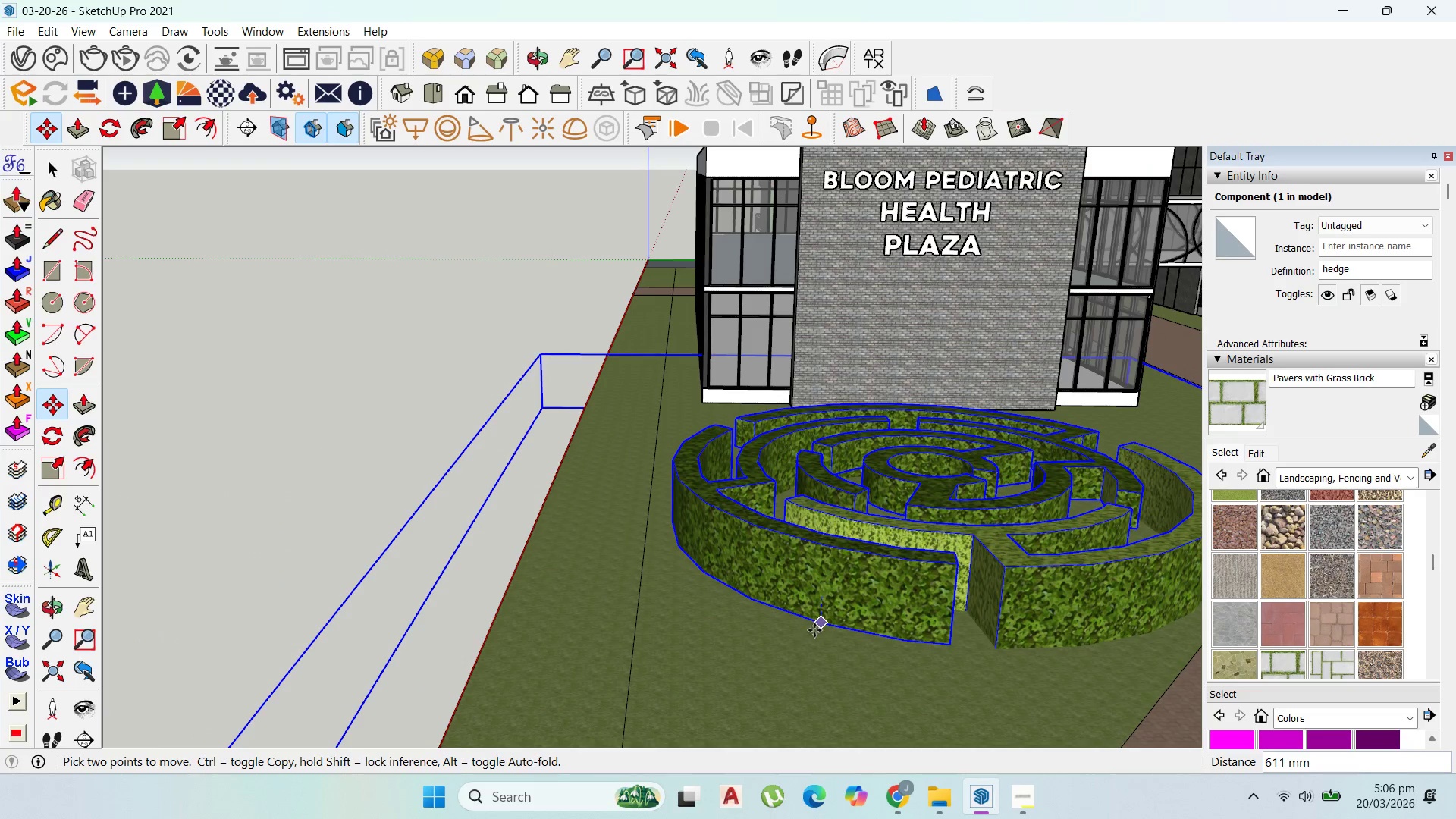 
hold_key(key=ShiftLeft, duration=0.47)
left_click([814, 630])
 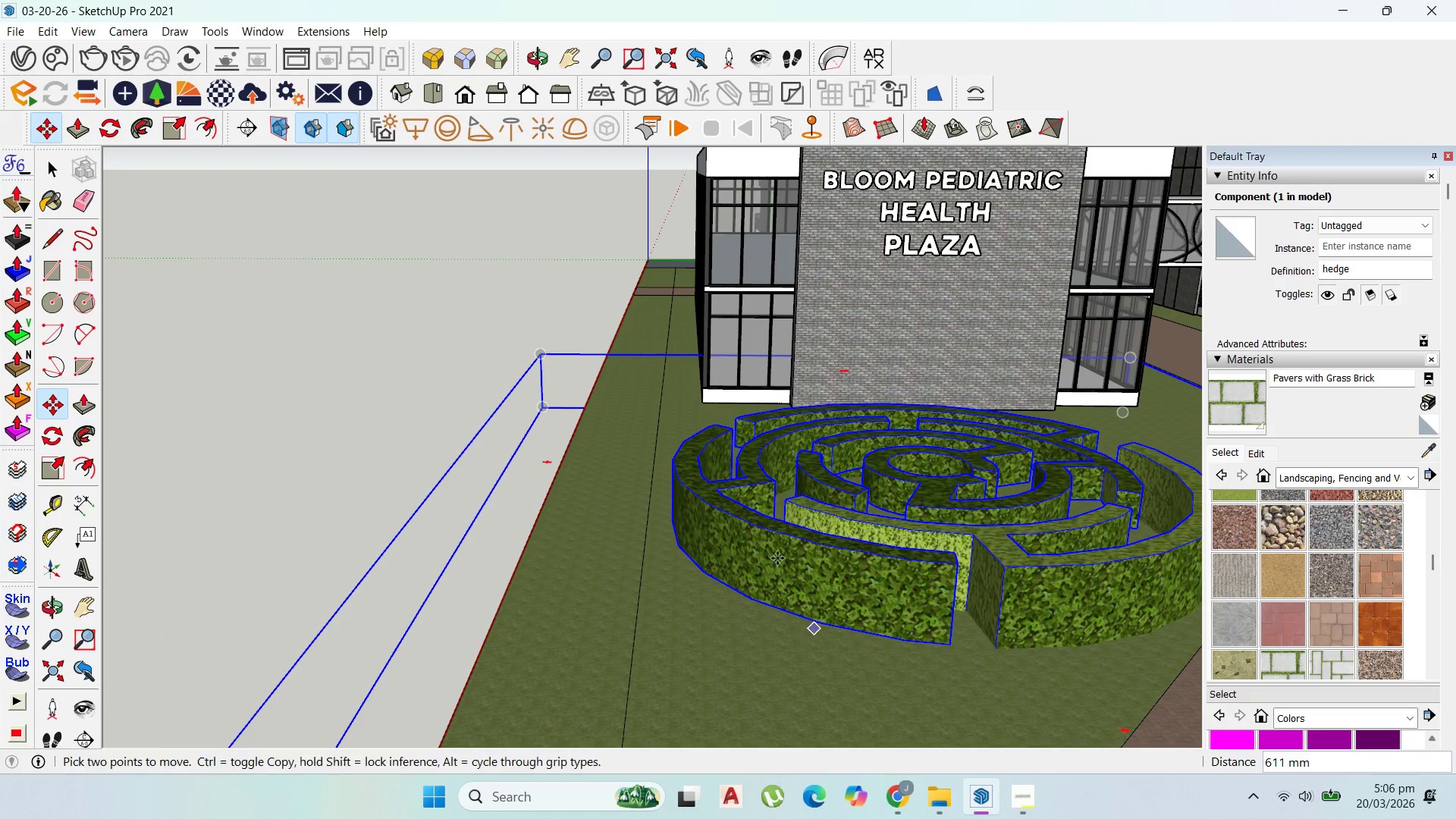 
scroll: coordinate [825, 510], scroll_direction: down, amount: 5.0
 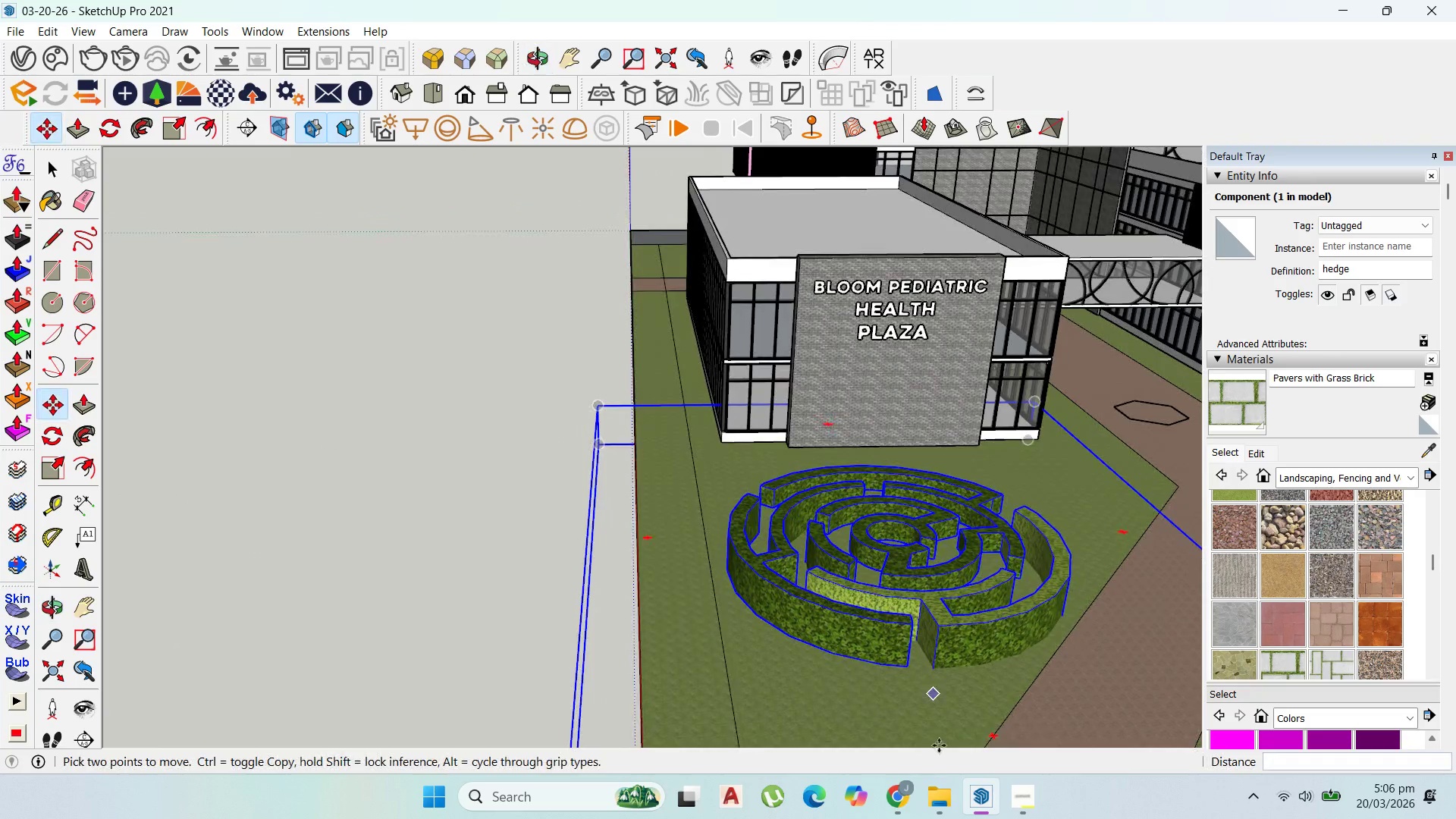 
left_click([902, 789])
 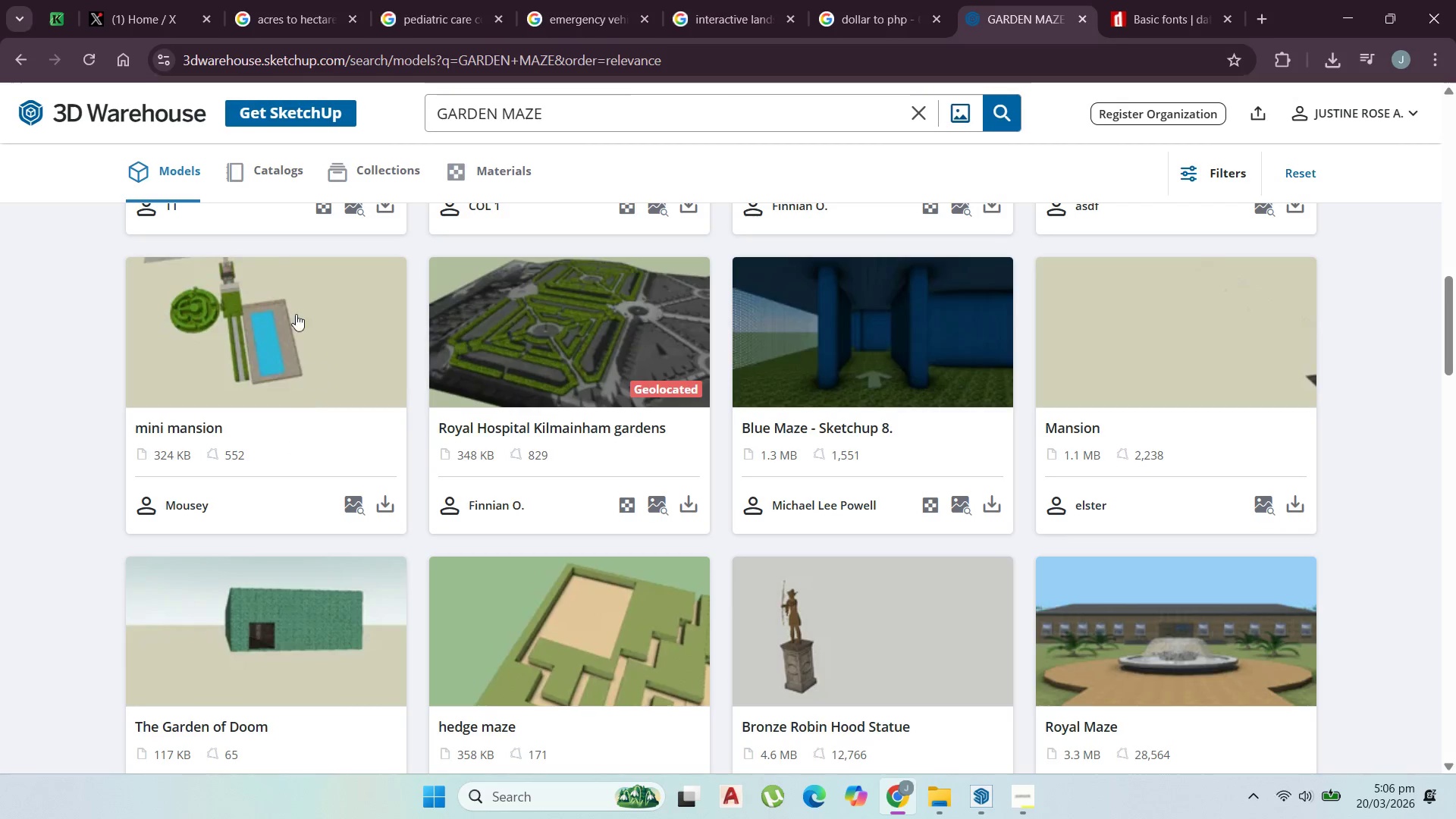 
scroll: coordinate [376, 304], scroll_direction: down, amount: 4.0
 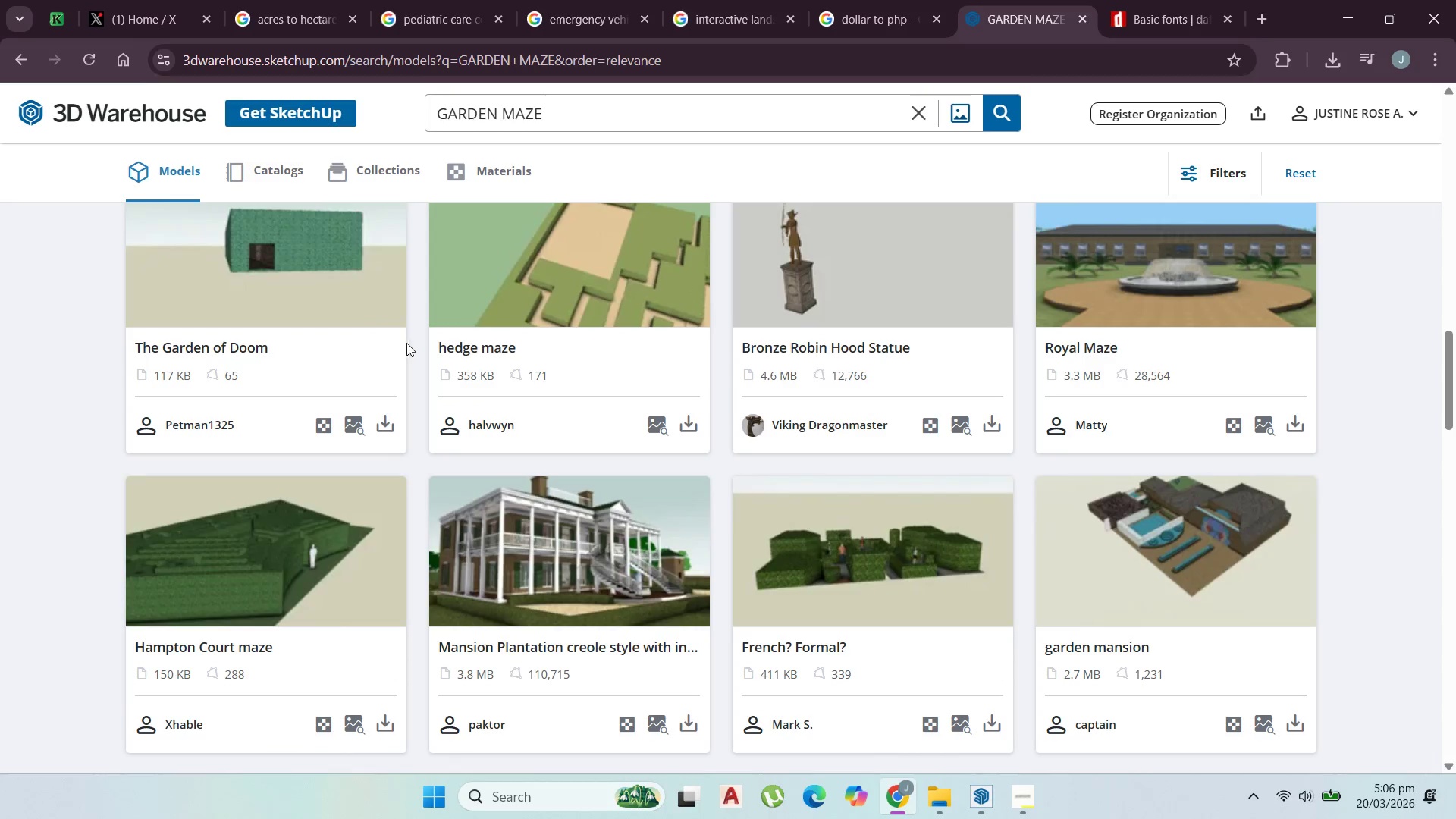 
scroll: coordinate [684, 513], scroll_direction: up, amount: 12.0
 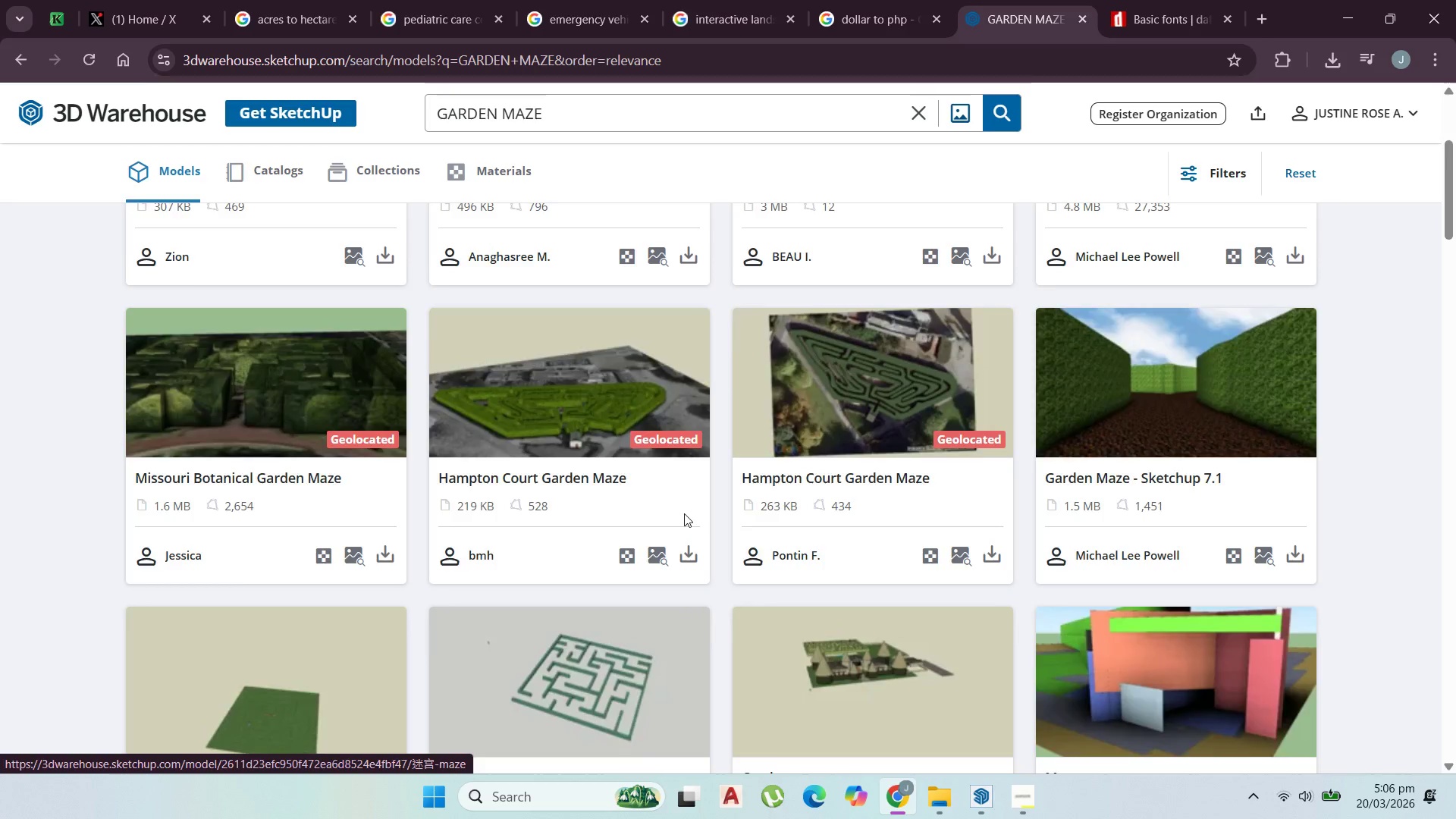 
scroll: coordinate [684, 513], scroll_direction: down, amount: 2.0
 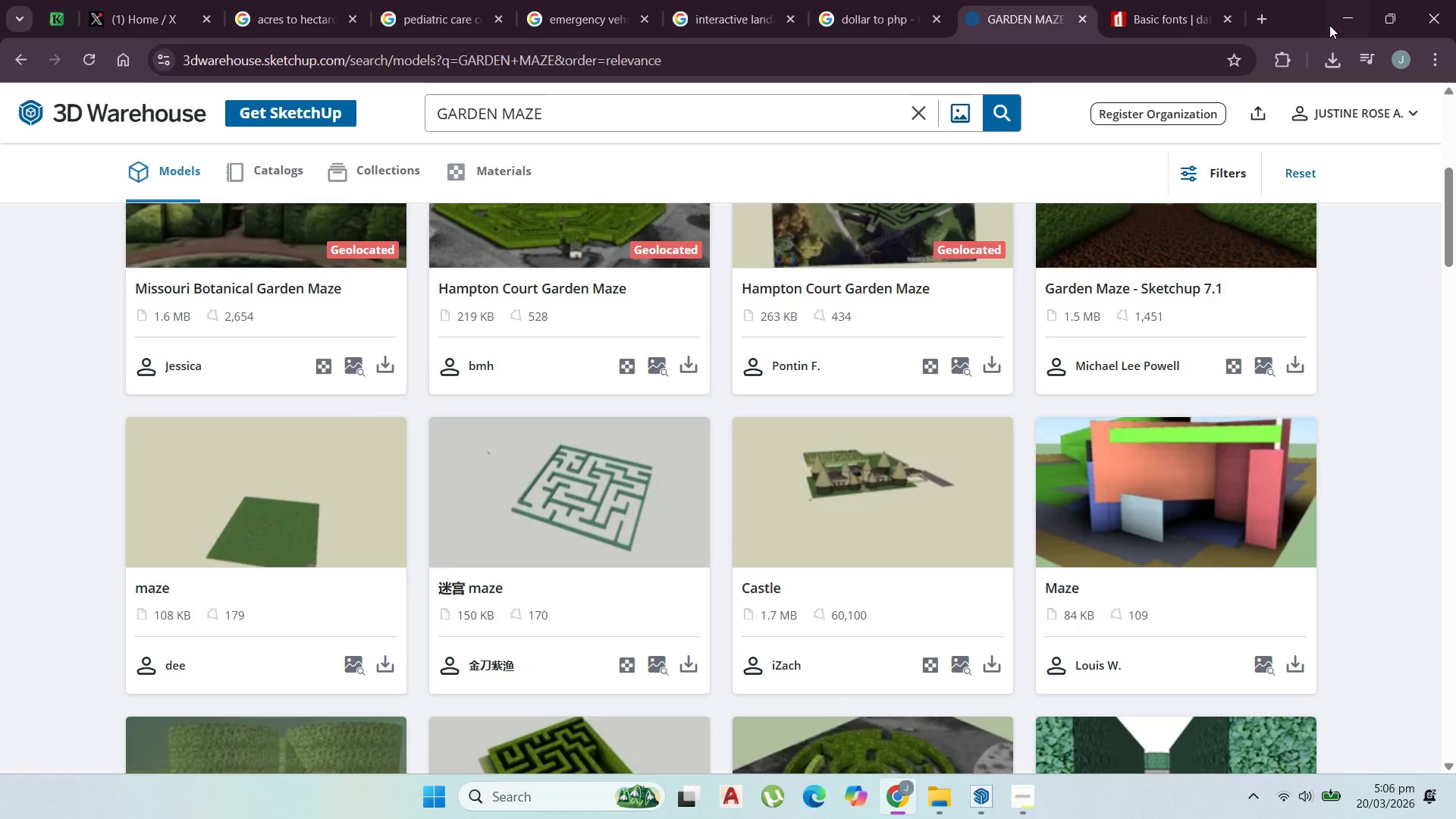 
left_click([1332, 24])
 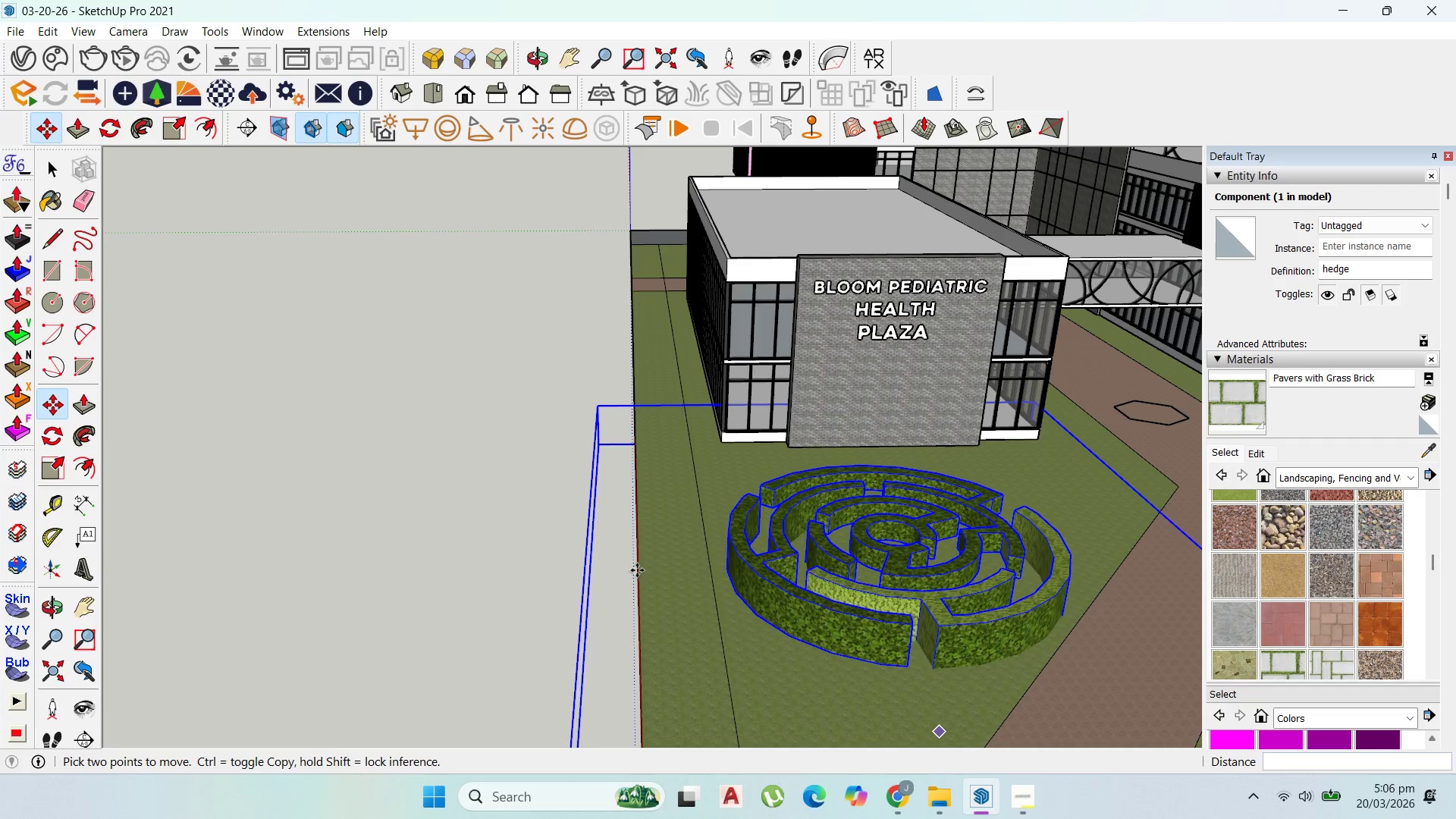 
scroll: coordinate [967, 584], scroll_direction: up, amount: 1.0
 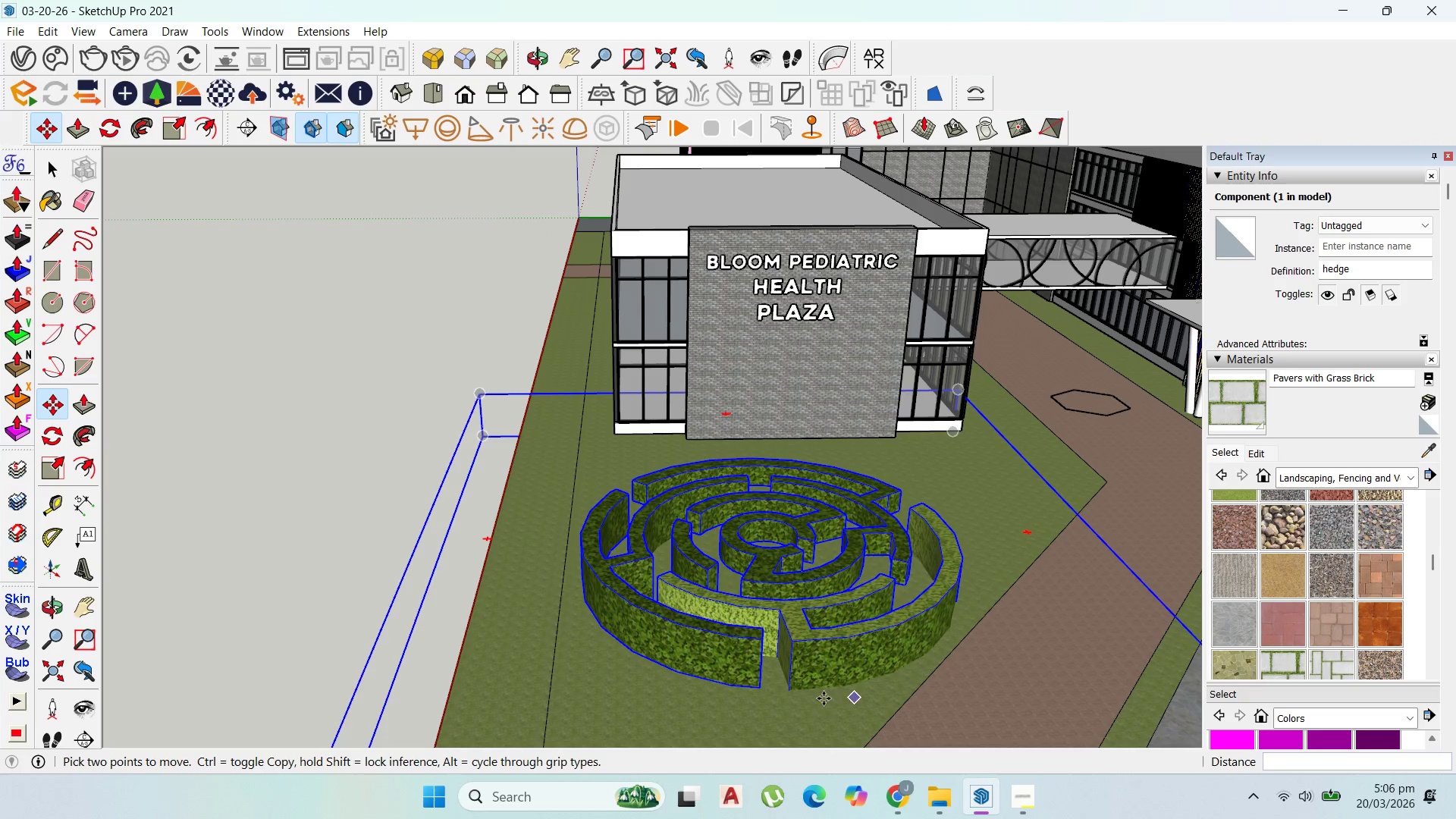 
left_click([797, 698])
 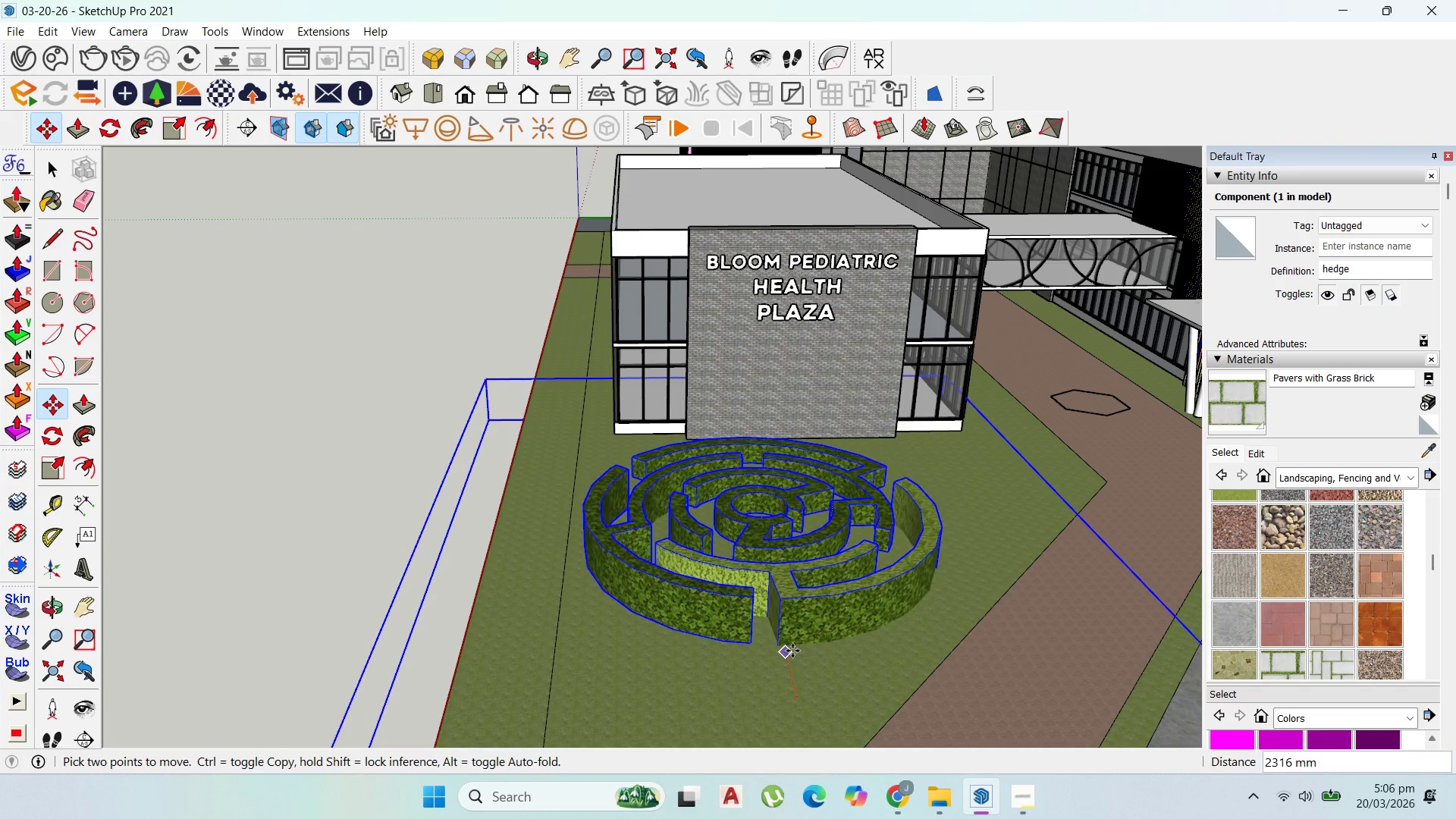 
left_click([792, 651])
 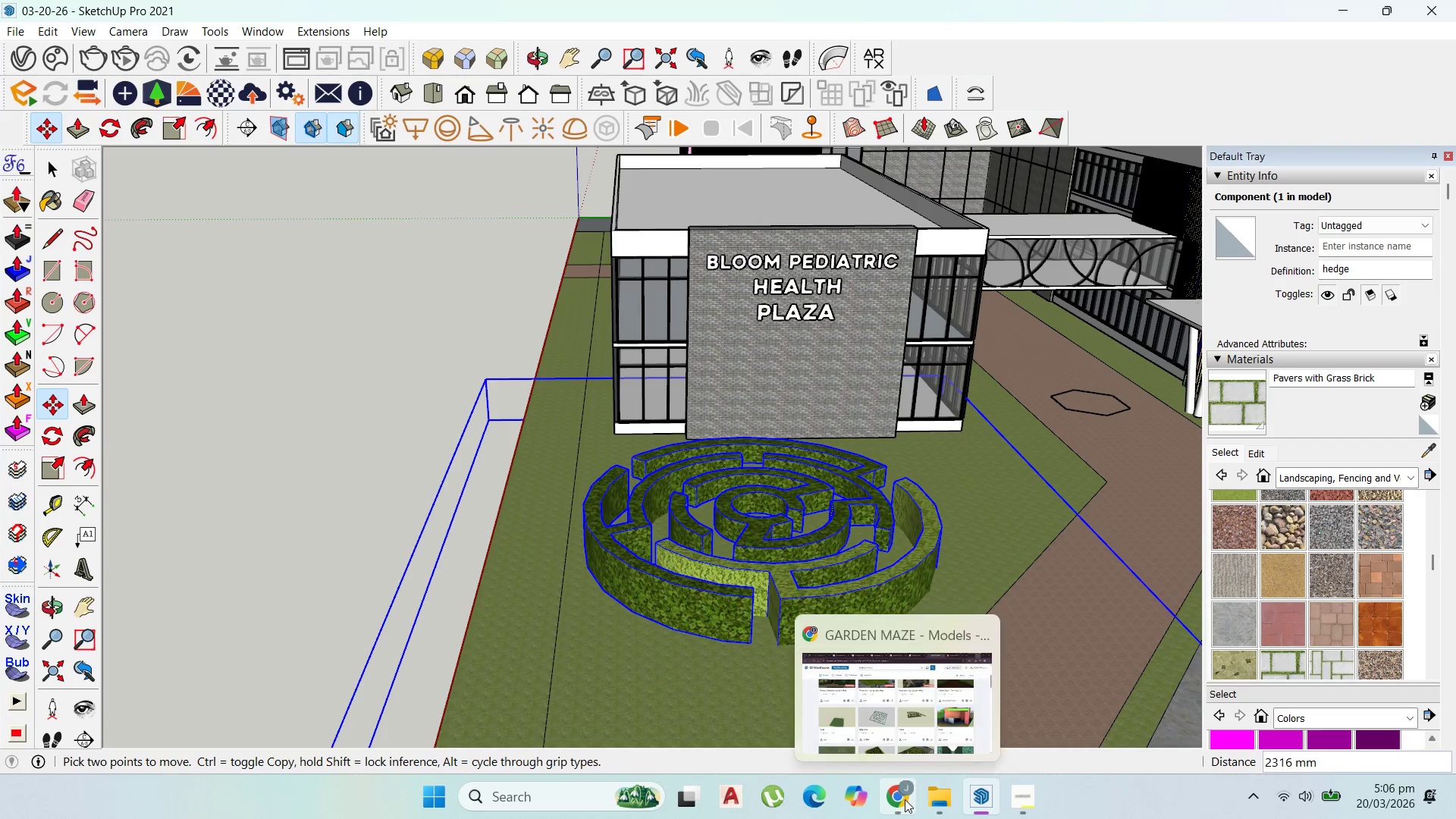 
left_click([905, 799])
 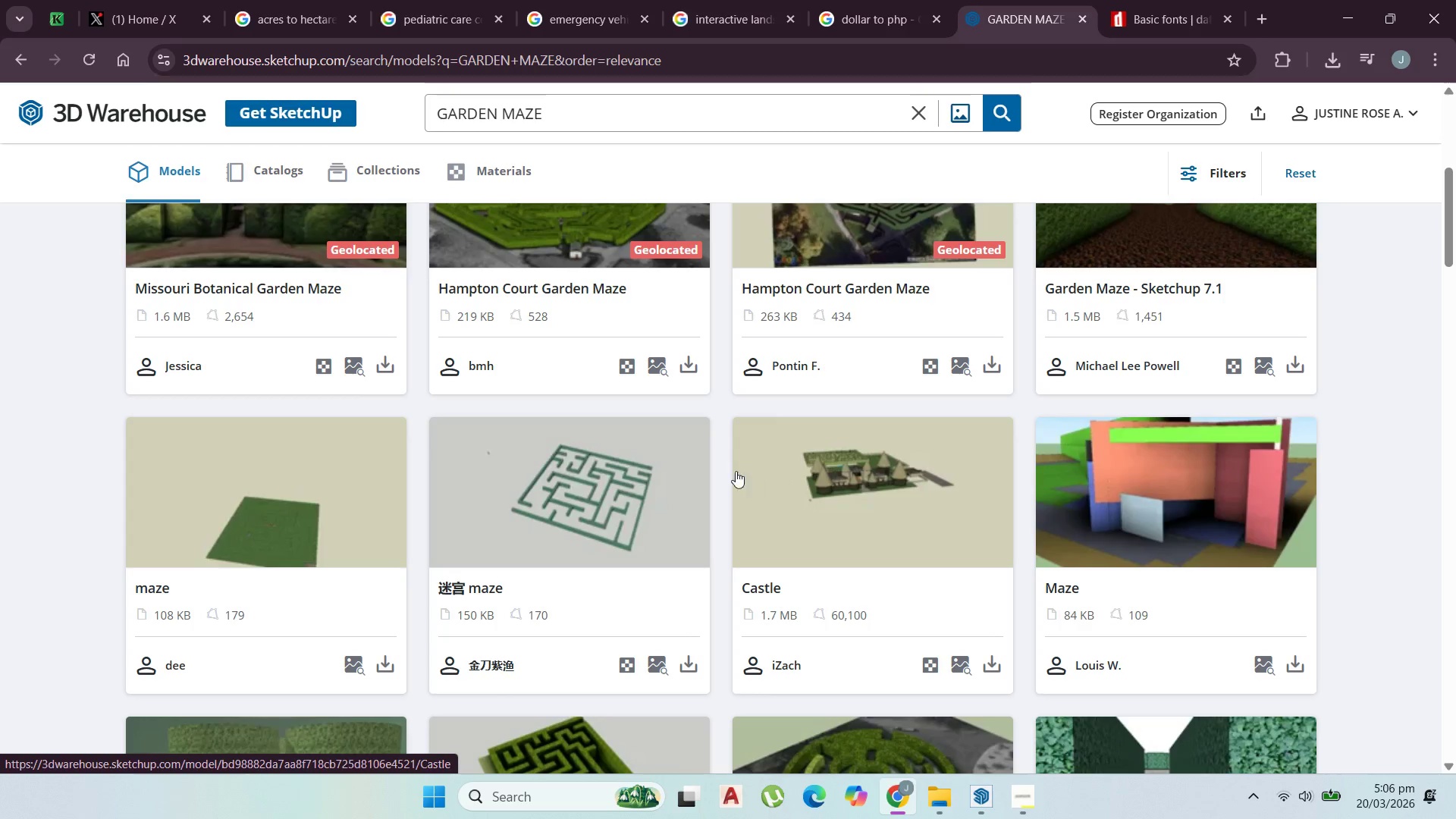 
scroll: coordinate [709, 467], scroll_direction: down, amount: 2.0
 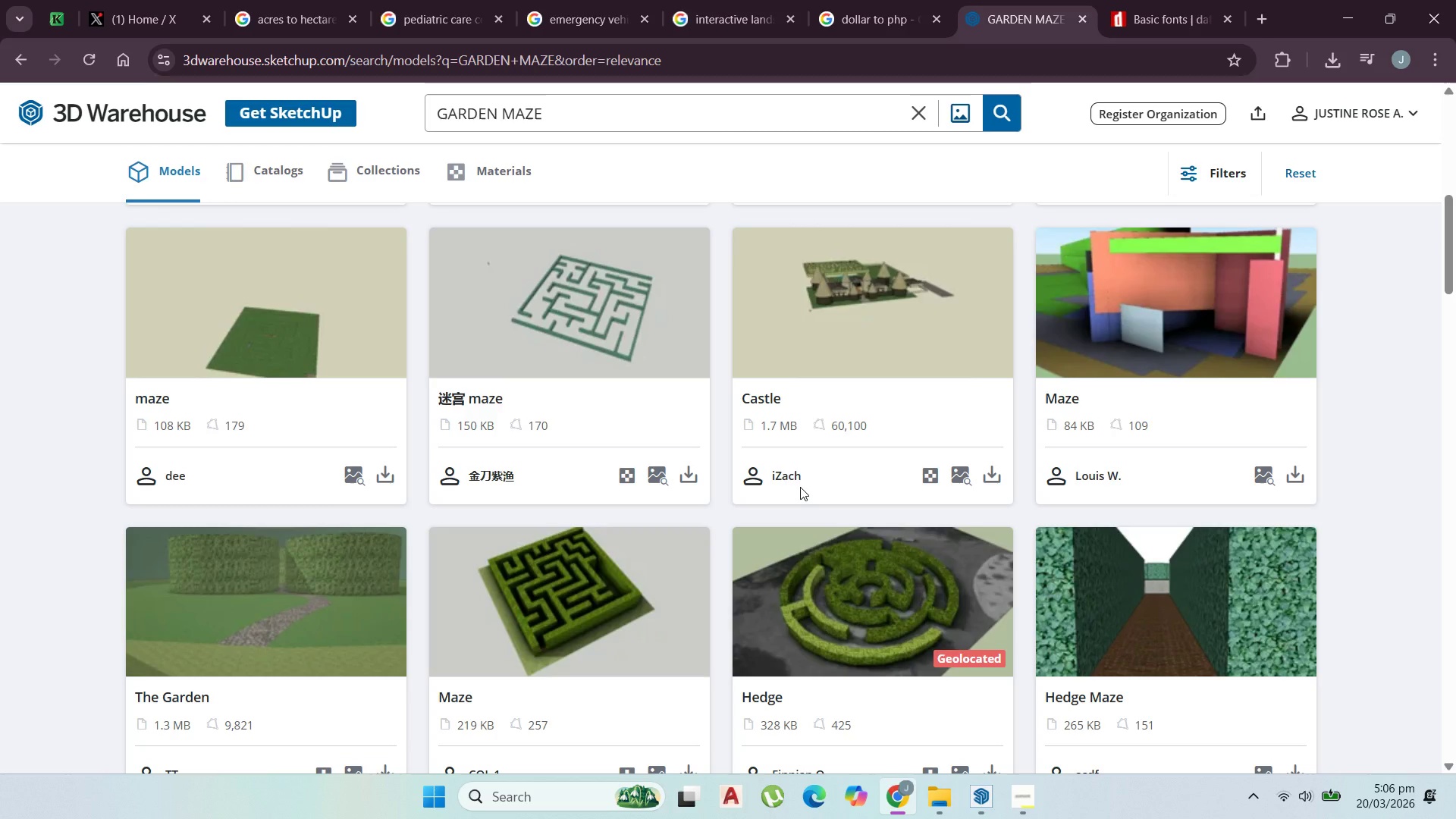 
scroll: coordinate [800, 487], scroll_direction: up, amount: 6.0
 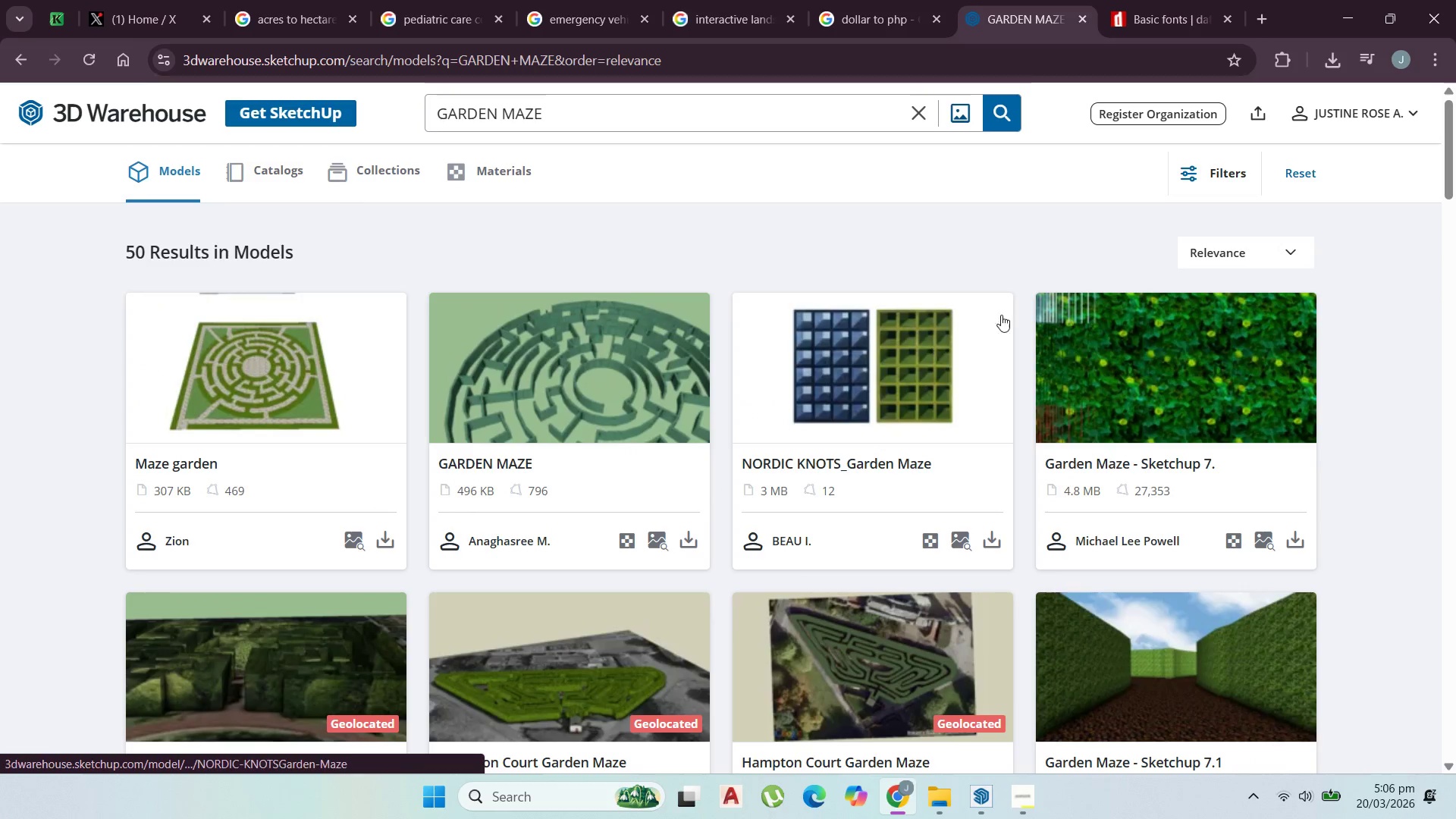 
wait(5.97)
 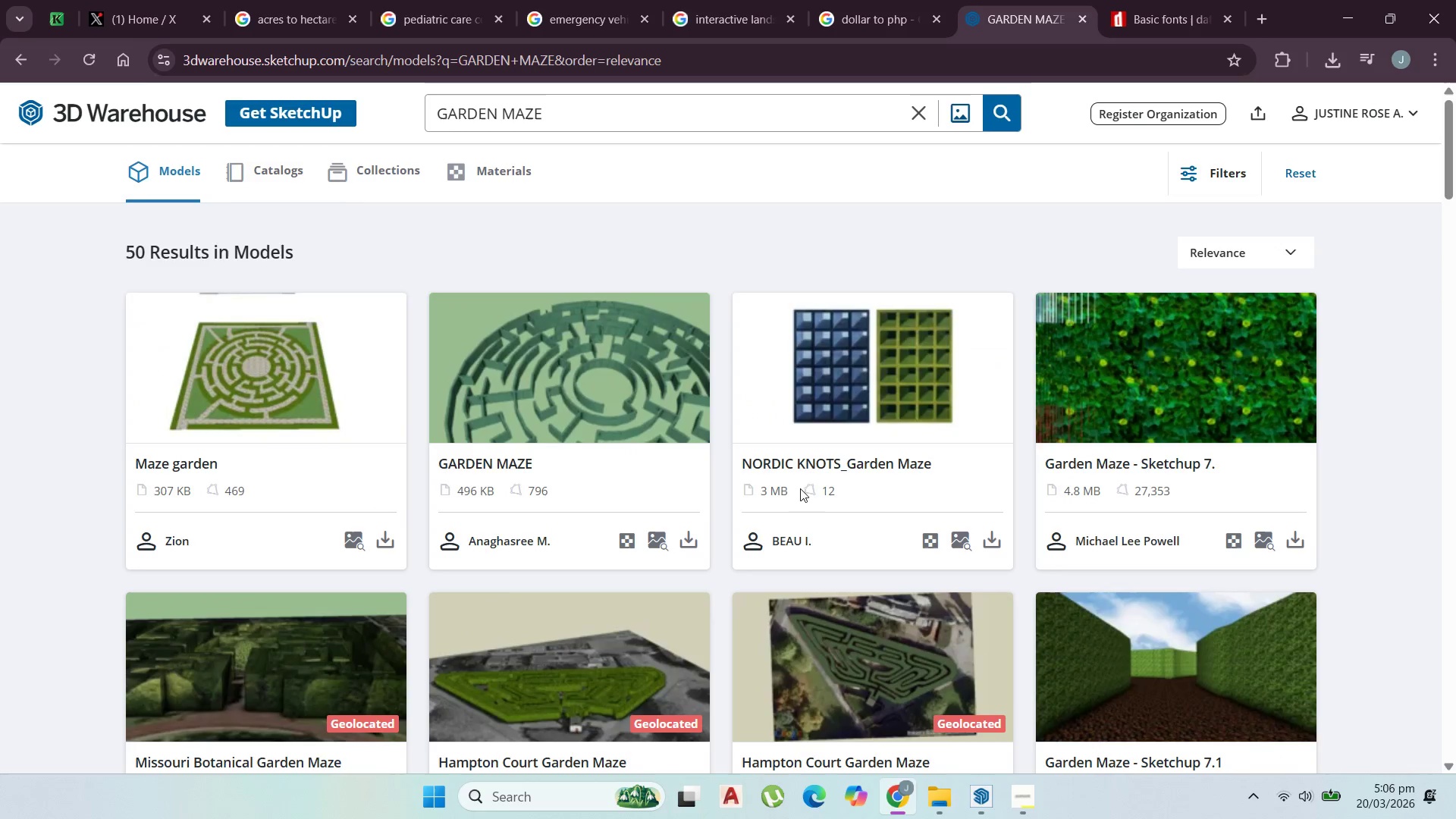 
scroll: coordinate [855, 526], scroll_direction: up, amount: 1.0
 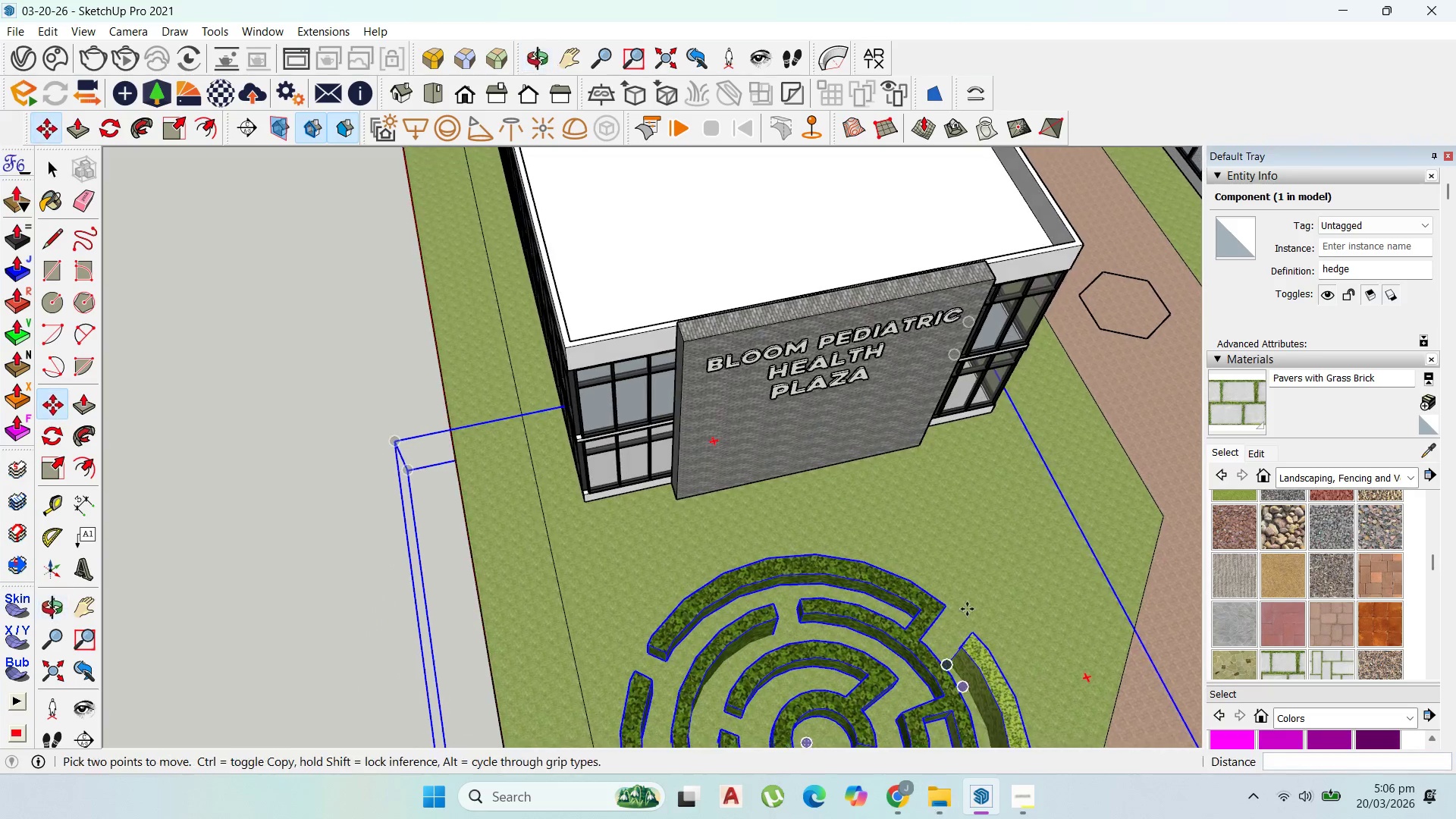 
scroll: coordinate [938, 505], scroll_direction: down, amount: 8.0
 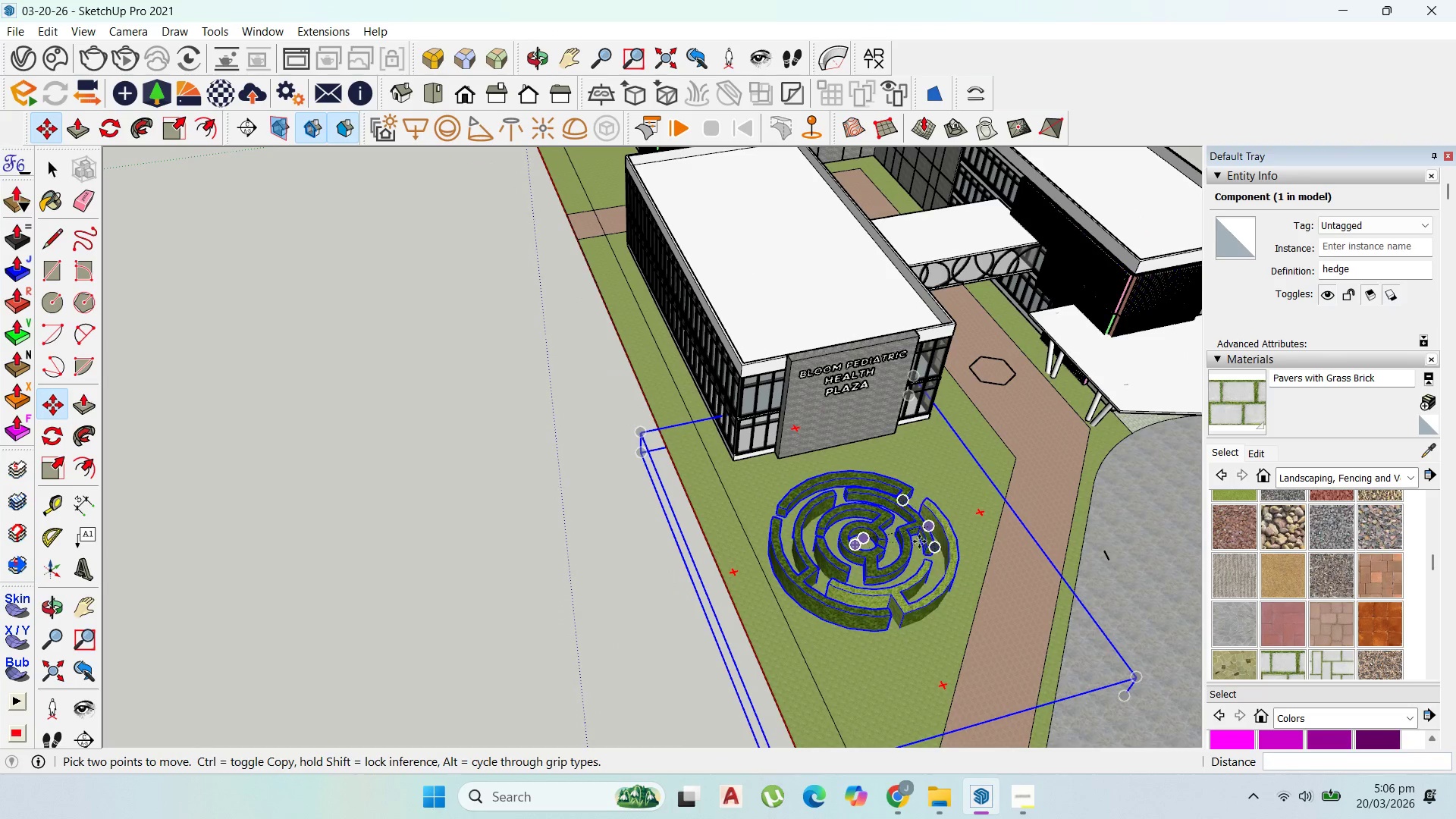 
scroll: coordinate [911, 551], scroll_direction: up, amount: 11.0
 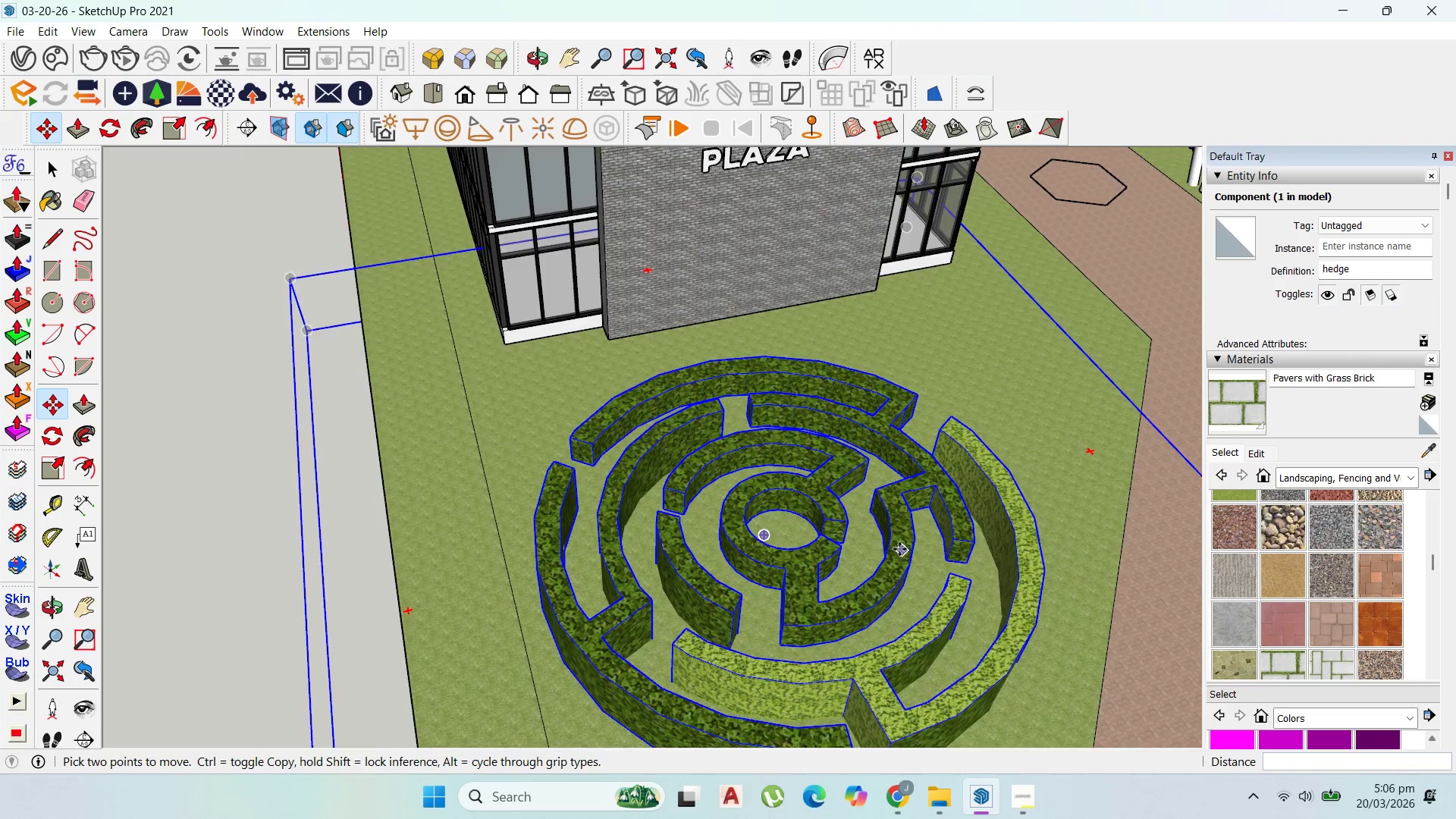 
scroll: coordinate [840, 500], scroll_direction: down, amount: 9.0
 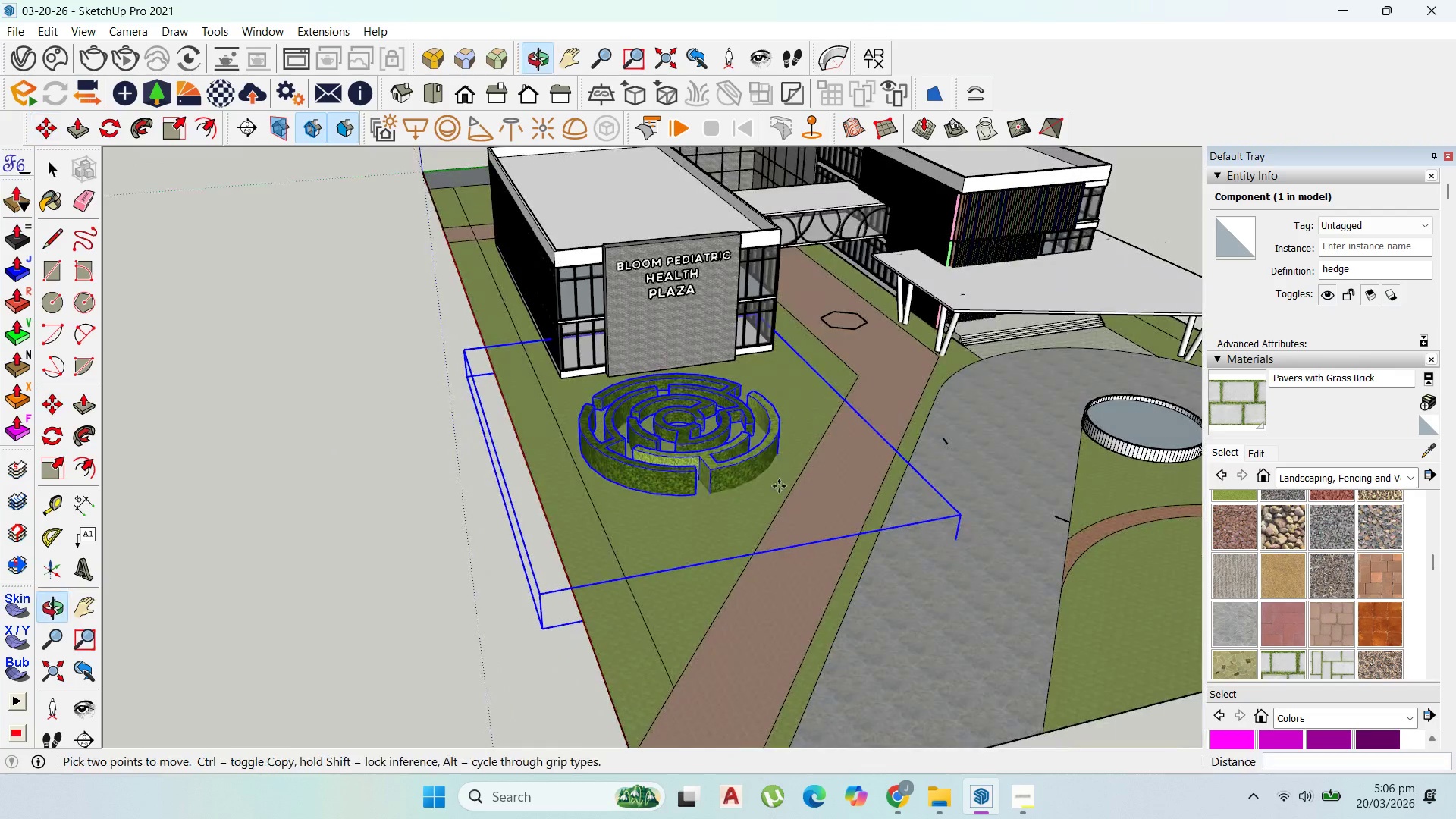 
scroll: coordinate [704, 535], scroll_direction: up, amount: 4.0
 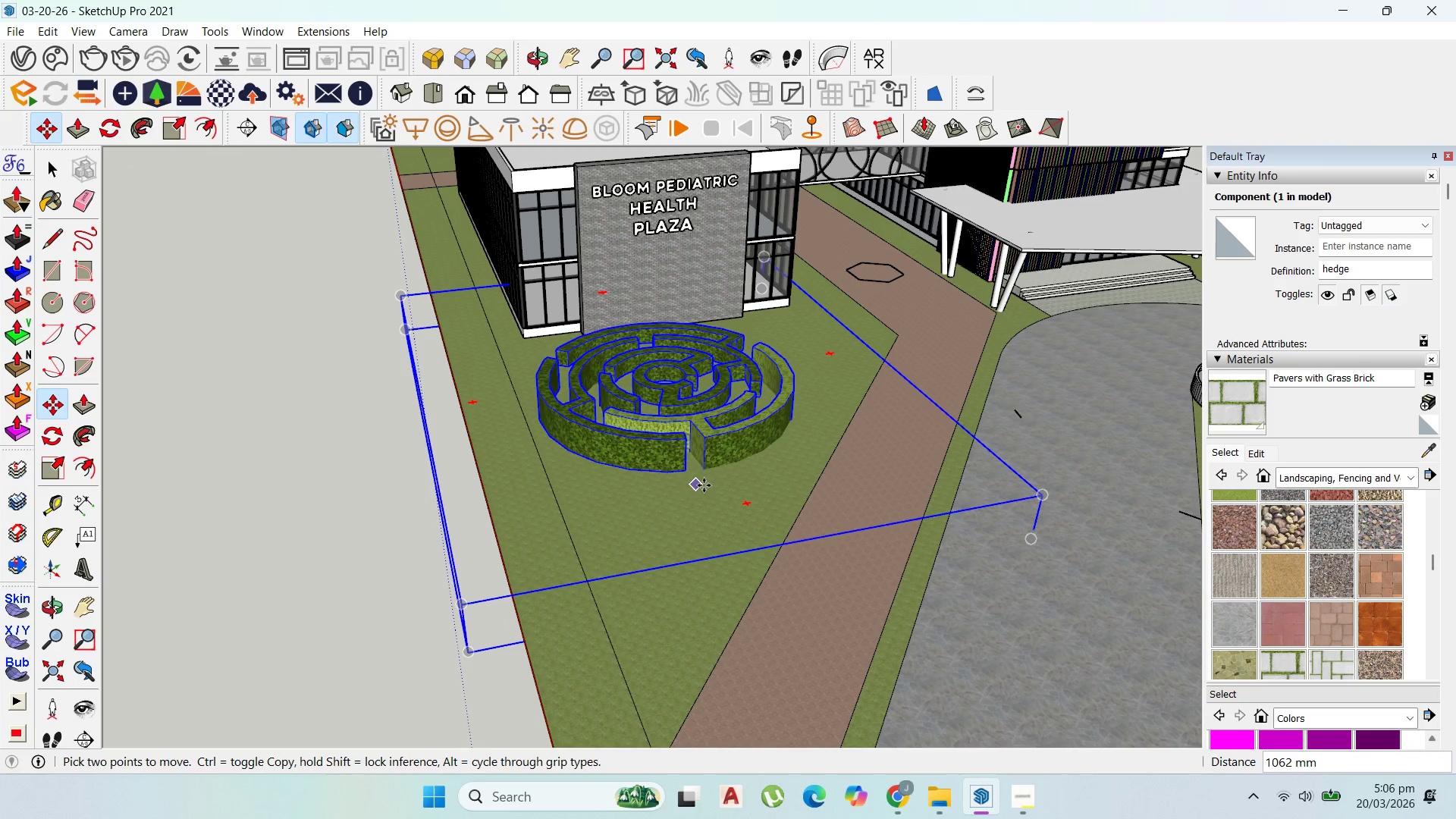 
left_click([743, 481])
 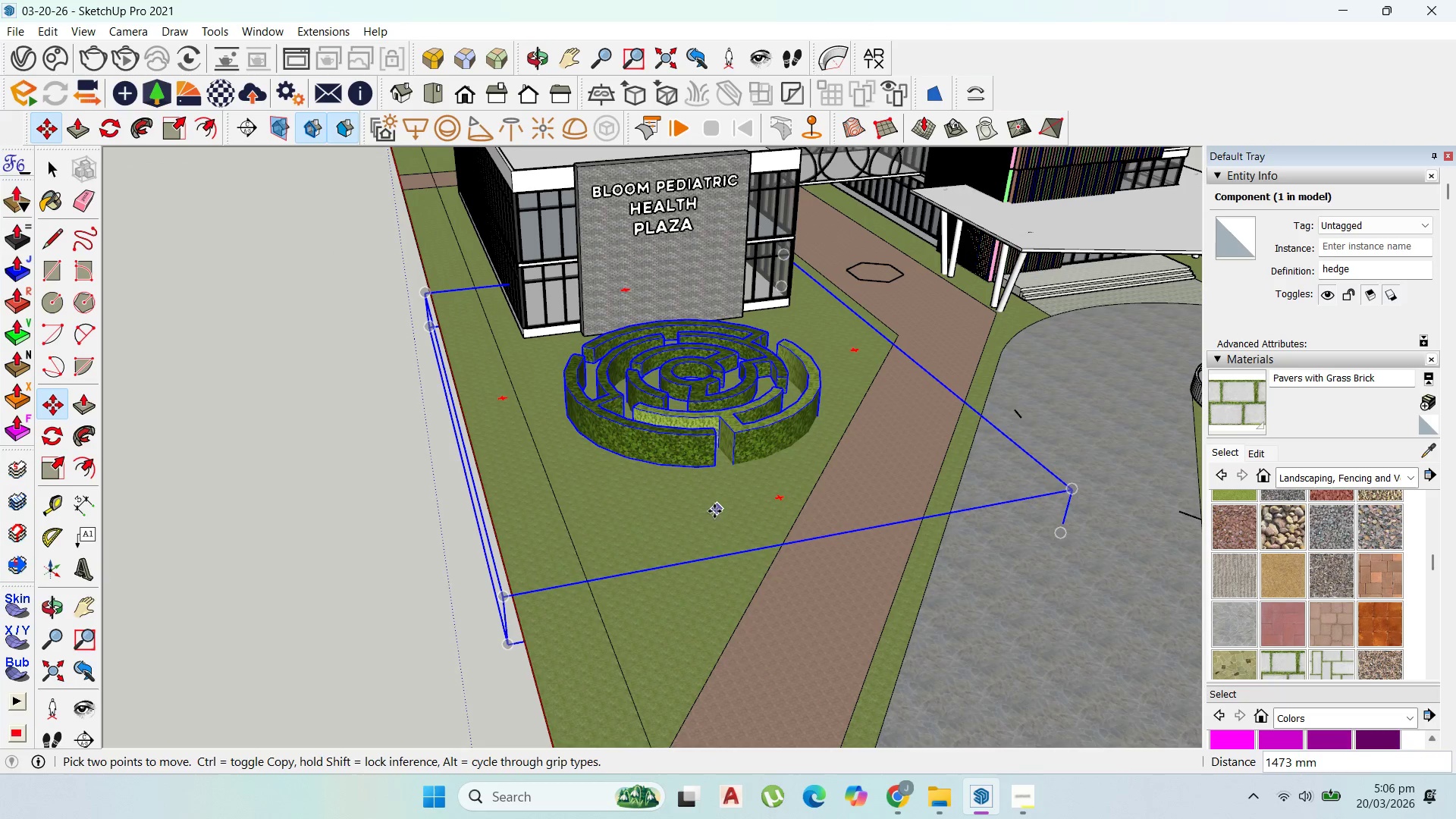 
left_click_drag(start_coordinate=[714, 511], to_coordinate=[713, 524])
 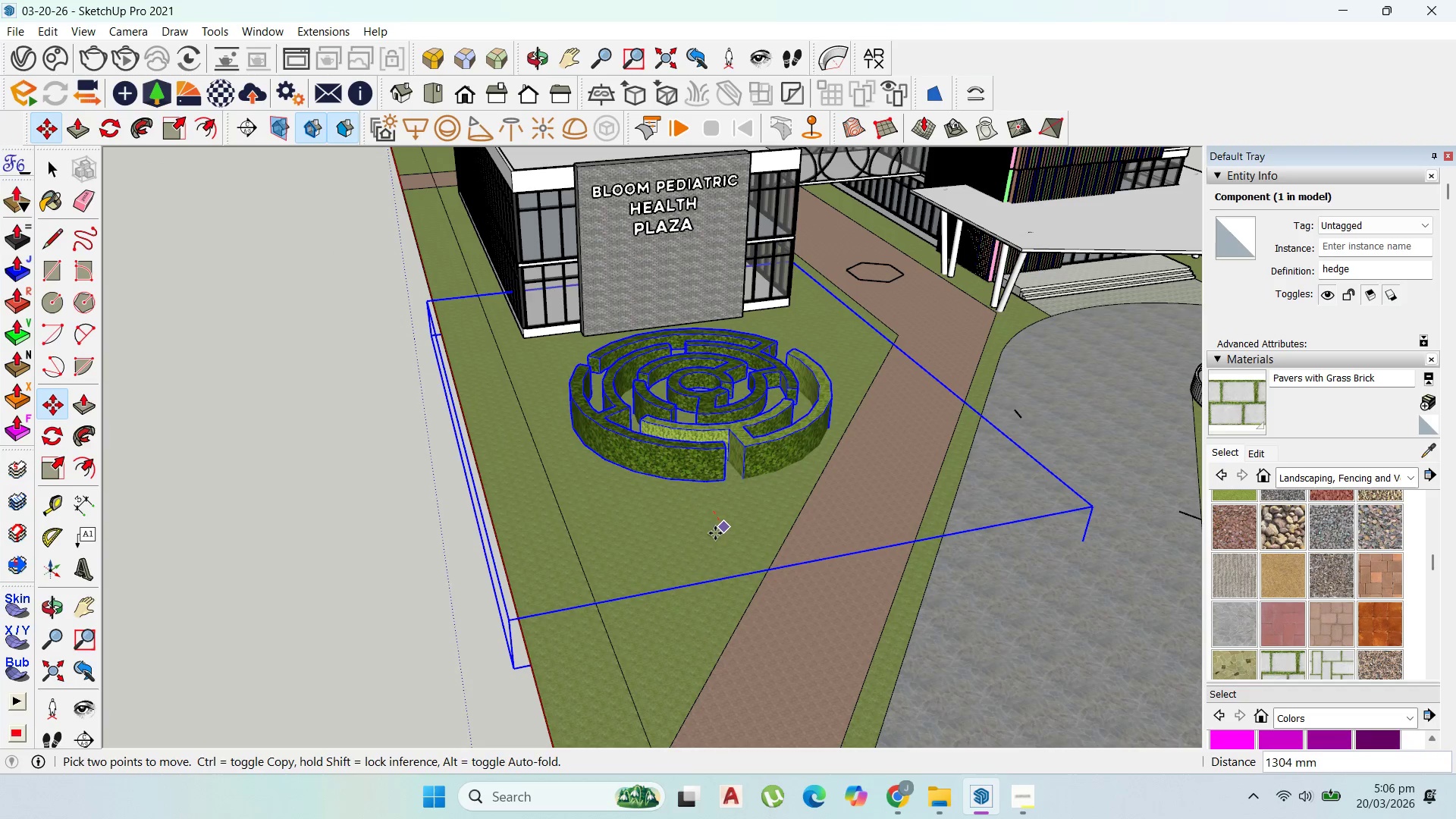 
left_click([715, 533])
 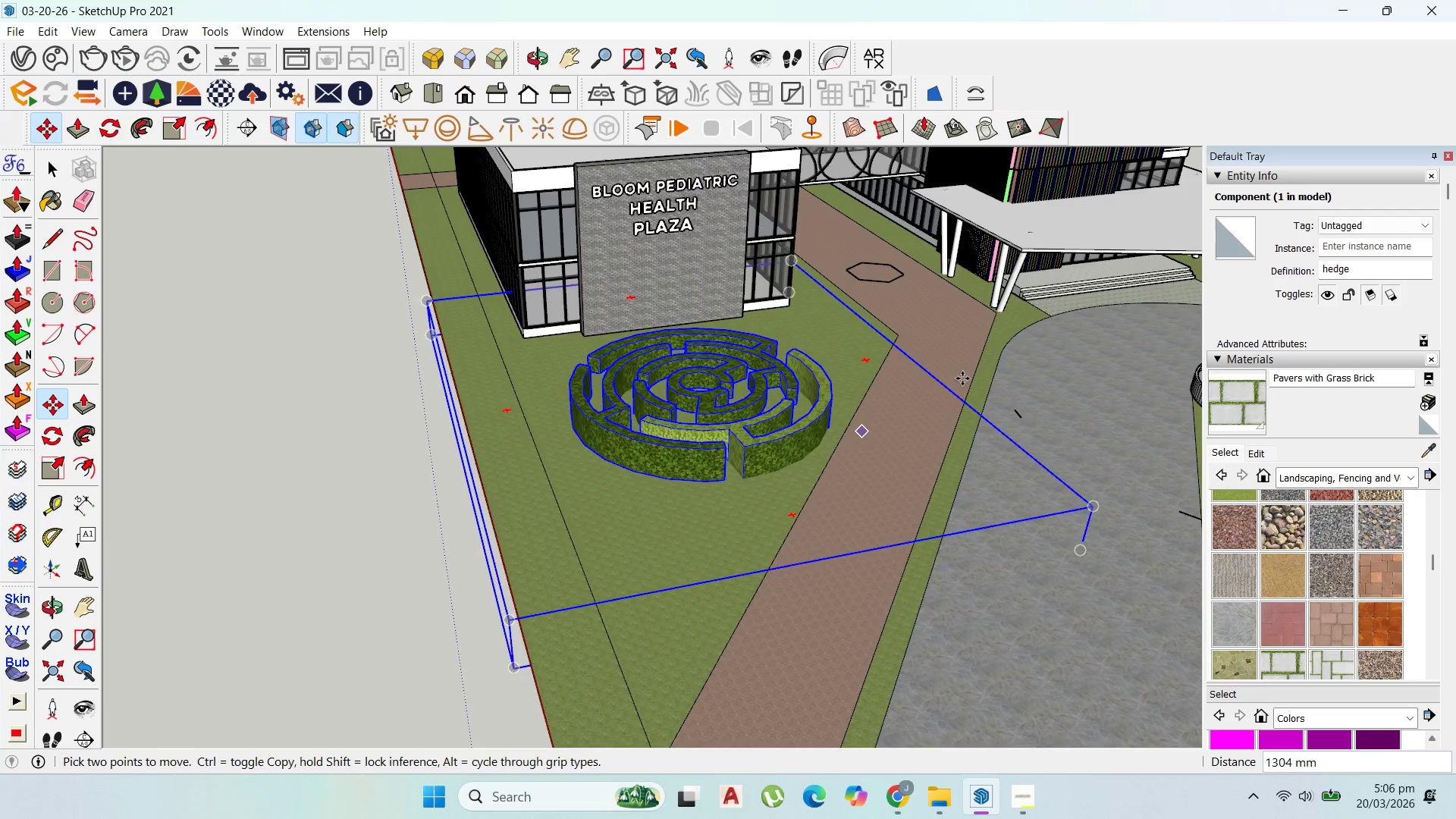 
scroll: coordinate [1038, 256], scroll_direction: up, amount: 4.0
 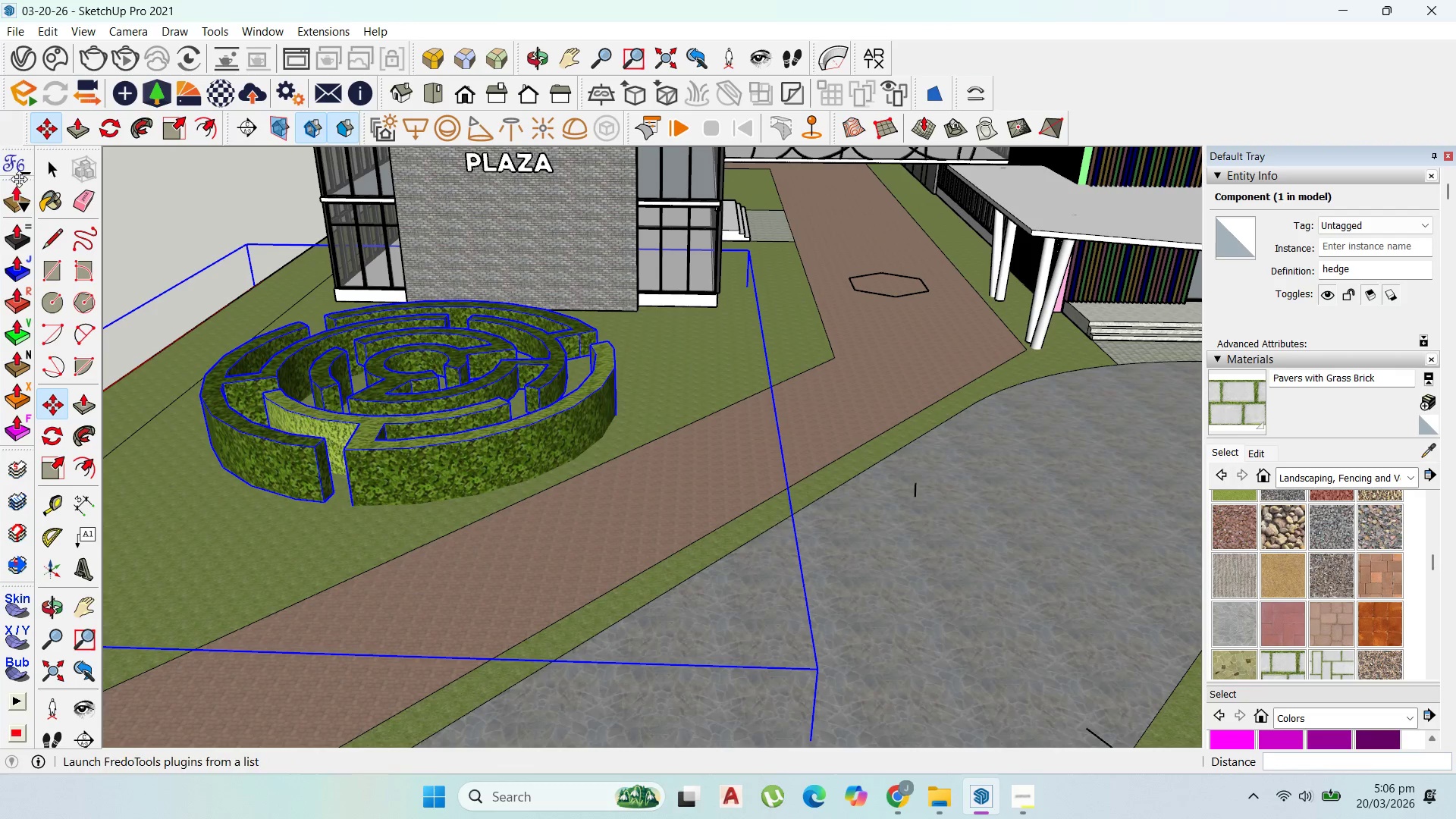 
left_click([49, 166])
 